 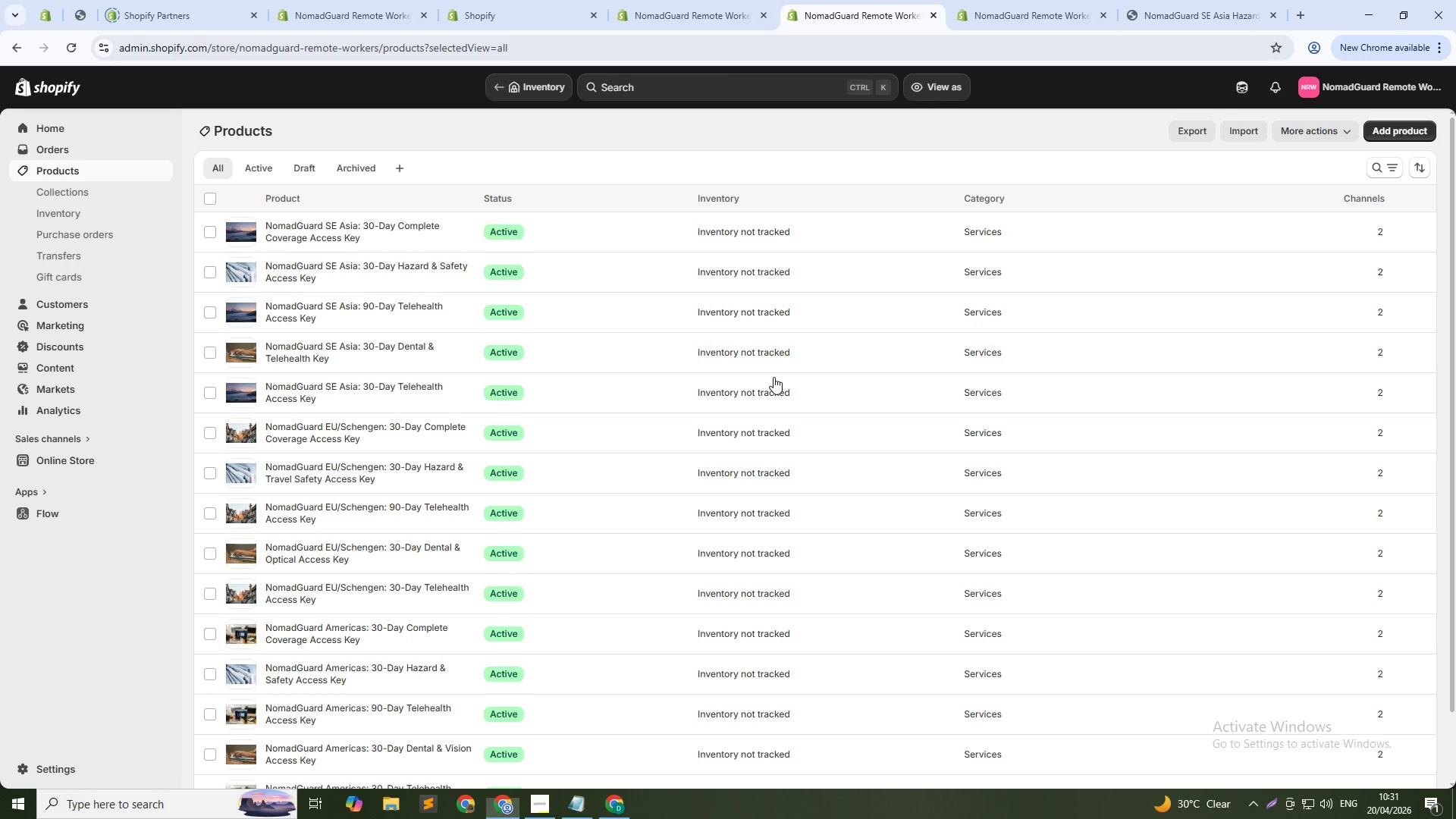 
left_click([742, 0])
 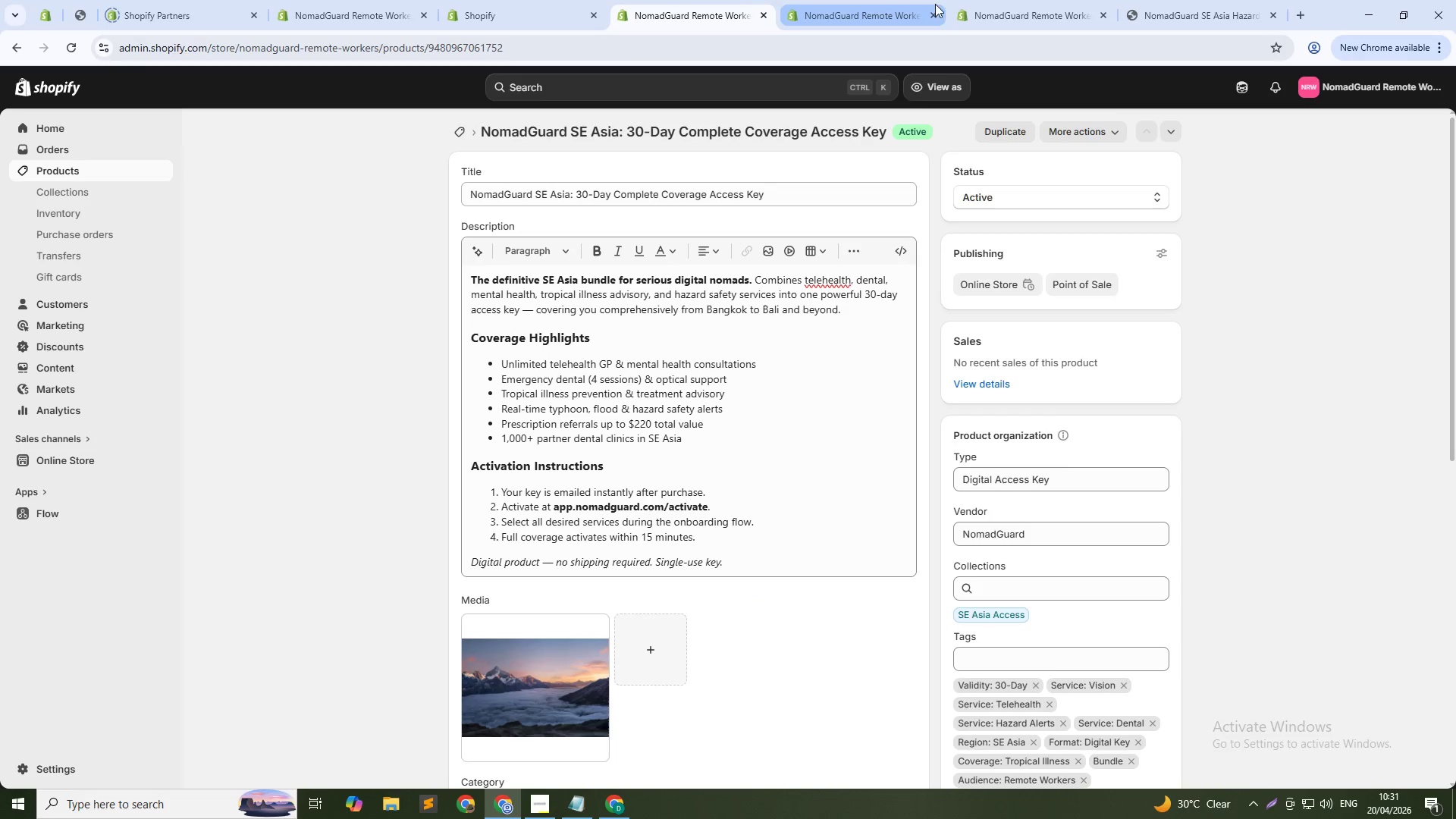 
left_click([1025, 2])
 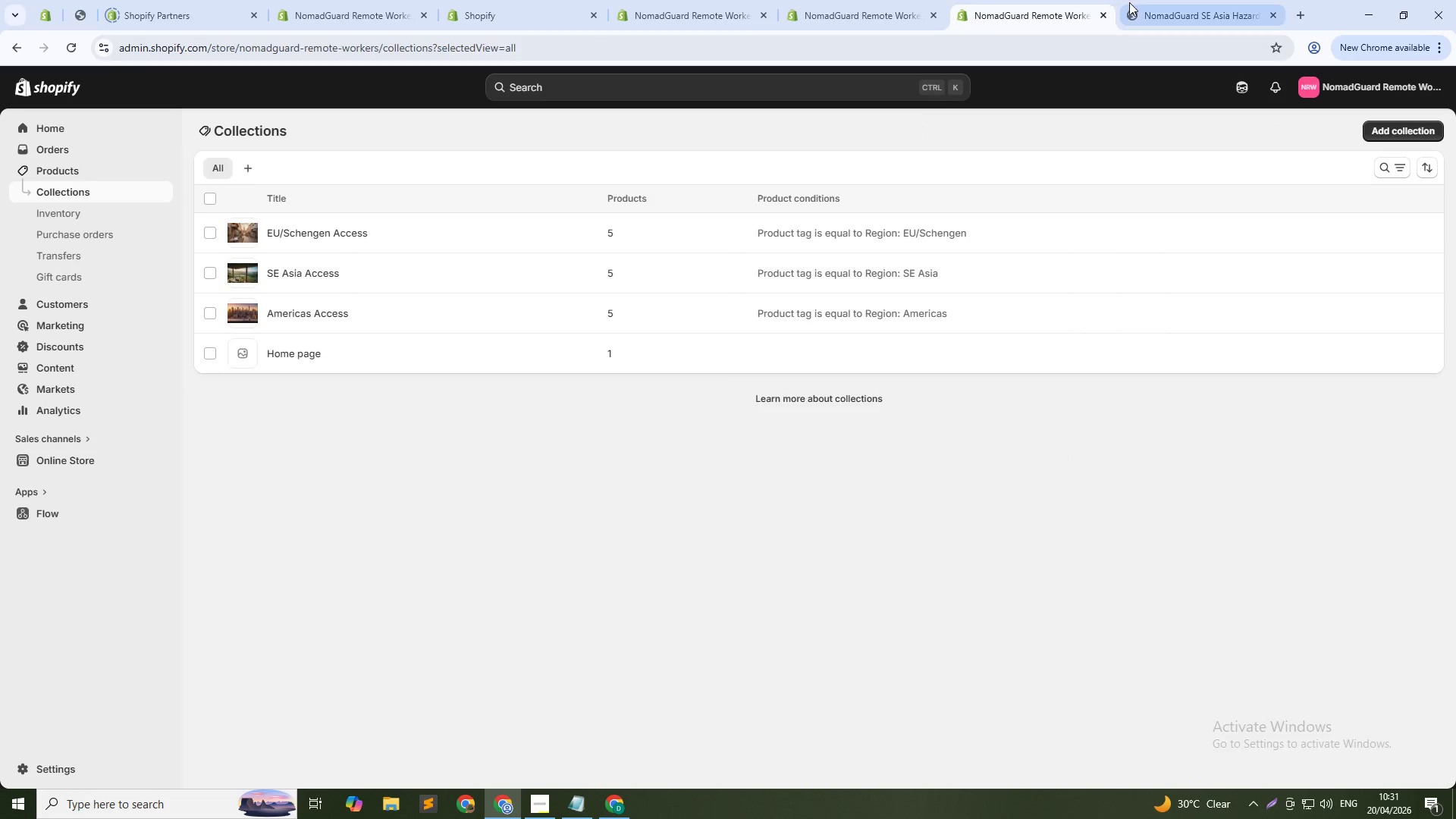 
left_click([1134, 2])
 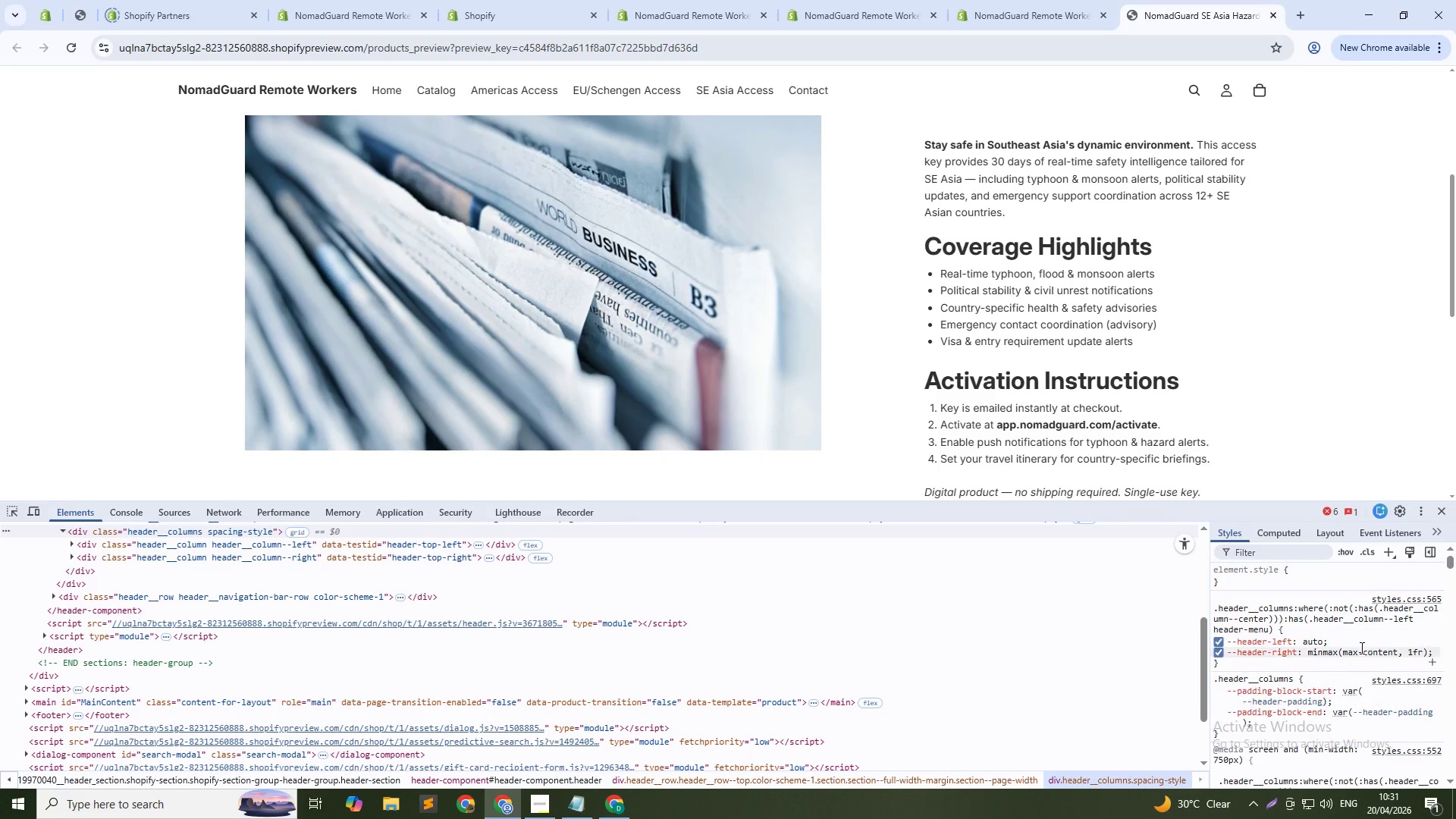 
left_click([1224, 654])
 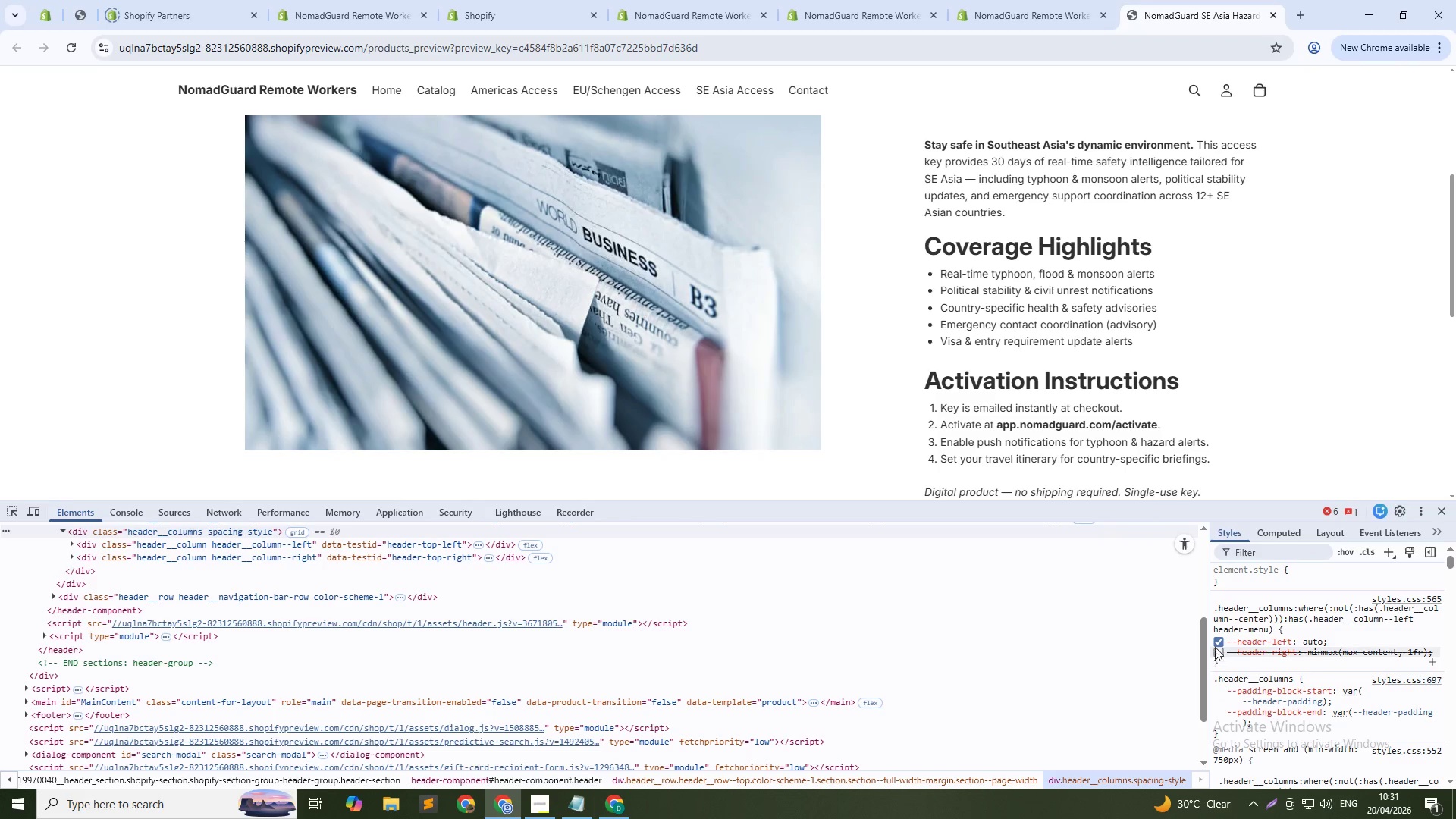 
left_click([1219, 639])
 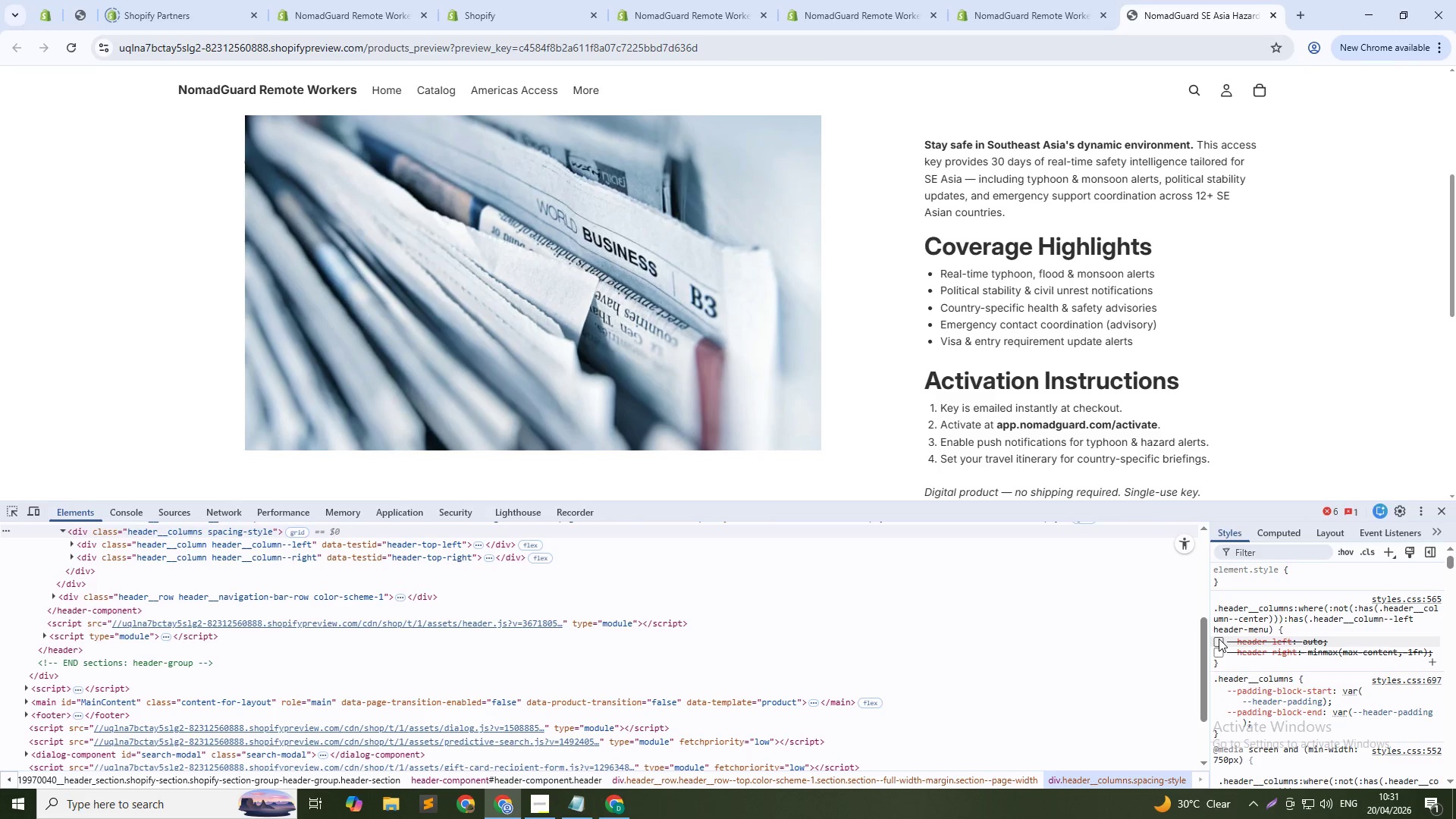 
left_click([1219, 639])
 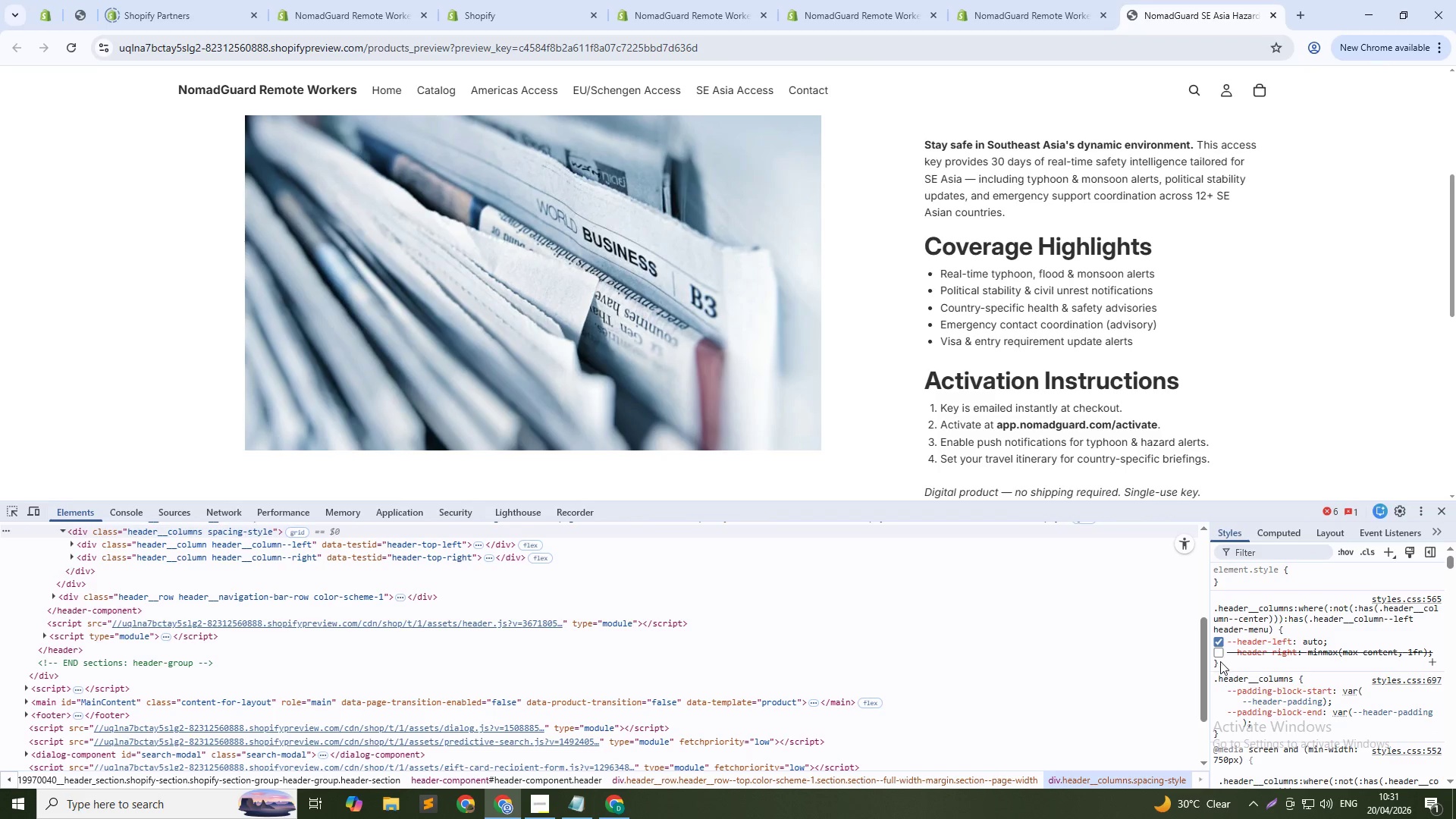 
left_click([1219, 652])
 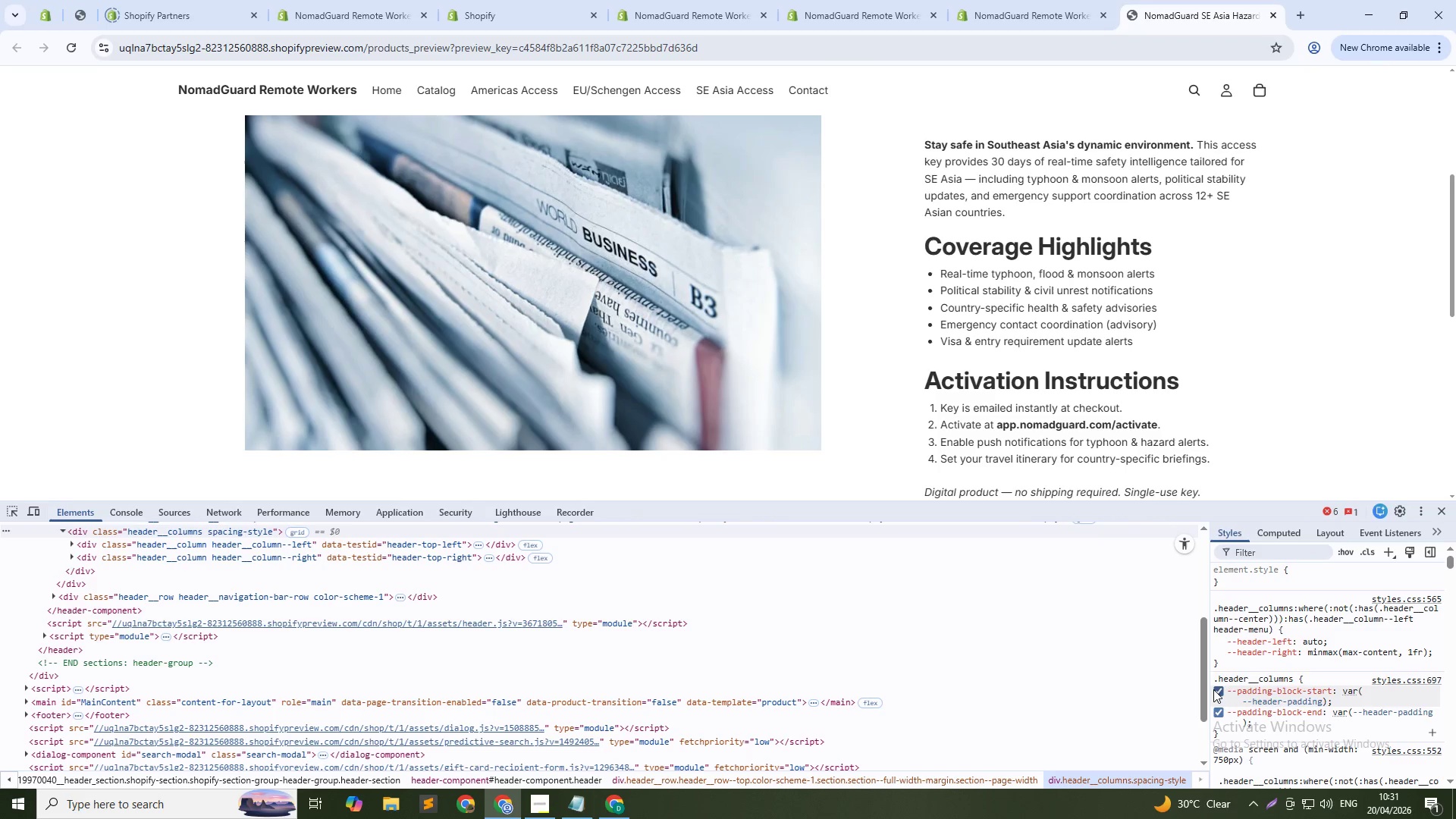 
left_click([1213, 689])
 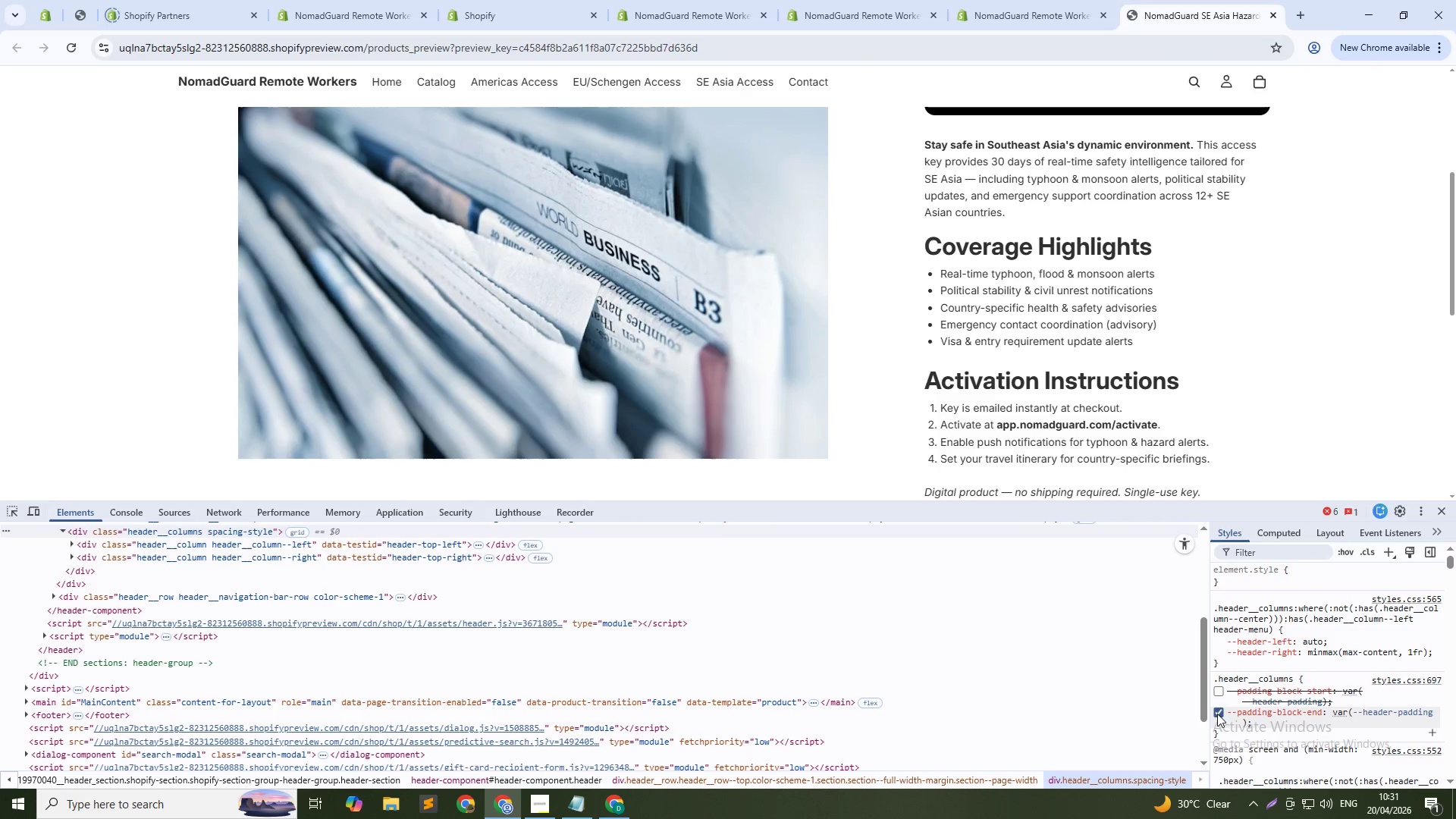 
left_click([1217, 714])
 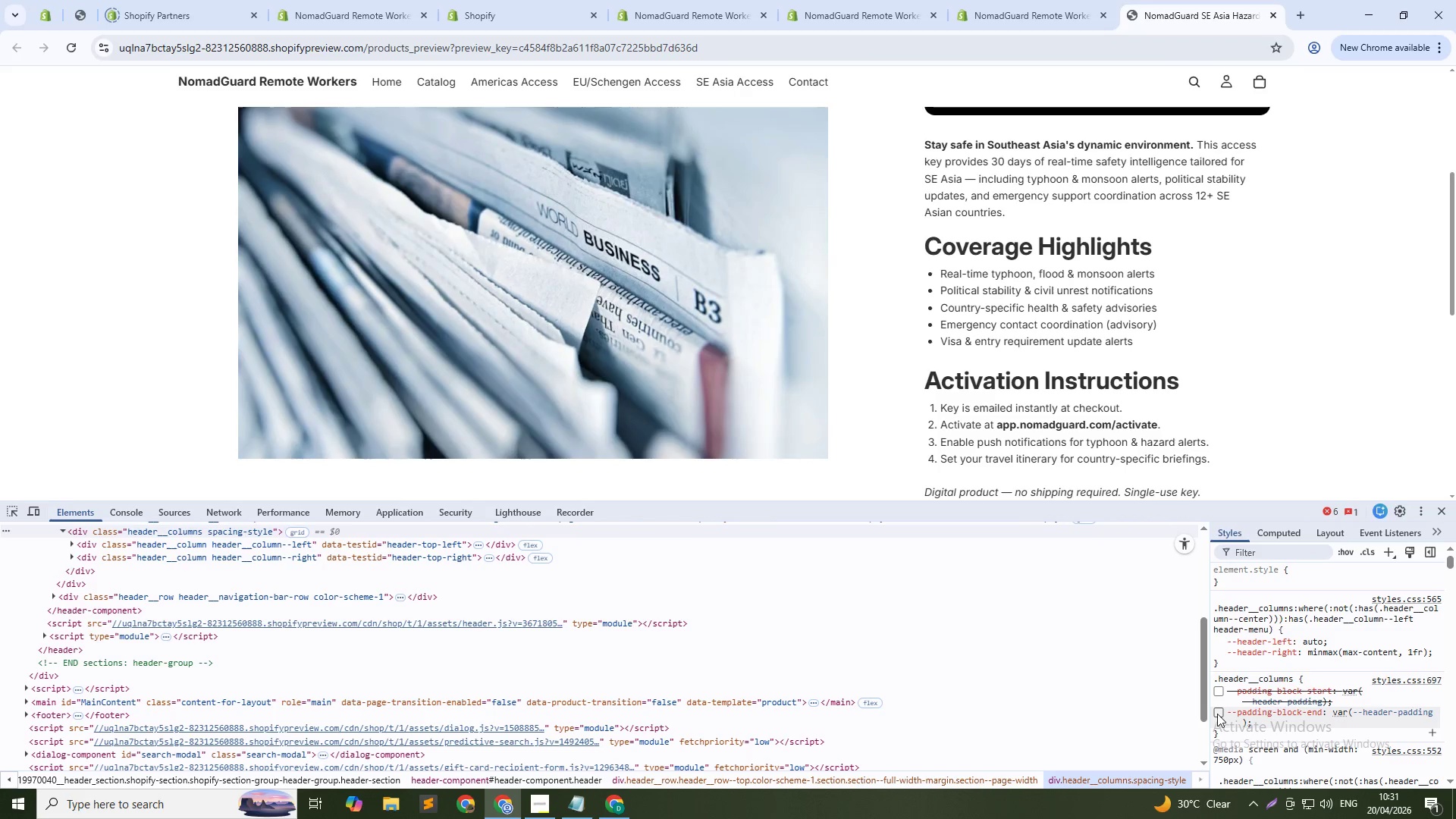 
left_click([1217, 714])
 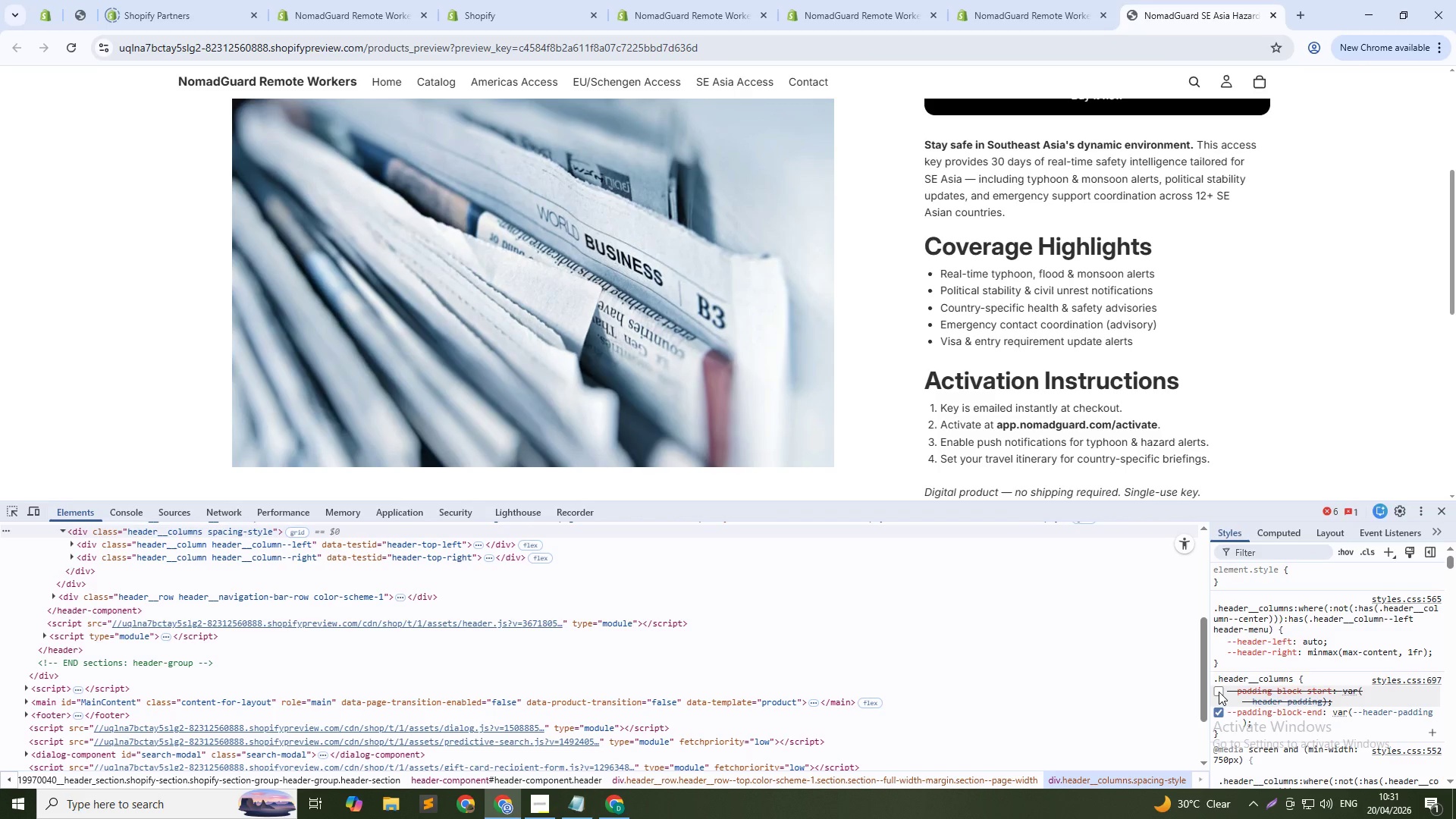 
left_click([1219, 692])
 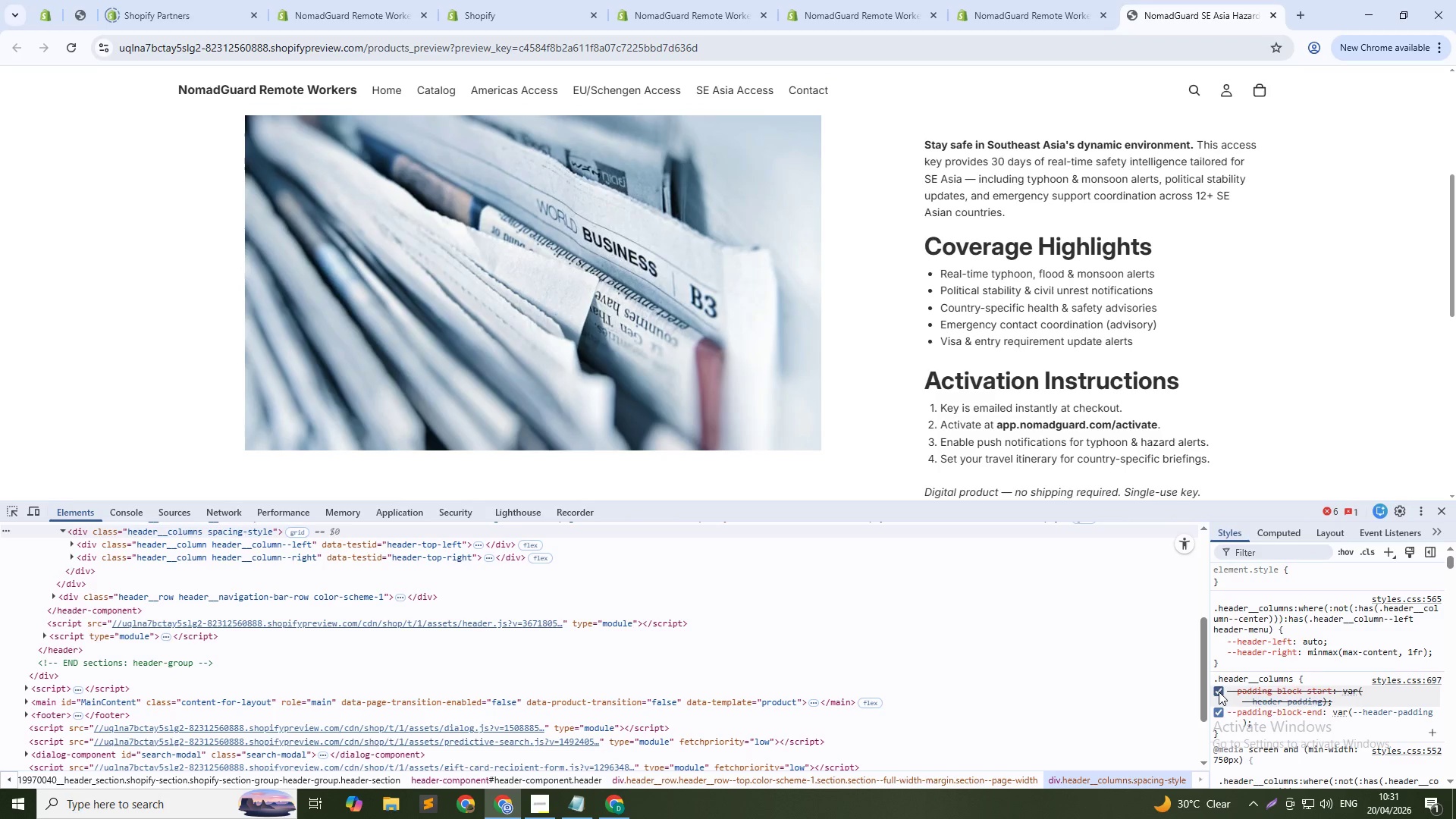 
key(Control+Shift+C)
 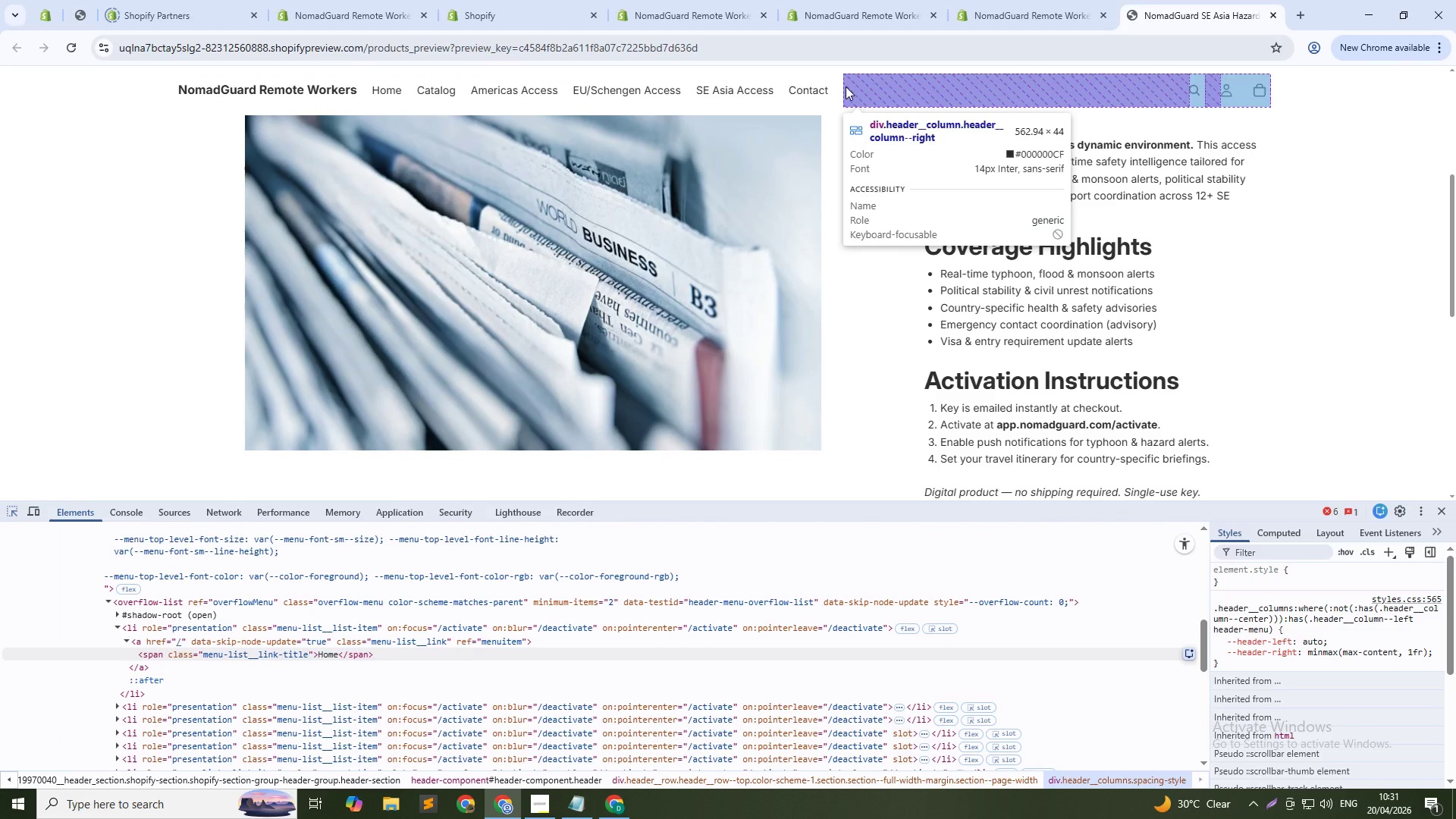 
left_click([845, 87])
 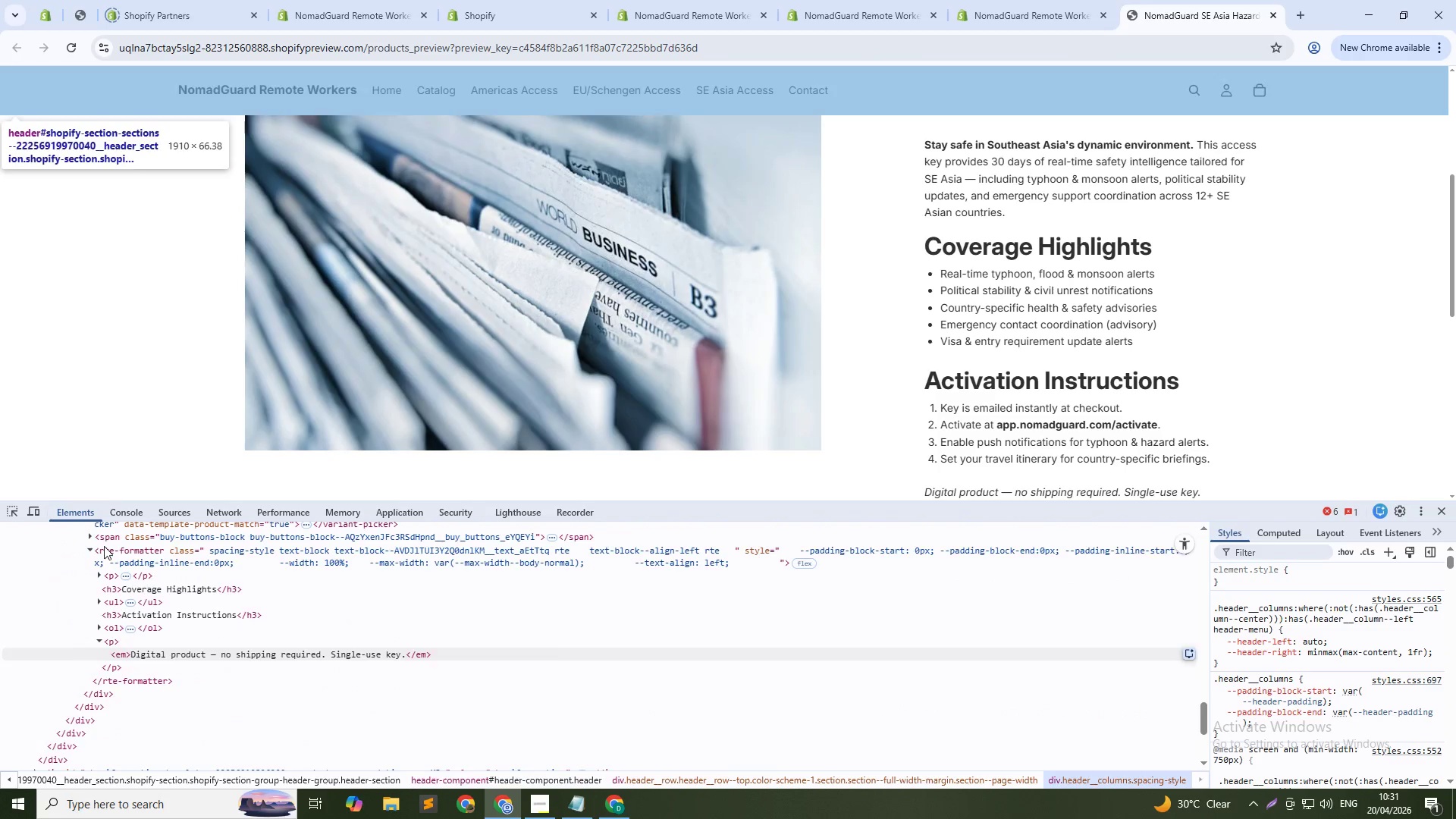 
wait(6.55)
 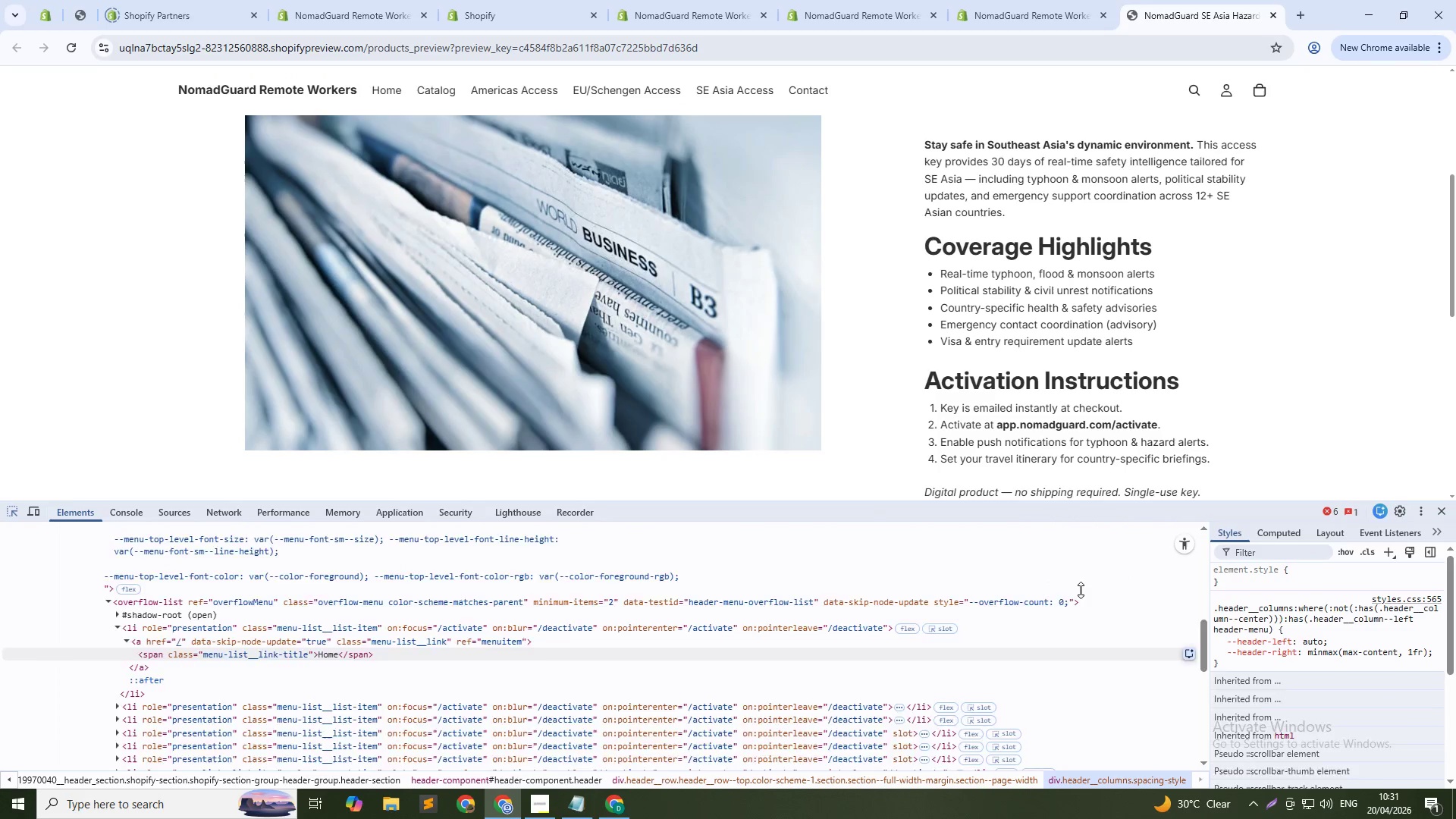 
mouse_move([1102, 588])
 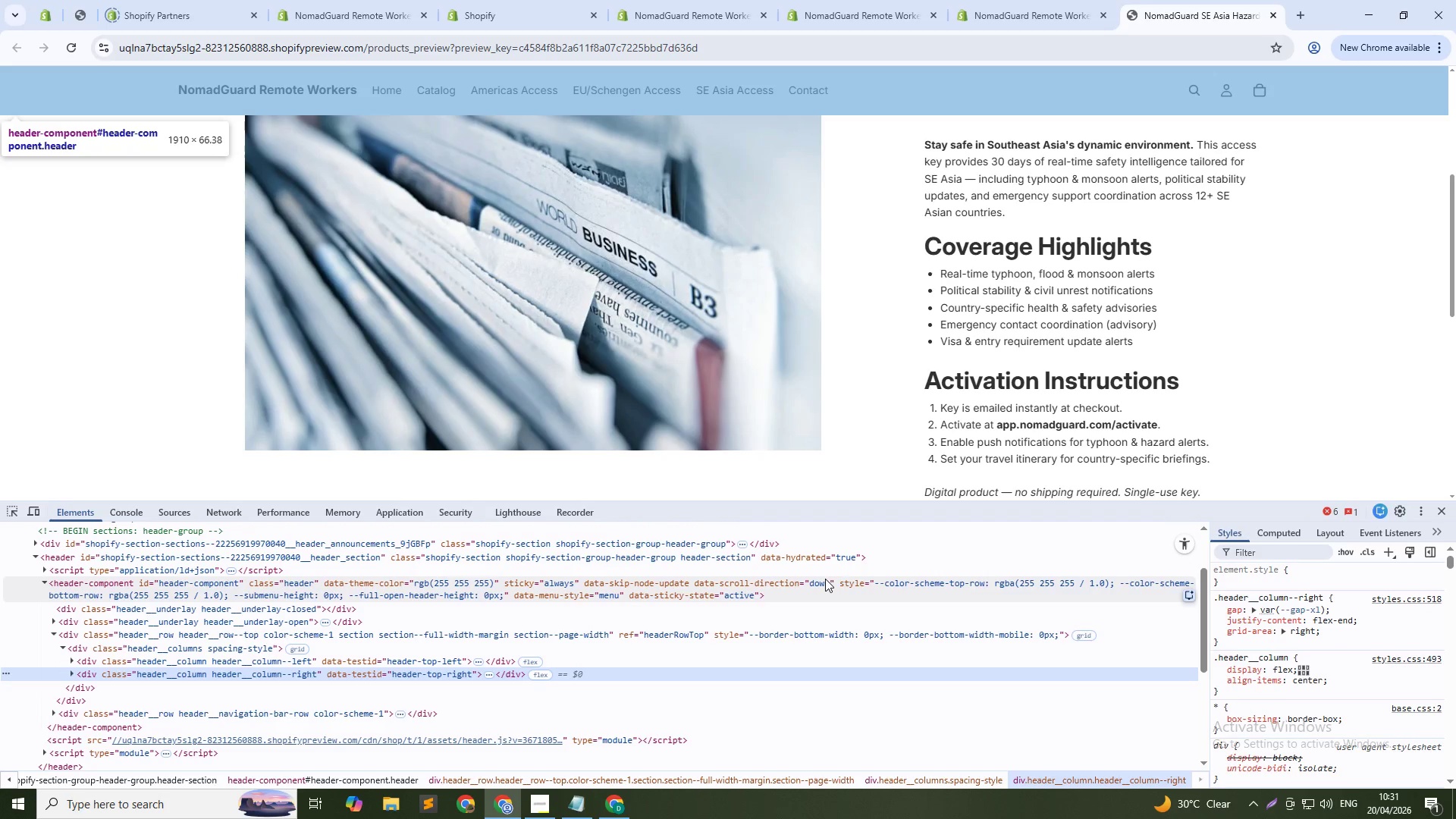 
key(Alt+Tab)
 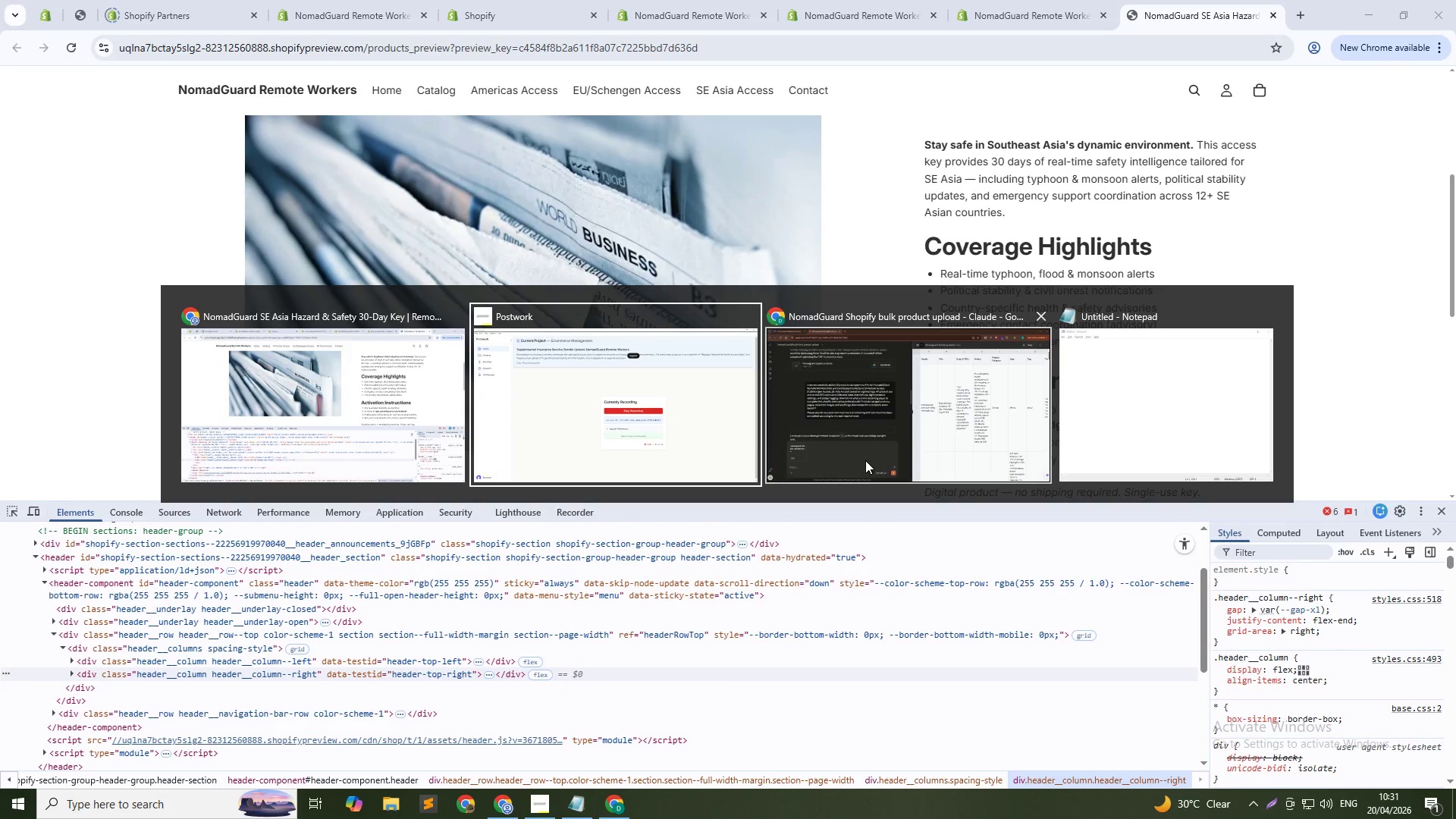 
left_click([839, 461])
 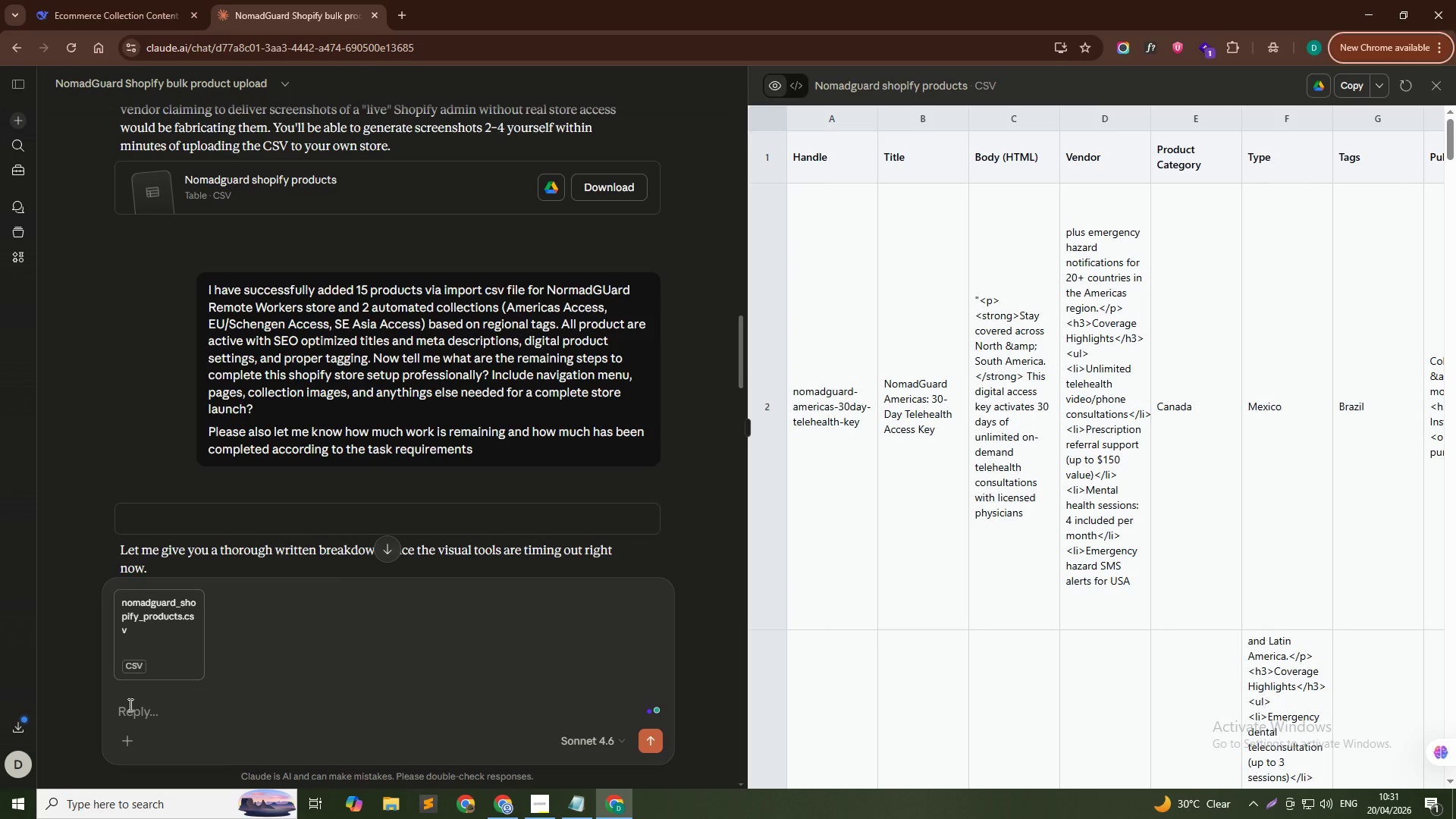 
left_click([127, 717])
 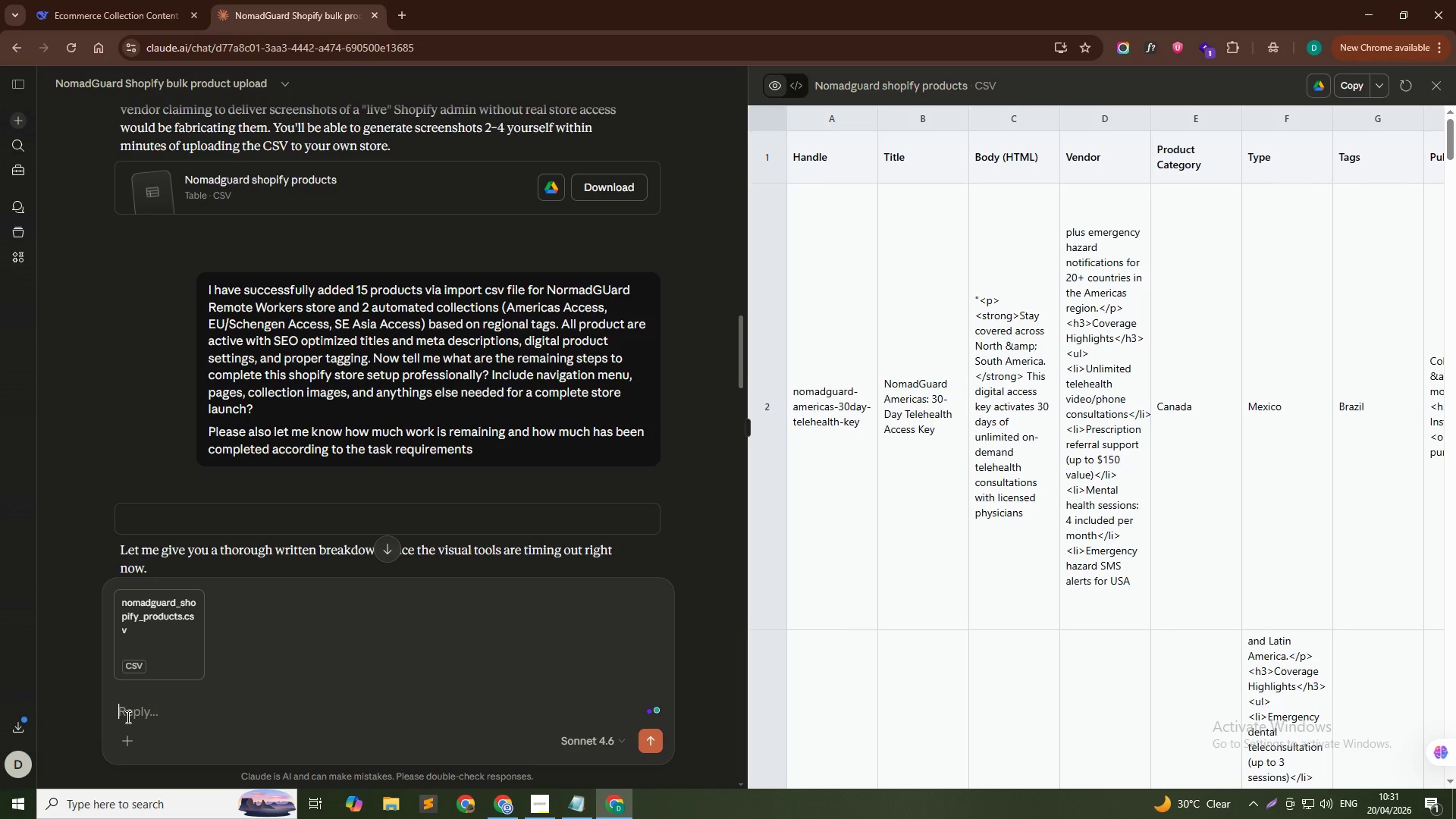 
type(Updte this Shopify CSV file by adding missing data for "")
 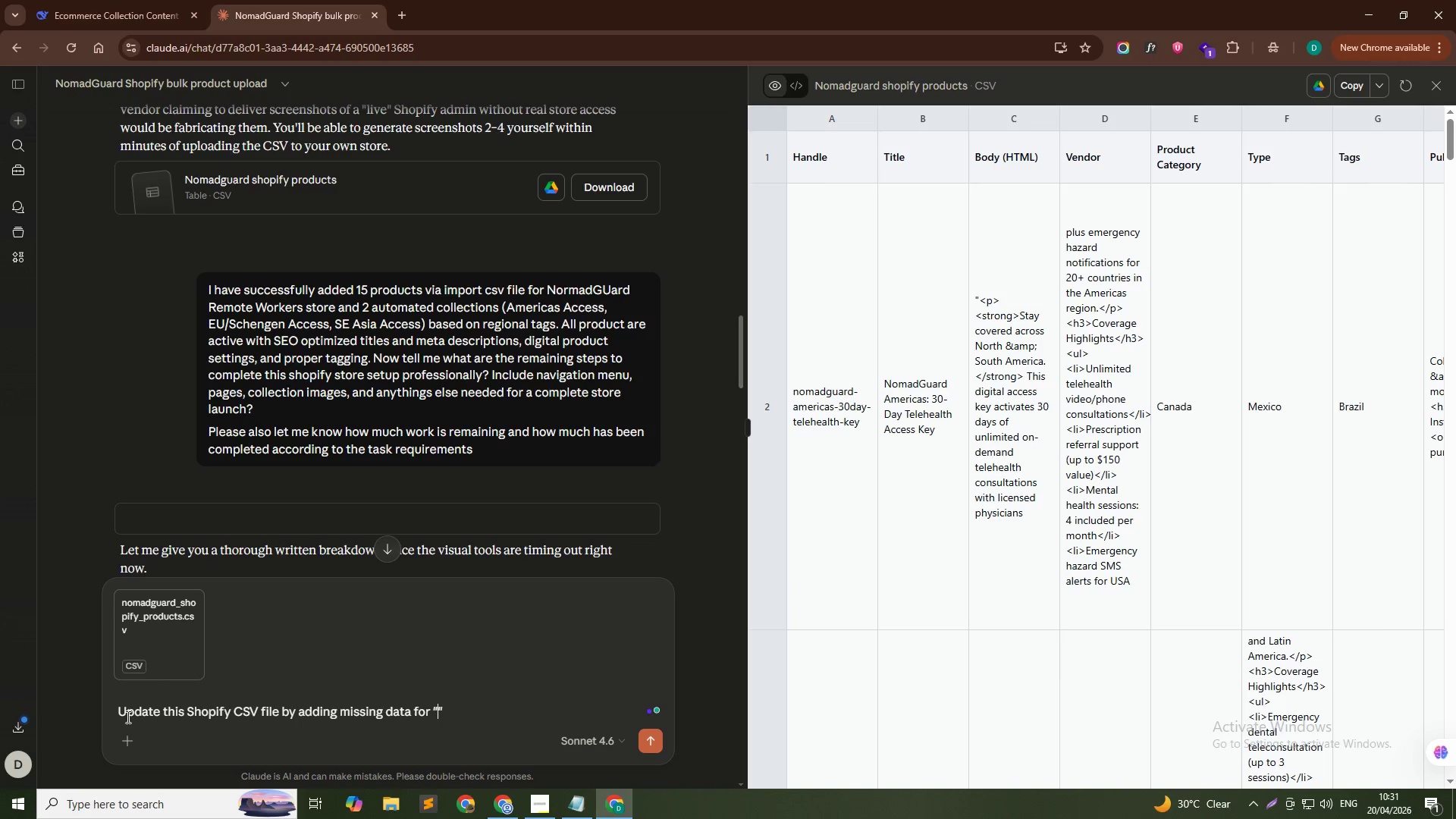 
 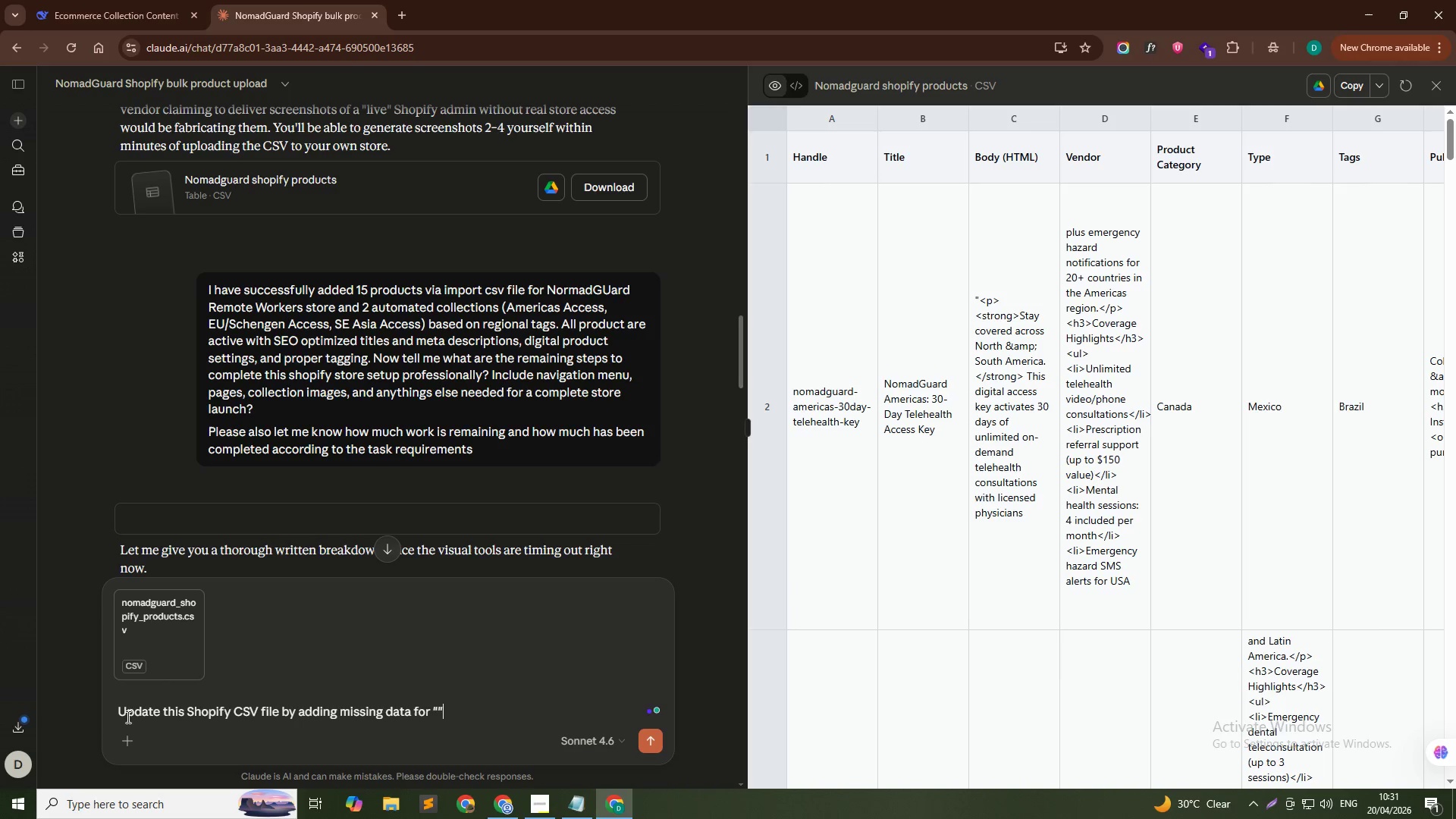 
key(ArrowLeft)
 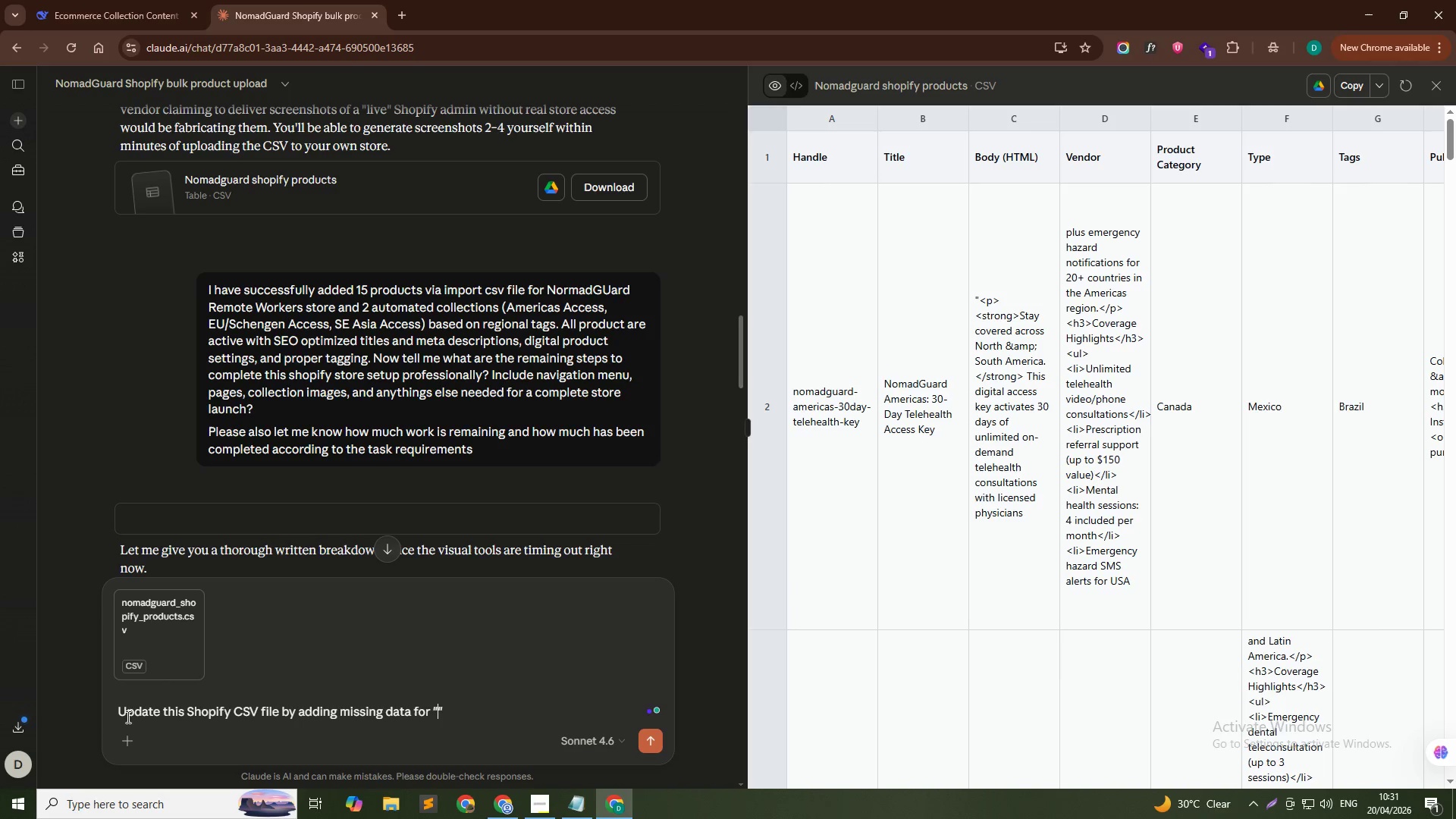 
type(Variant Price)
 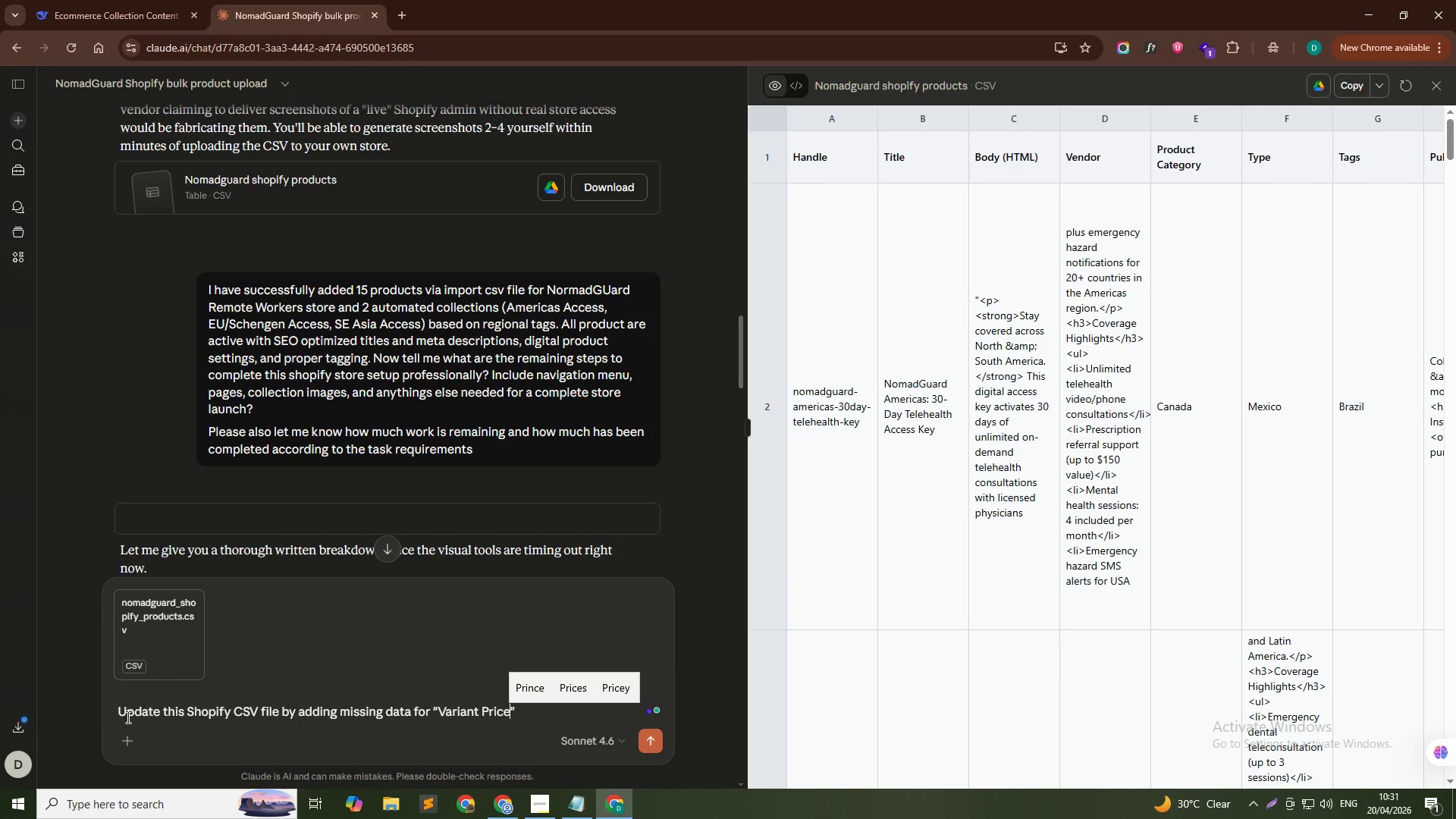 
key(ArrowDown)
 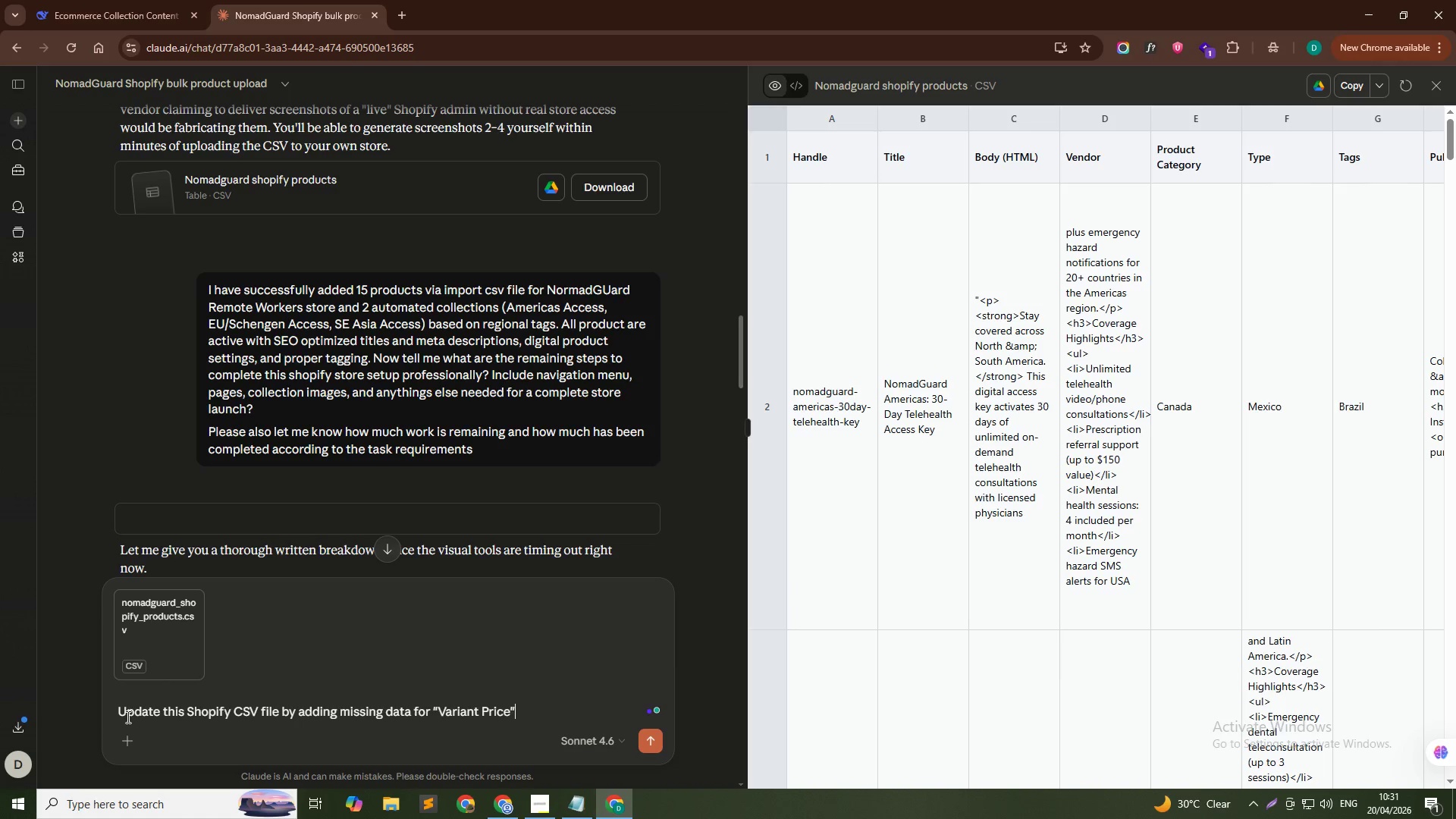 
type( and Vraia)
key(Backspace)
key(Backspace)
key(Backspace)
key(Backspace)
type(ariant SKU)
 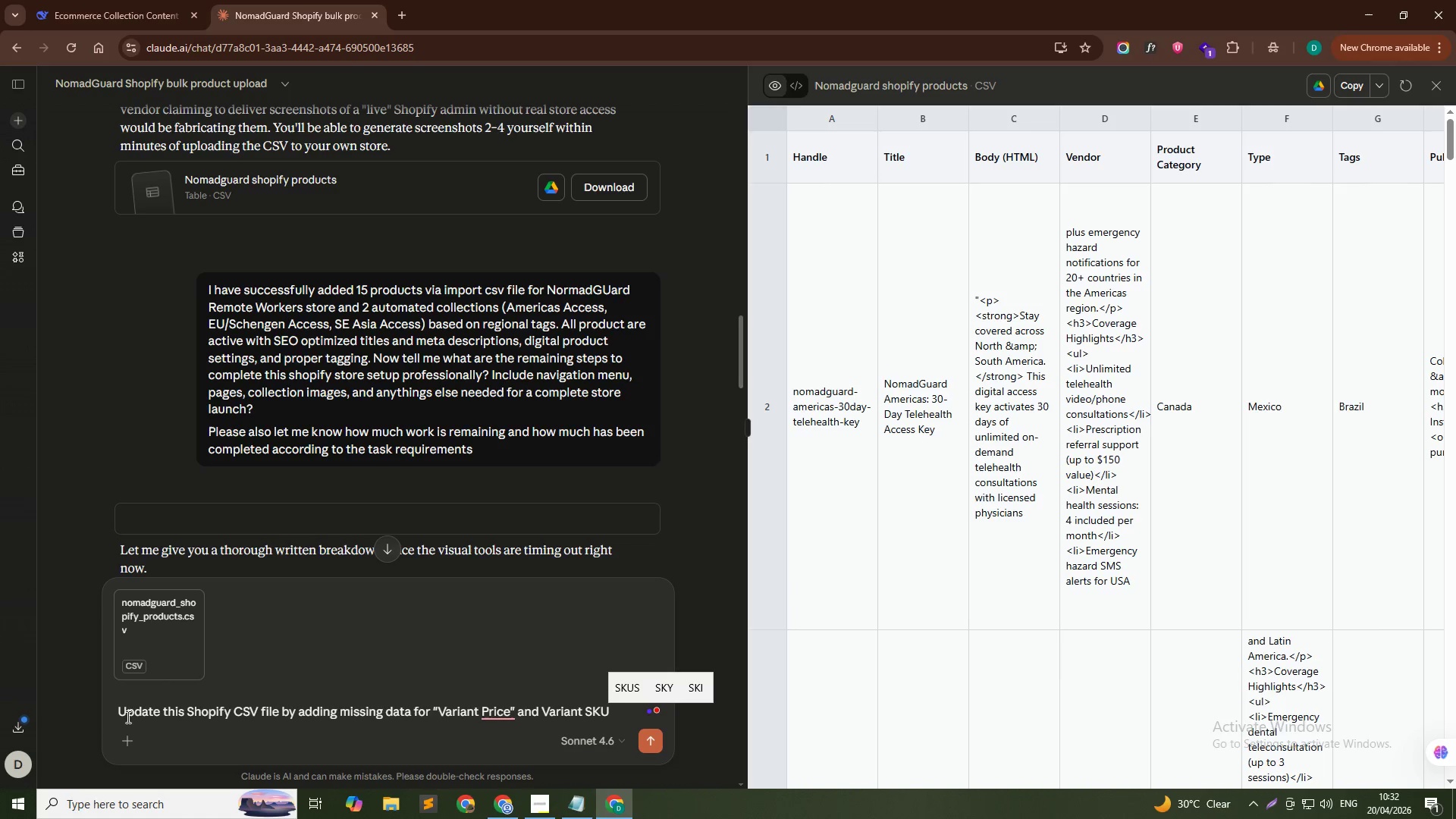 
key(ArrowDown)
 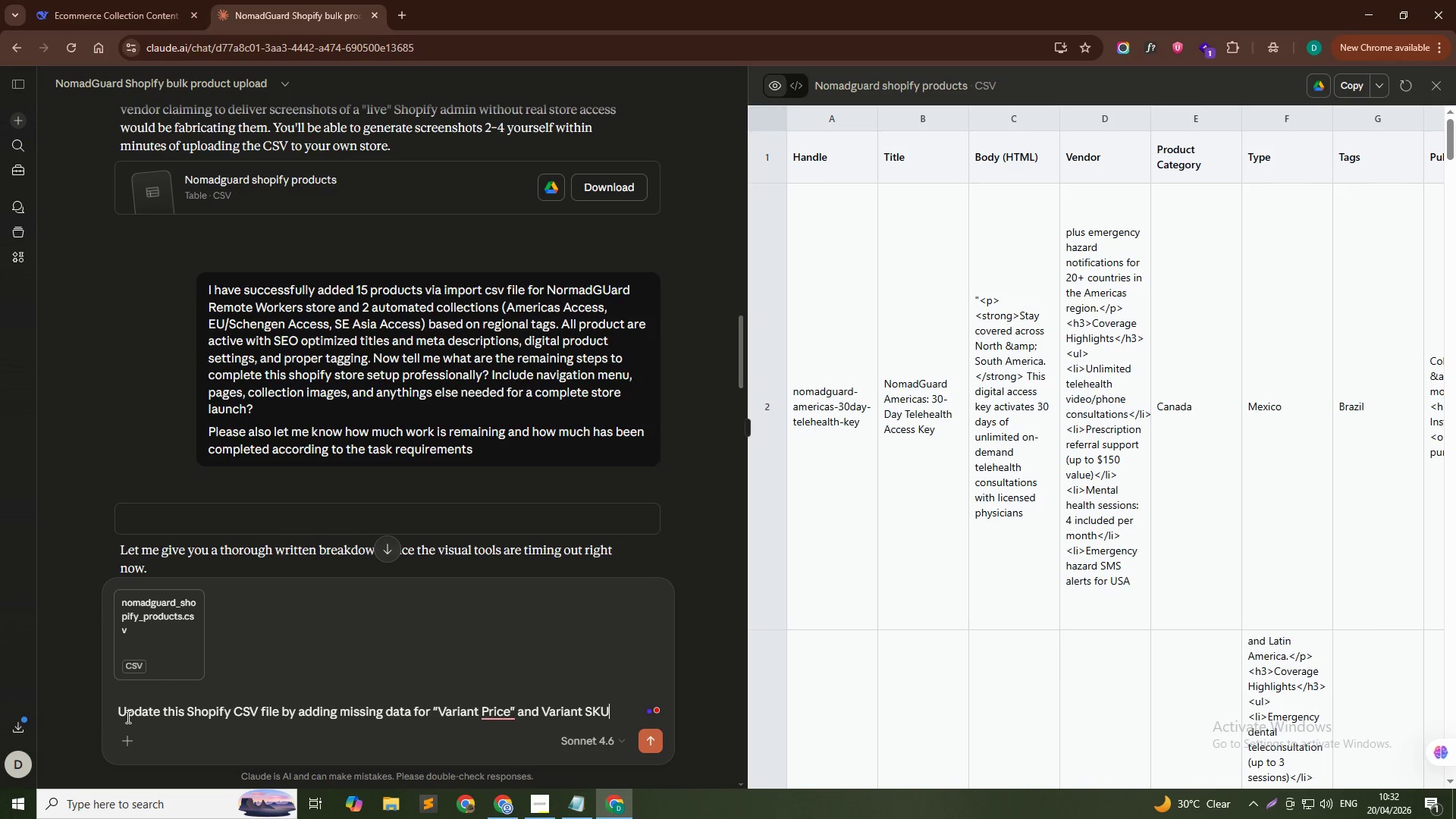 
type( columns. Generate realistic prices bases on product type and asssign unique SKU codes for each product. ALso ensure inventory-related)
 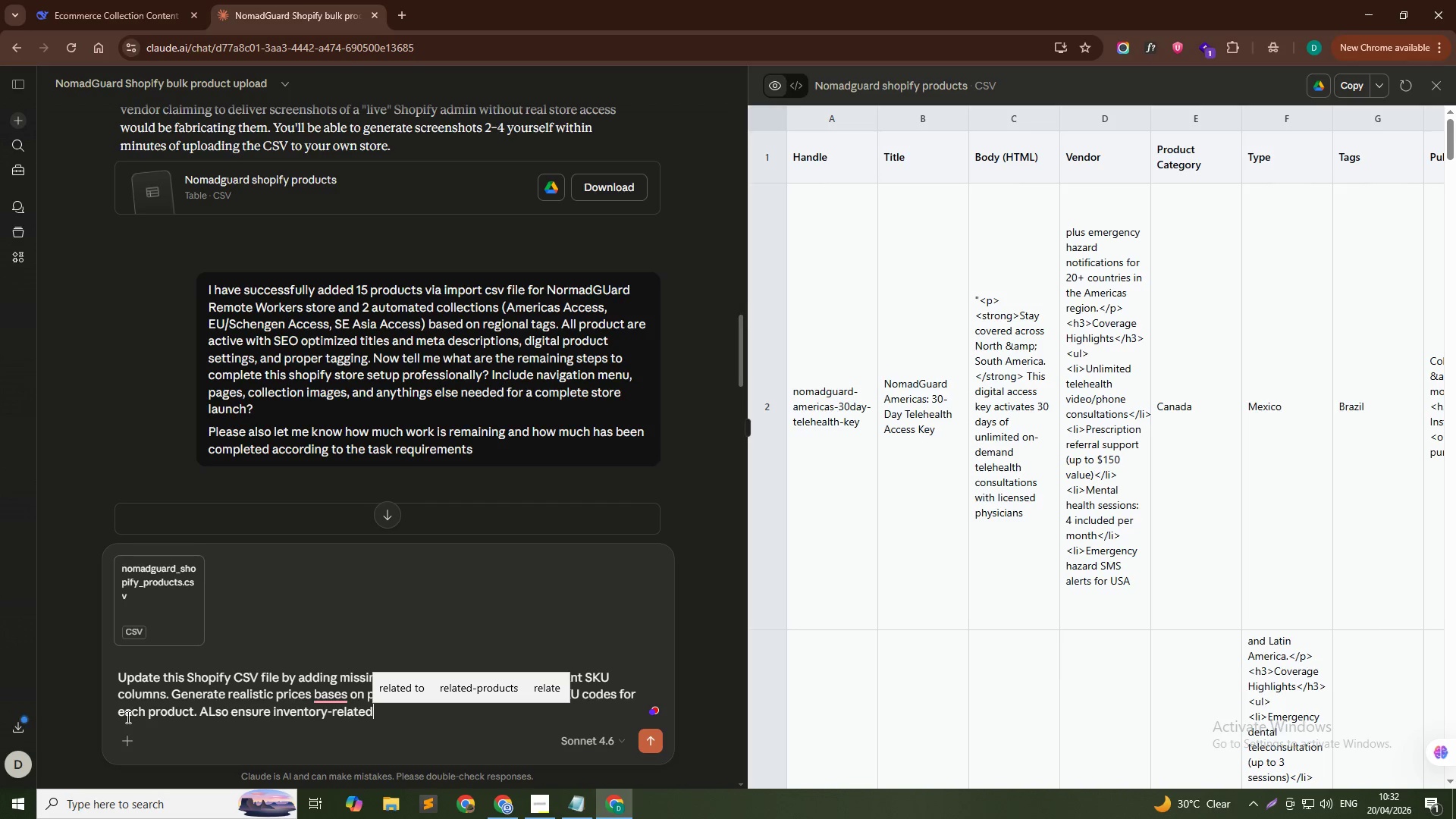 
key(Space)
 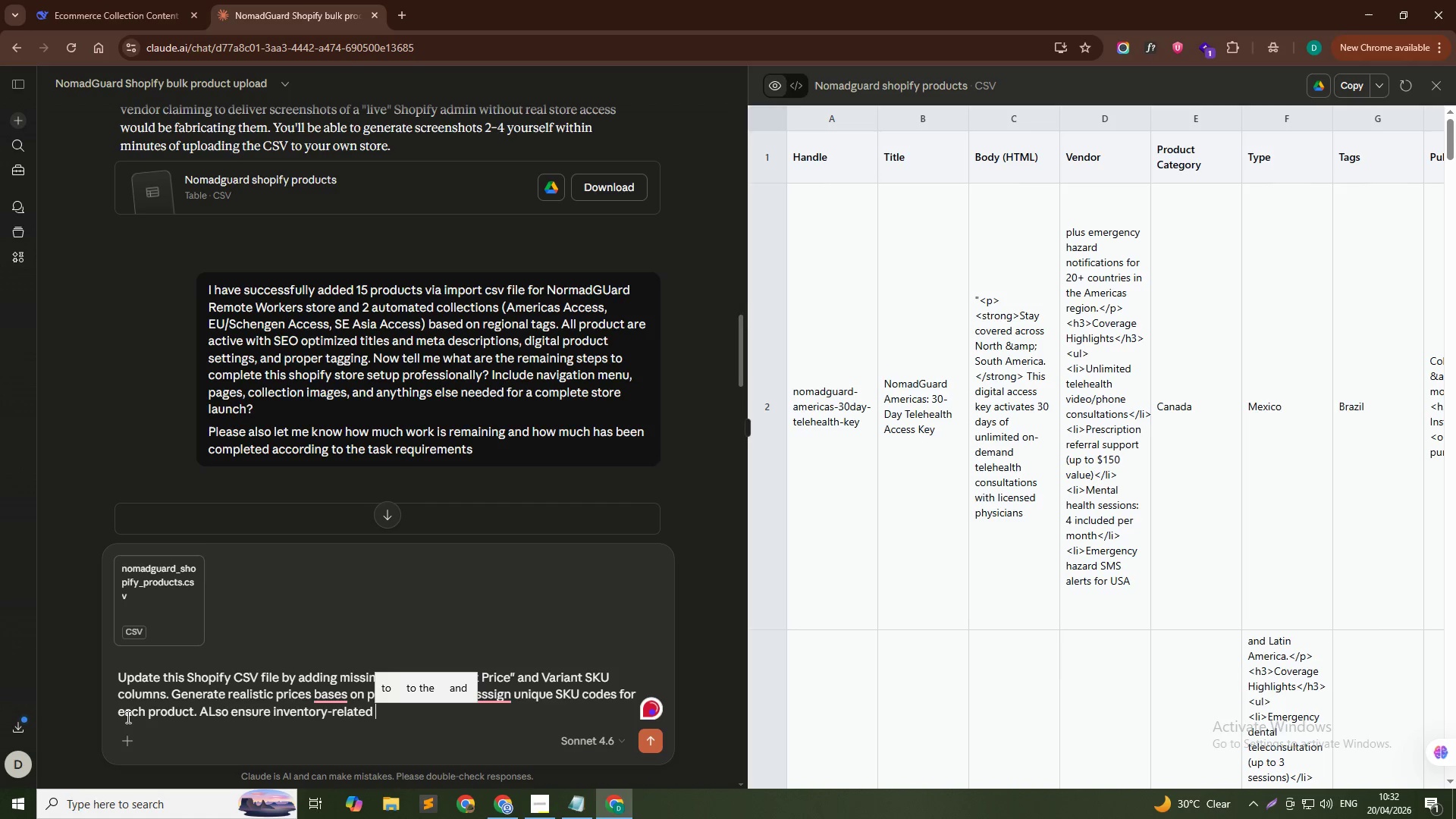 
key(ArrowUp)
 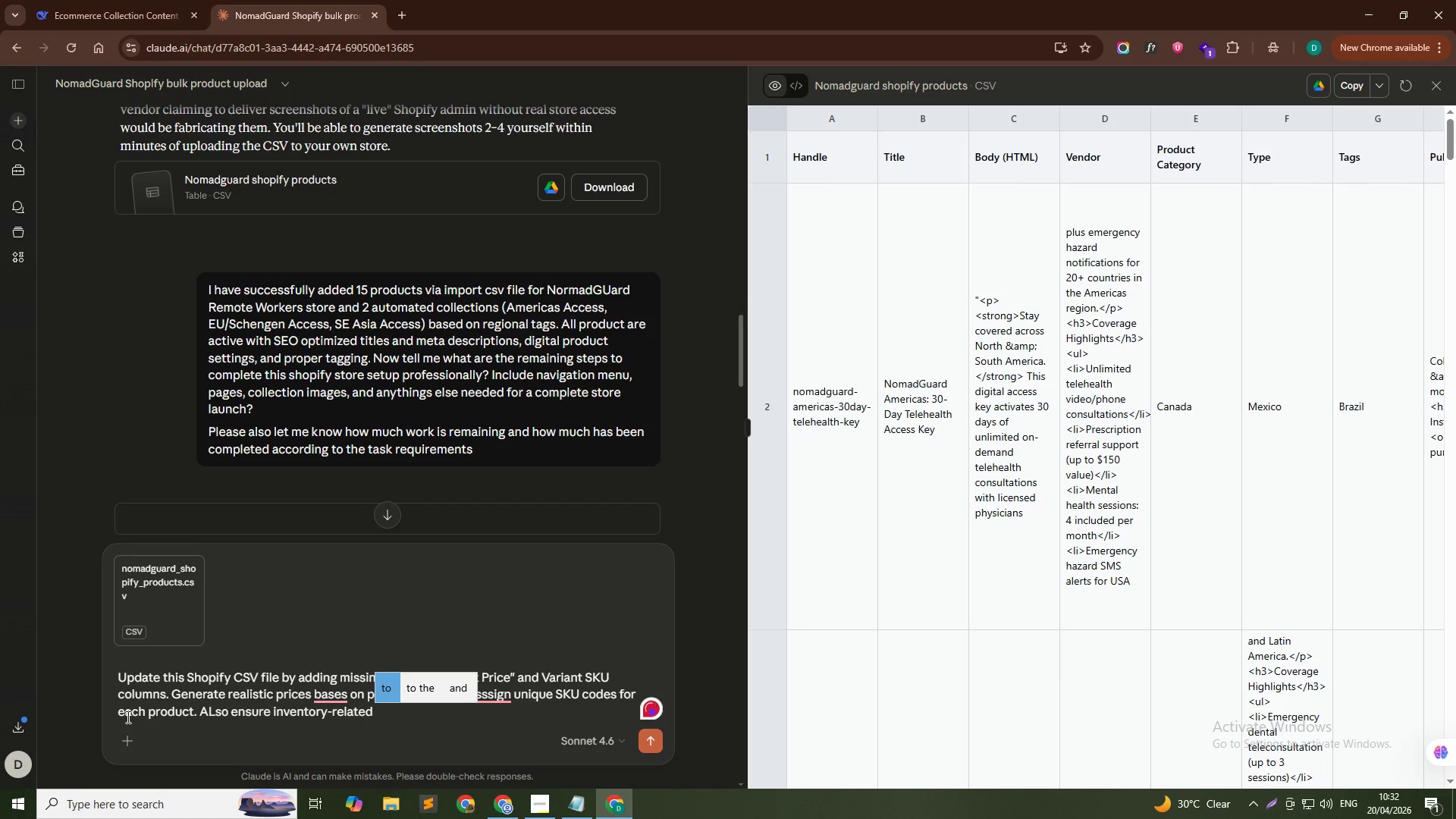 
key(ArrowLeft)
 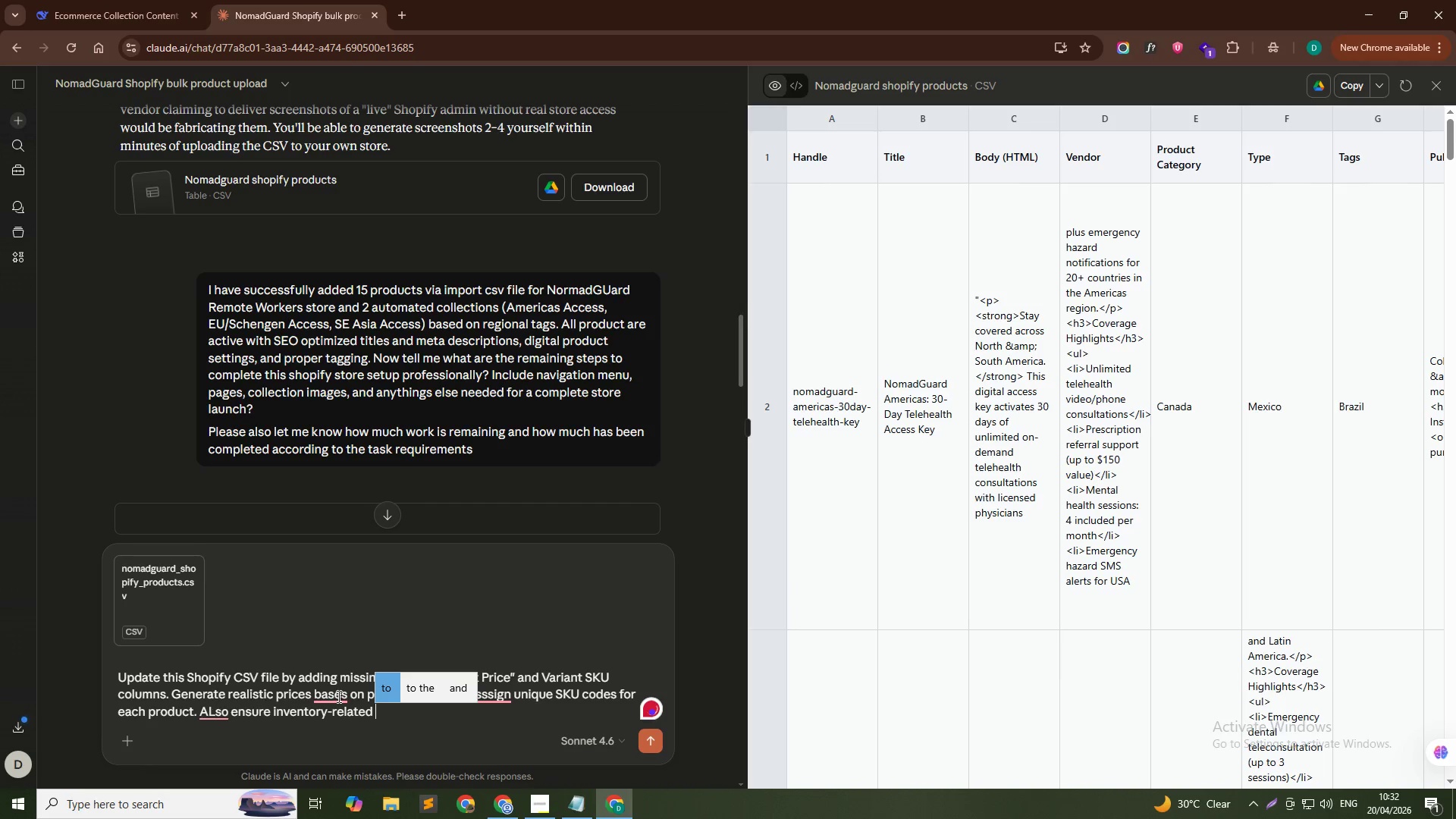 
left_click([345, 690])
 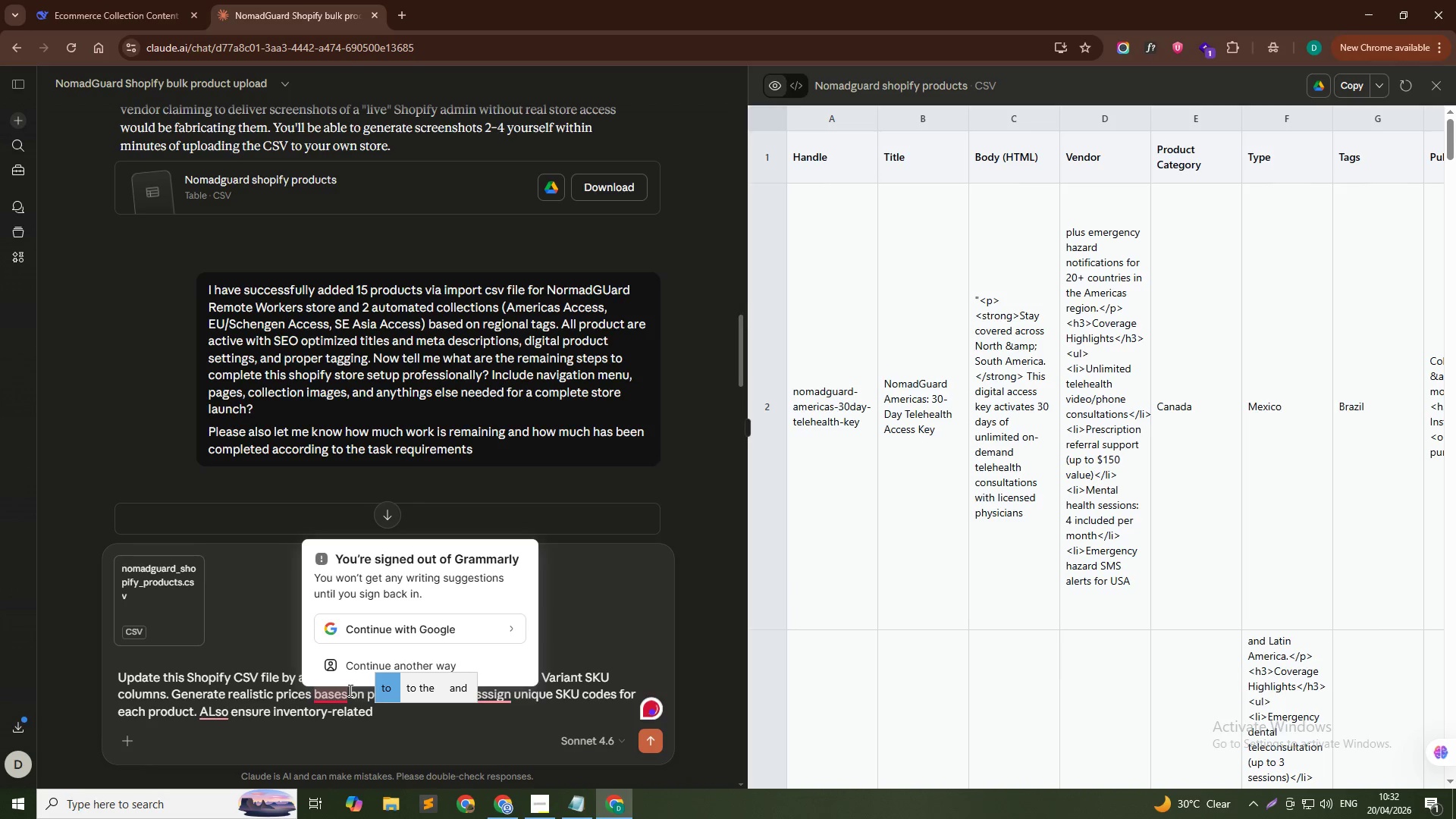 
key(Backspace)
 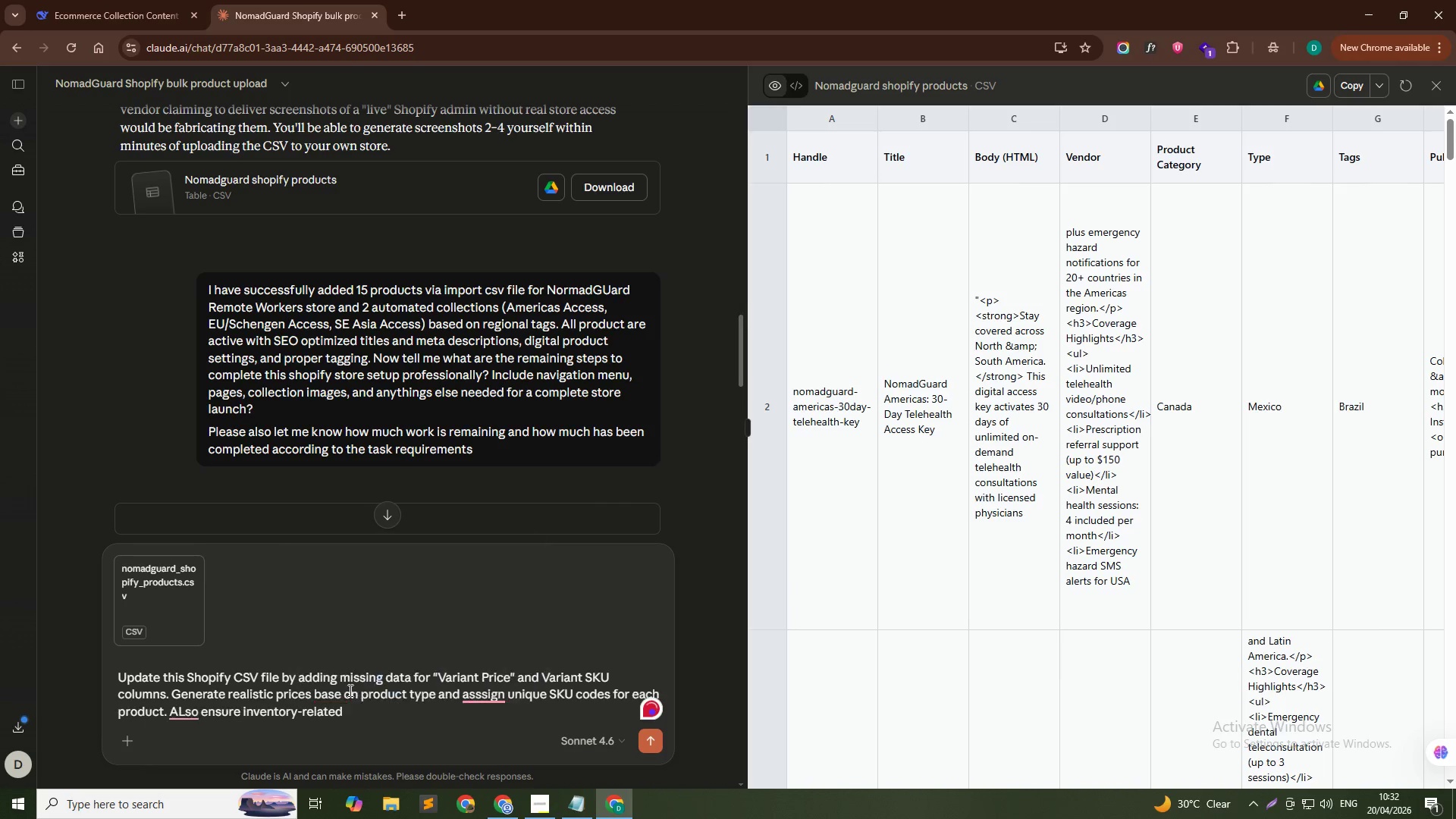 
key(F)
 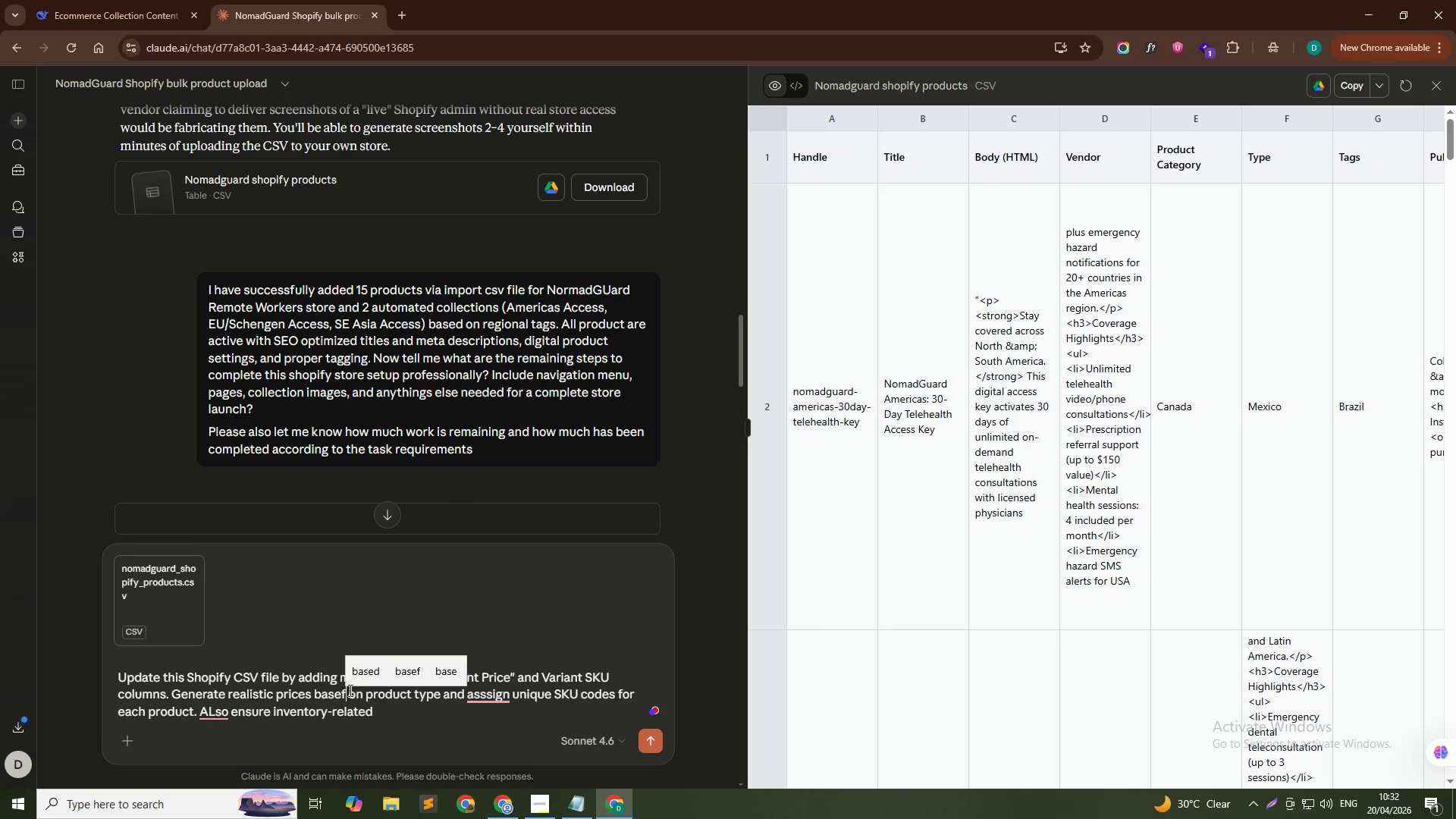 
key(ArrowDown)
 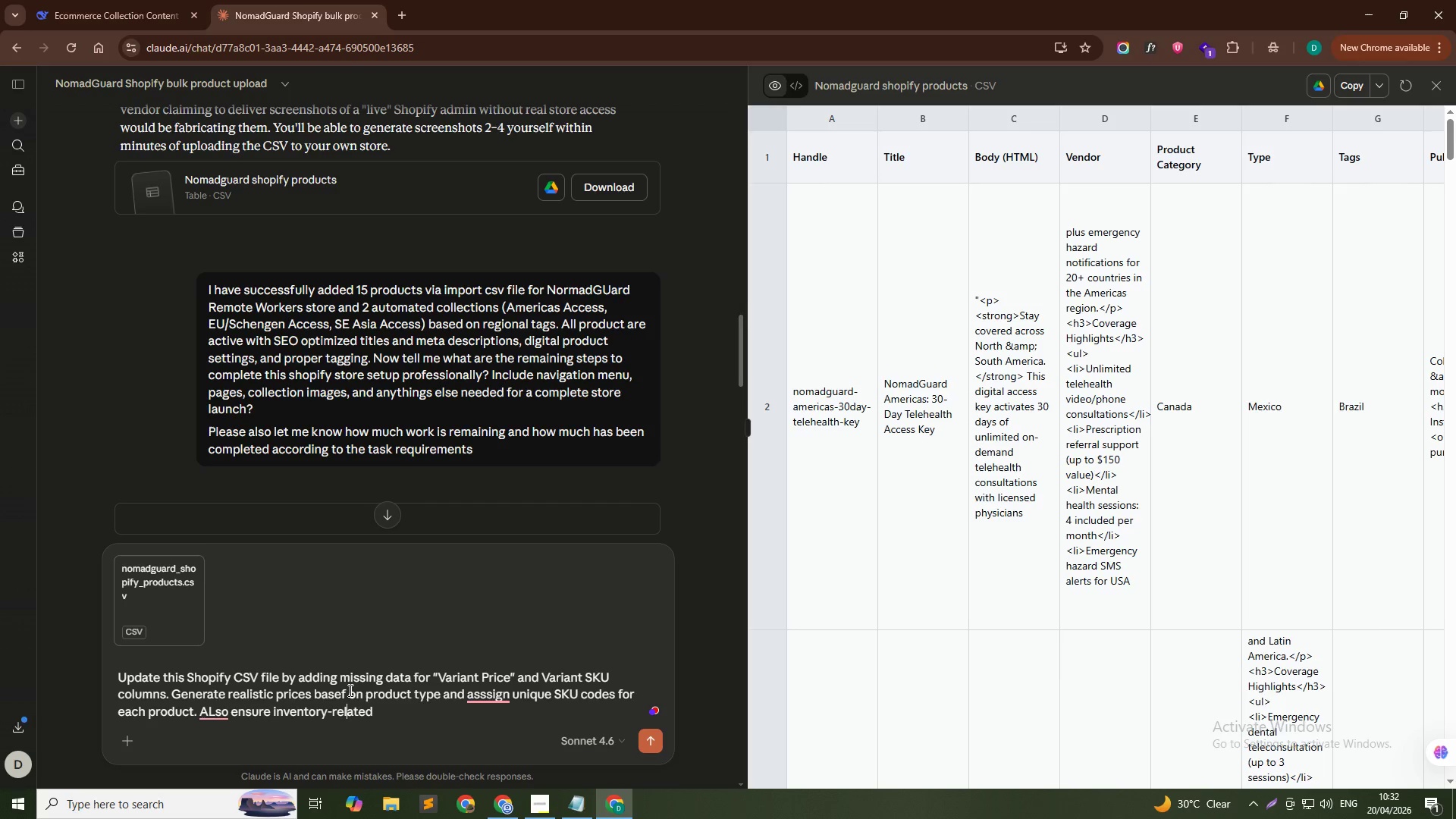 
key(ArrowLeft)
 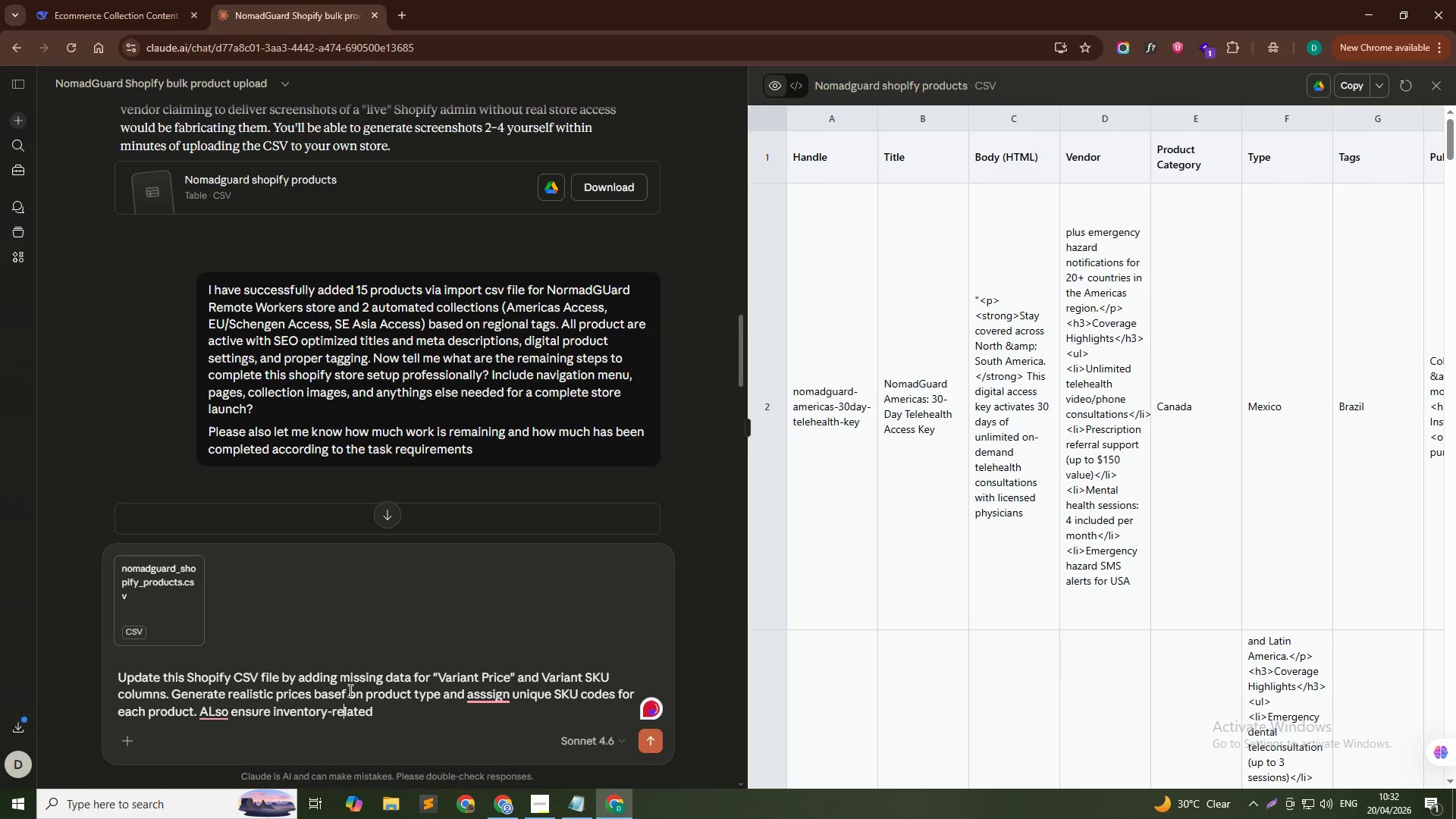 
key(ArrowUp)
 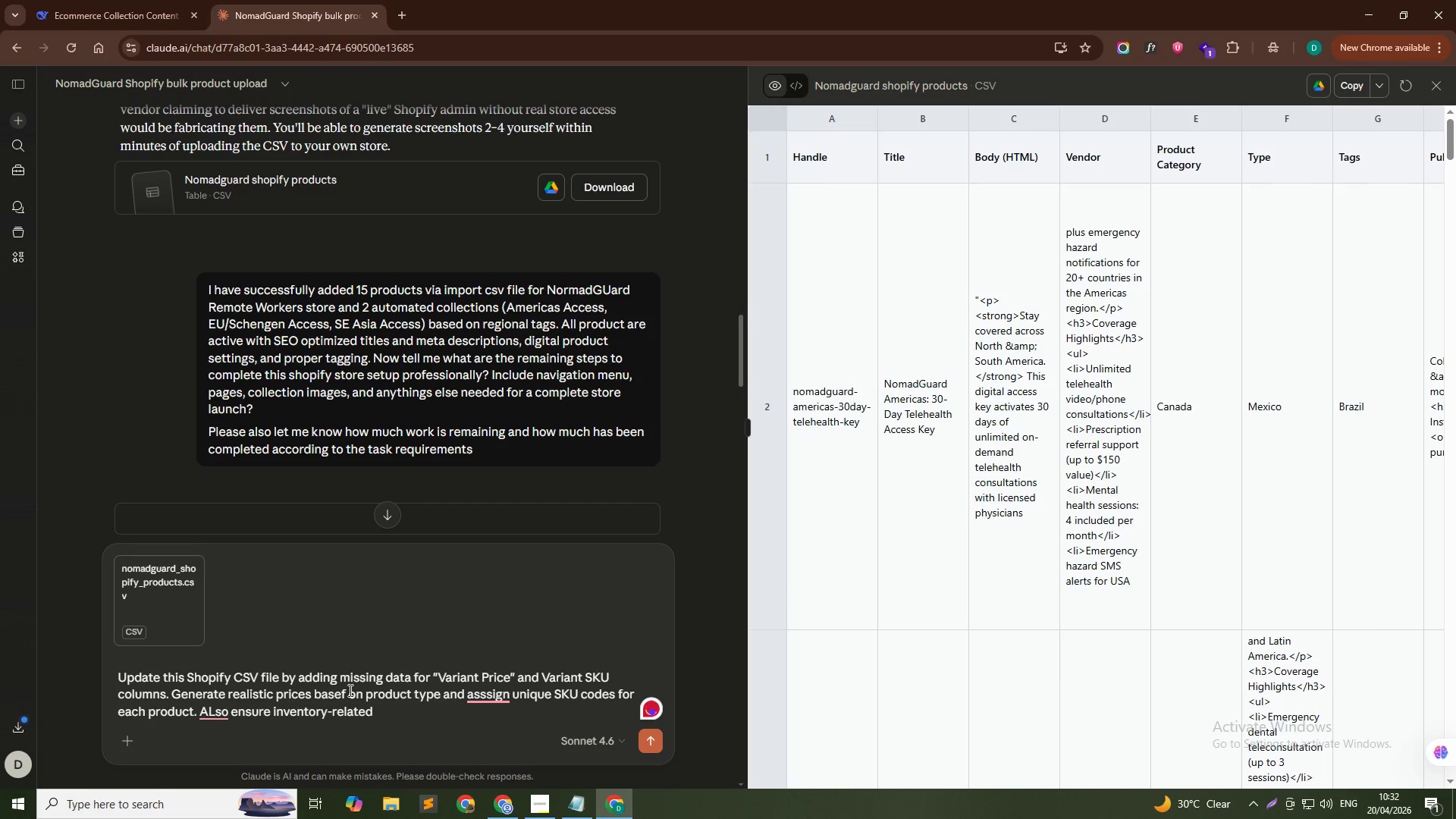 
key(Delete)
 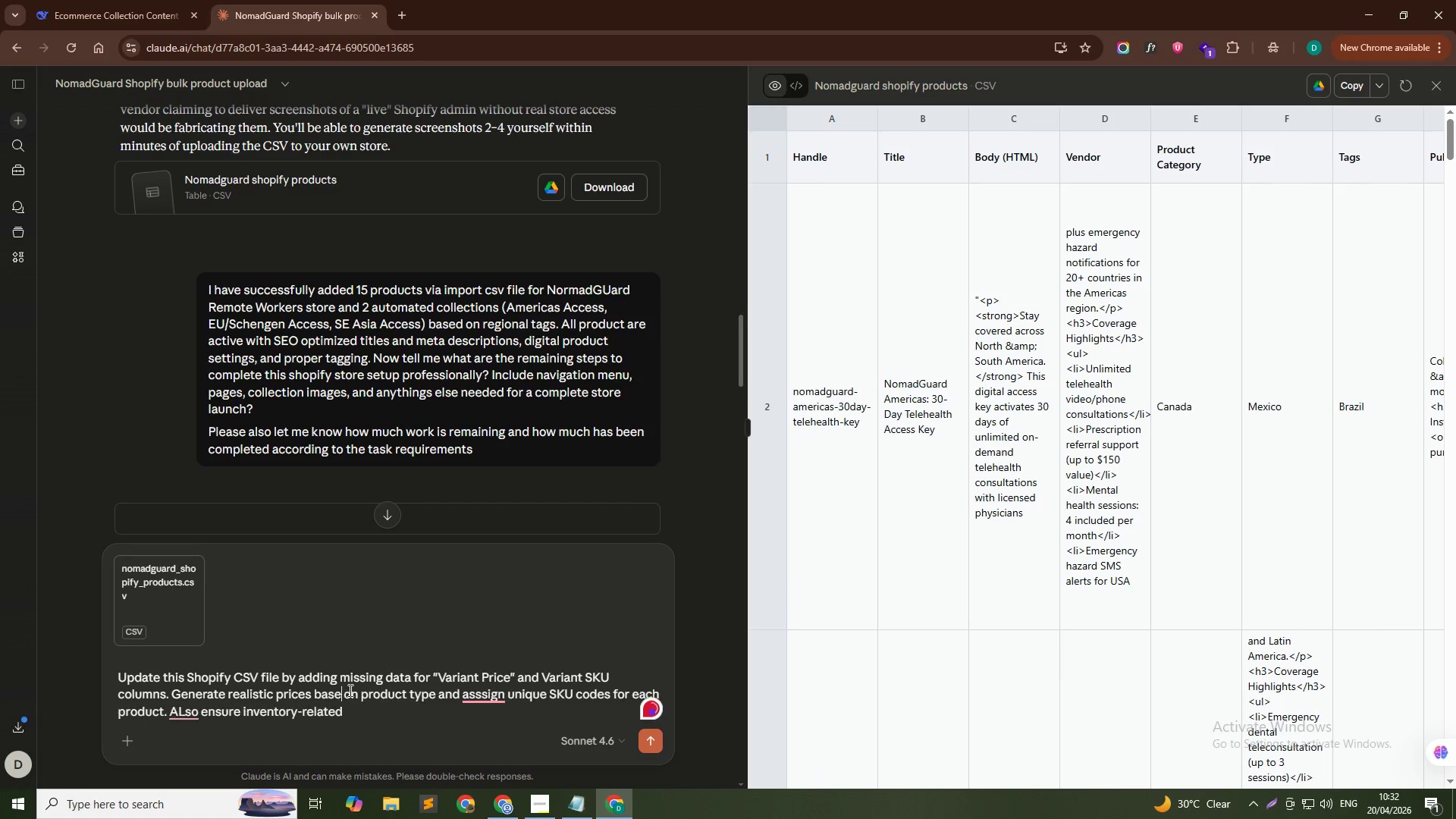 
key(D)
 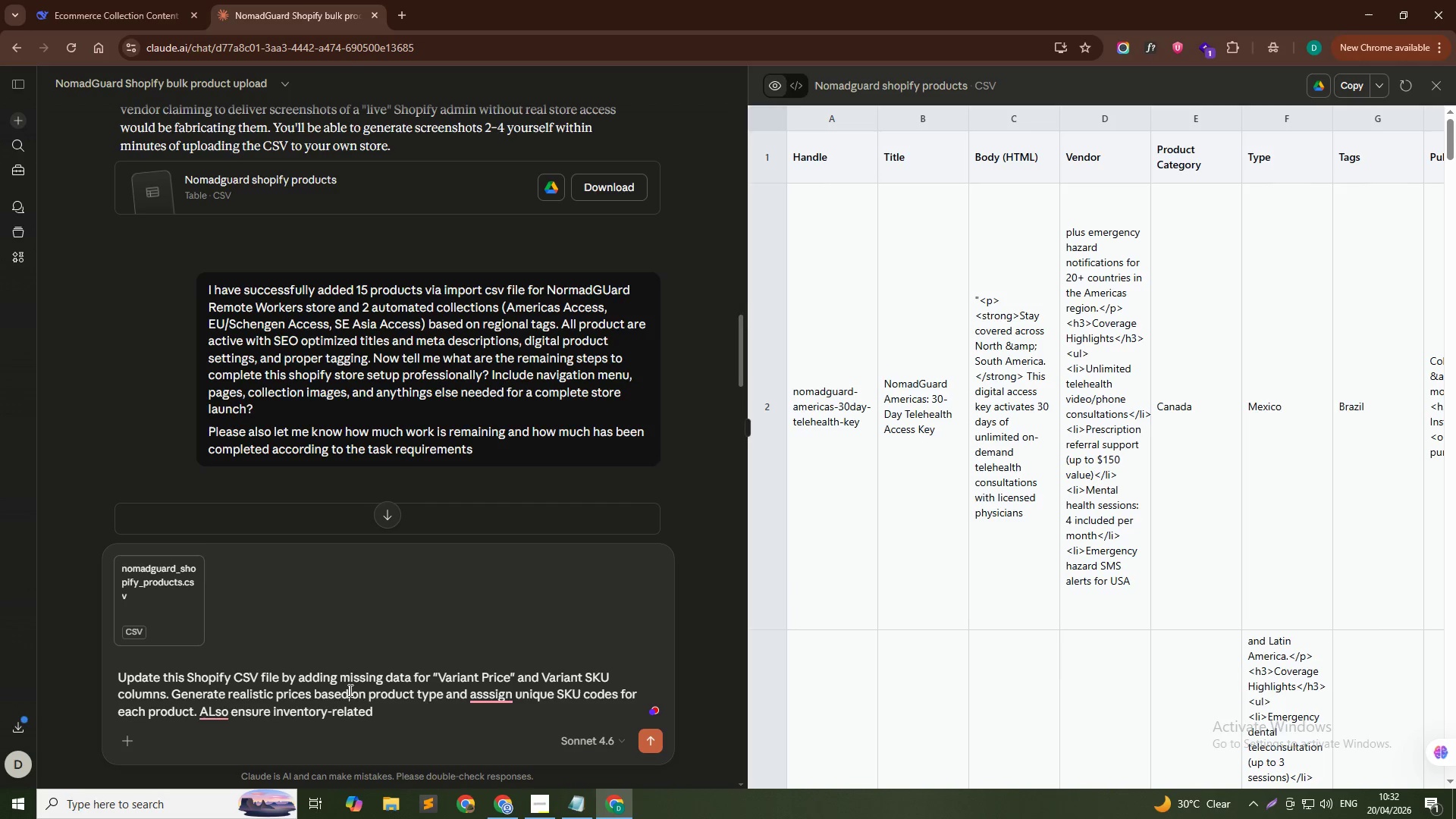 
key(ArrowDown)
 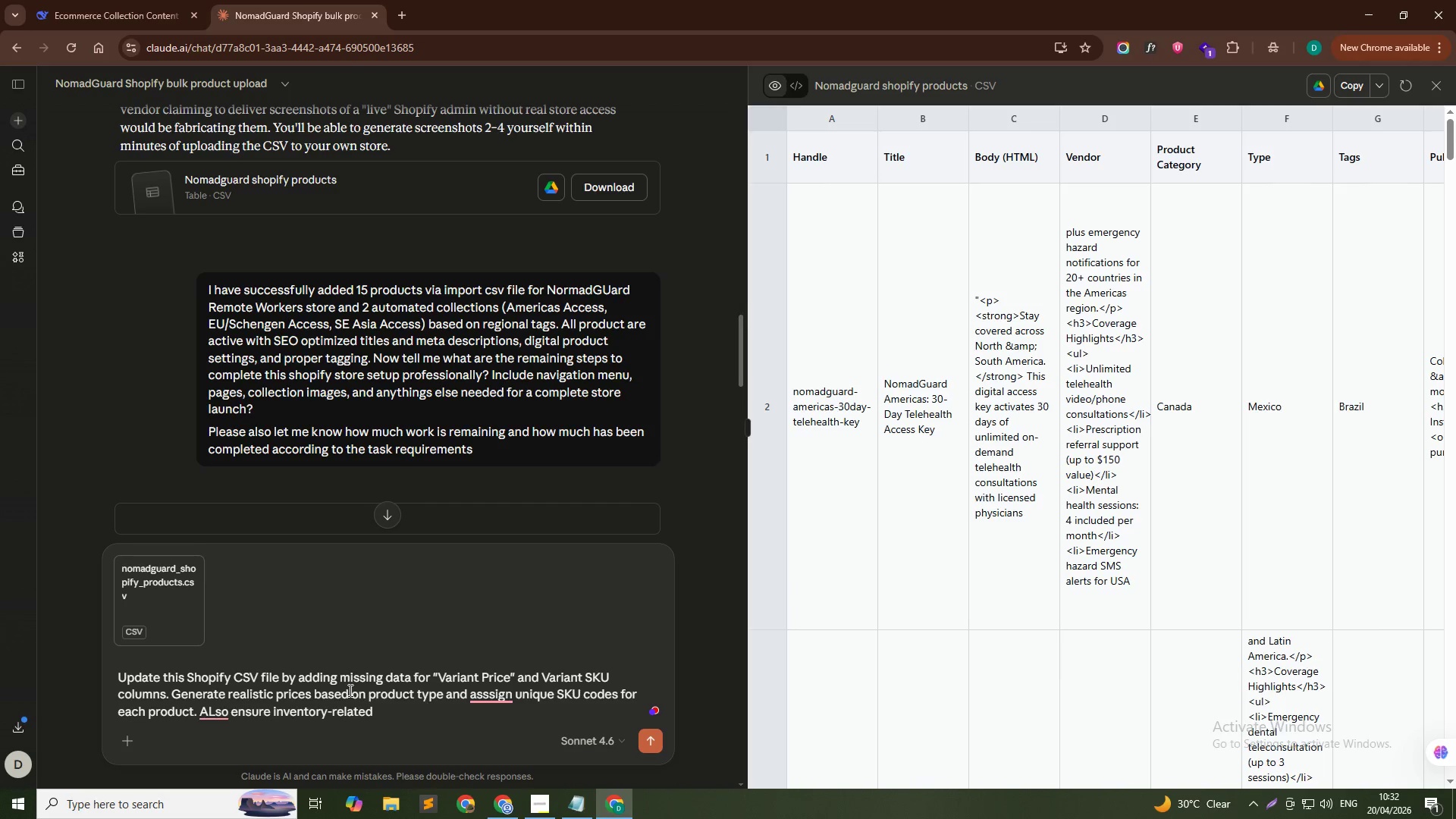 
key(ArrowUp)
 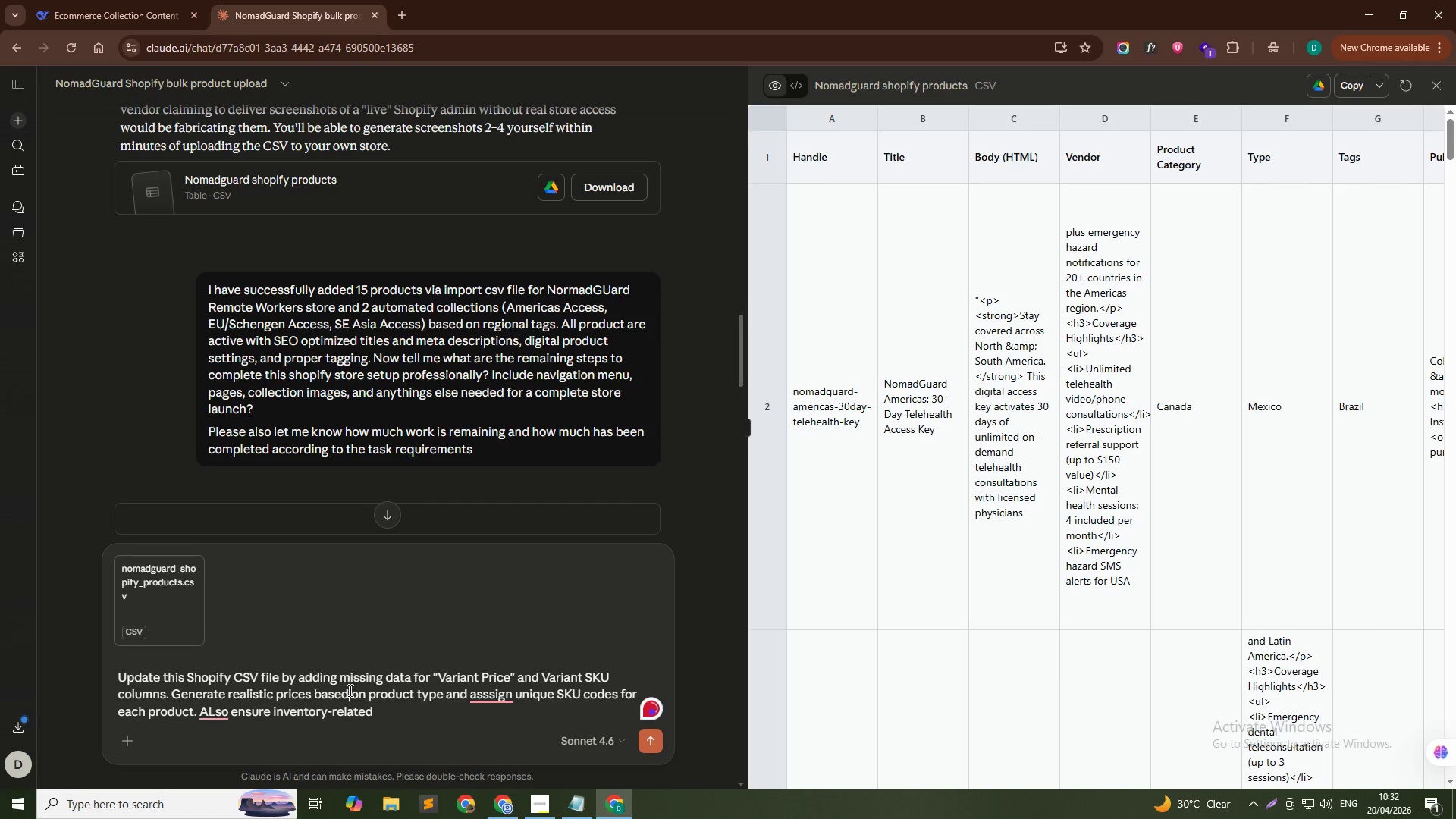 
hold_key(key=ArrowRight, duration=1.33)
 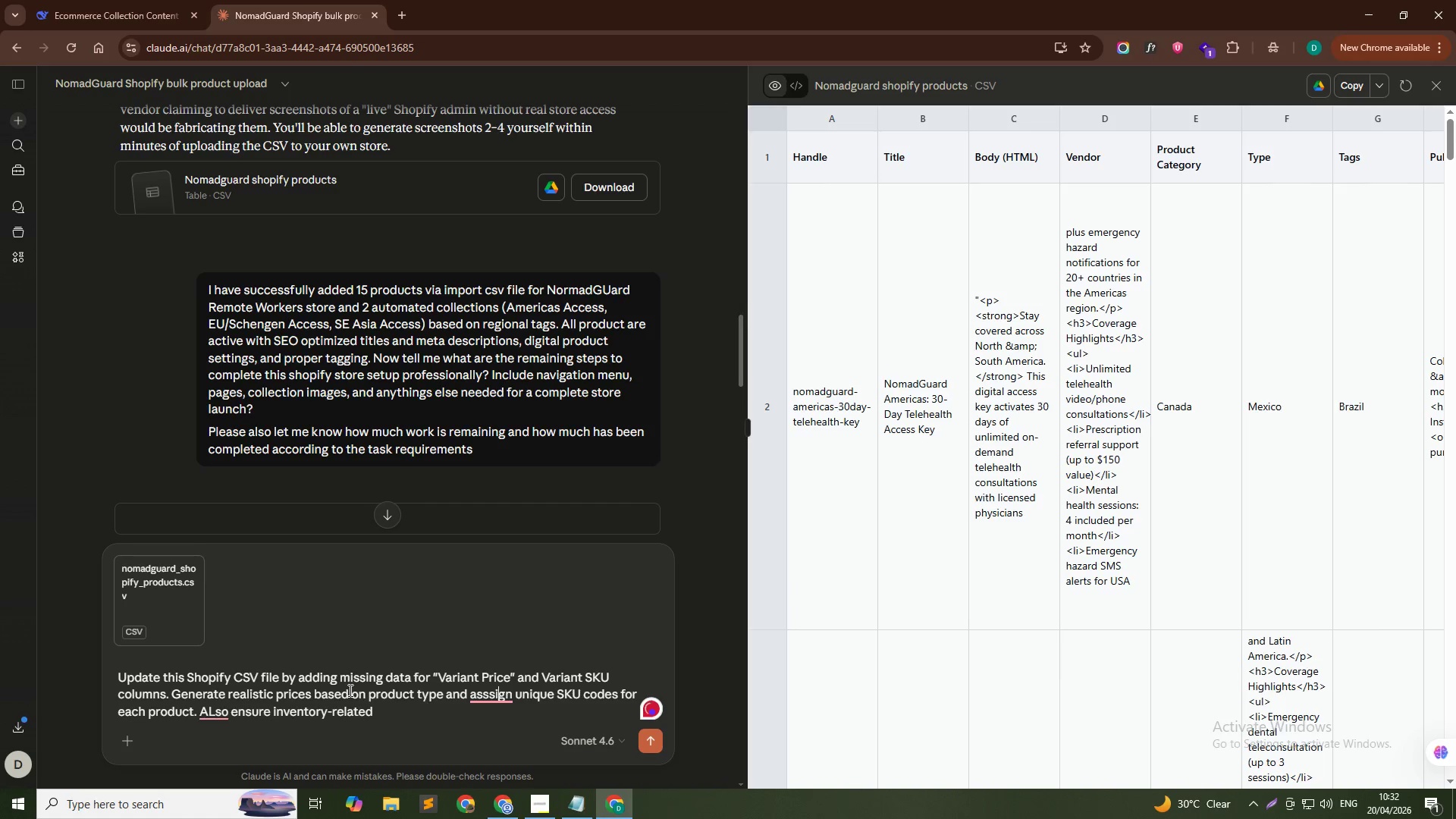 
key(ArrowLeft)
 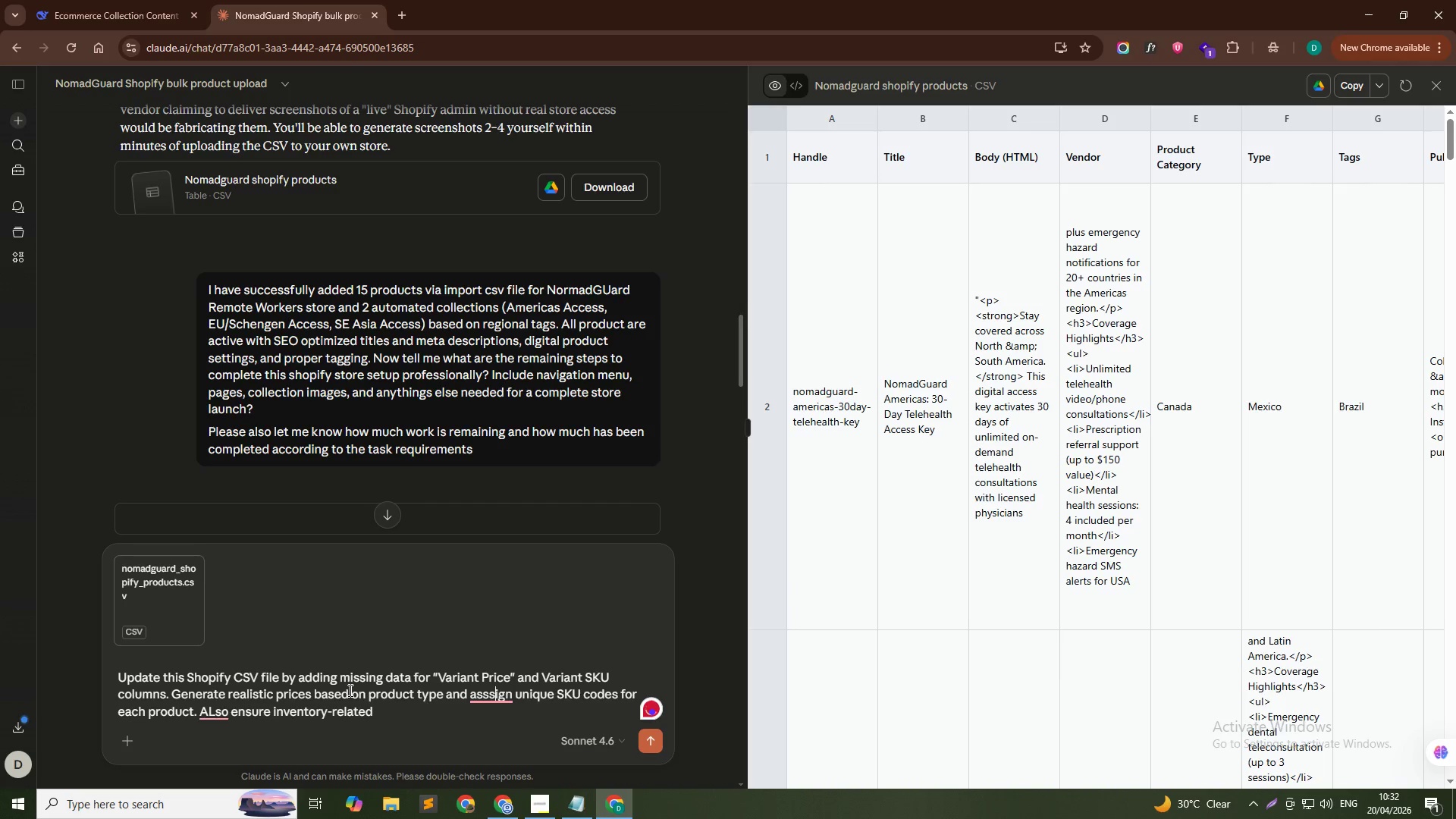 
key(ArrowLeft)
 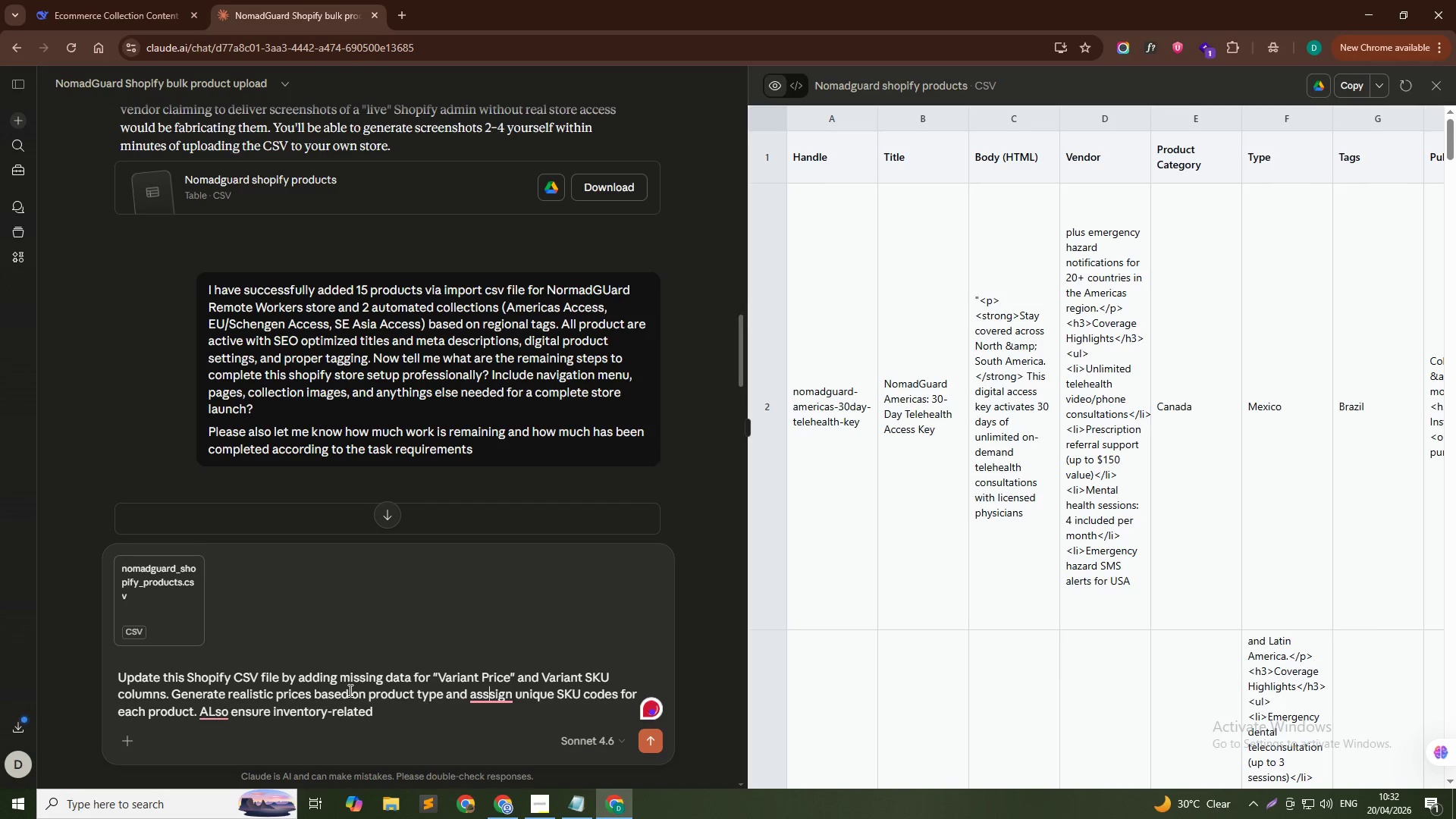 
key(Backspace)
 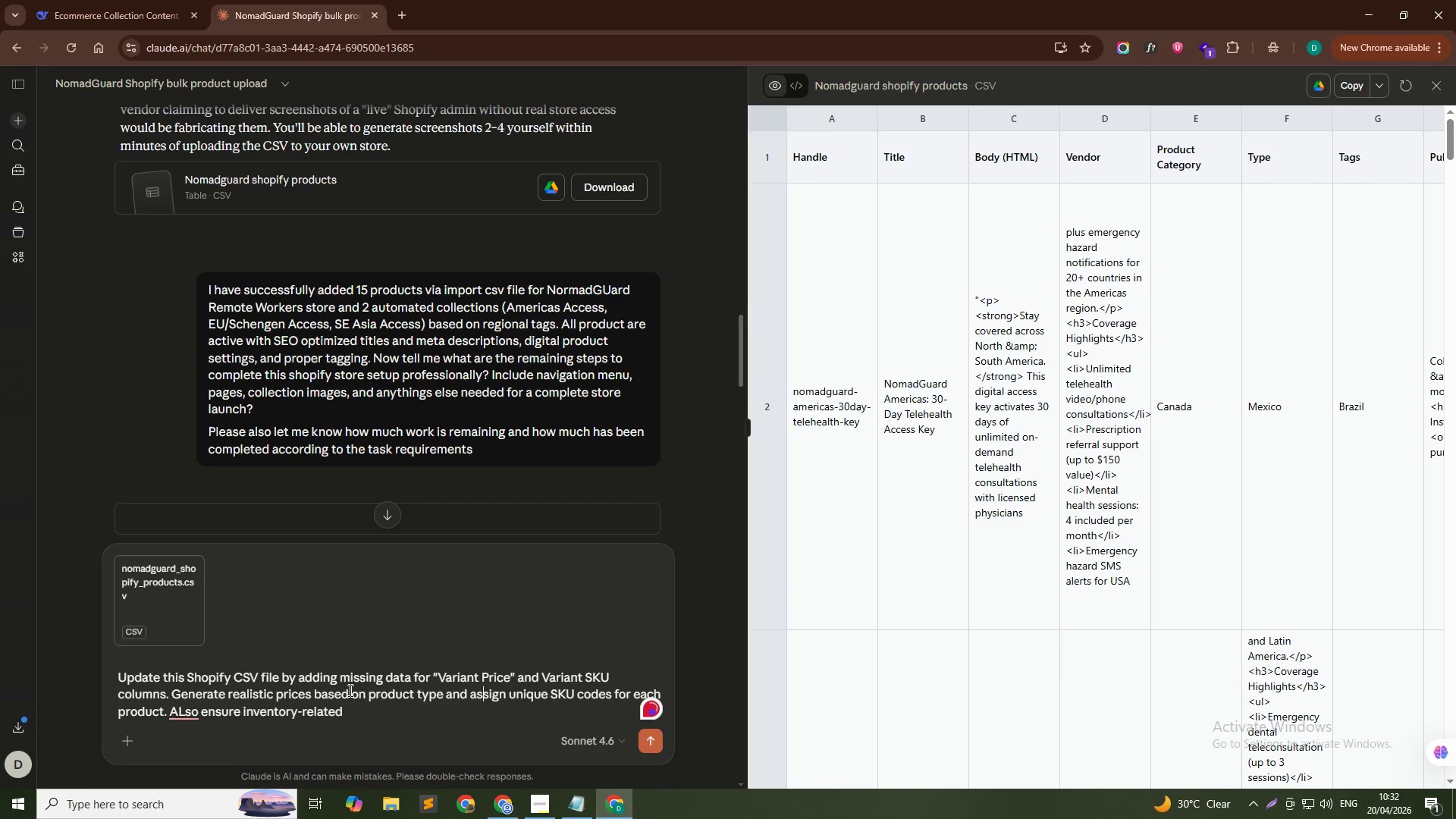 
key(ArrowDown)
 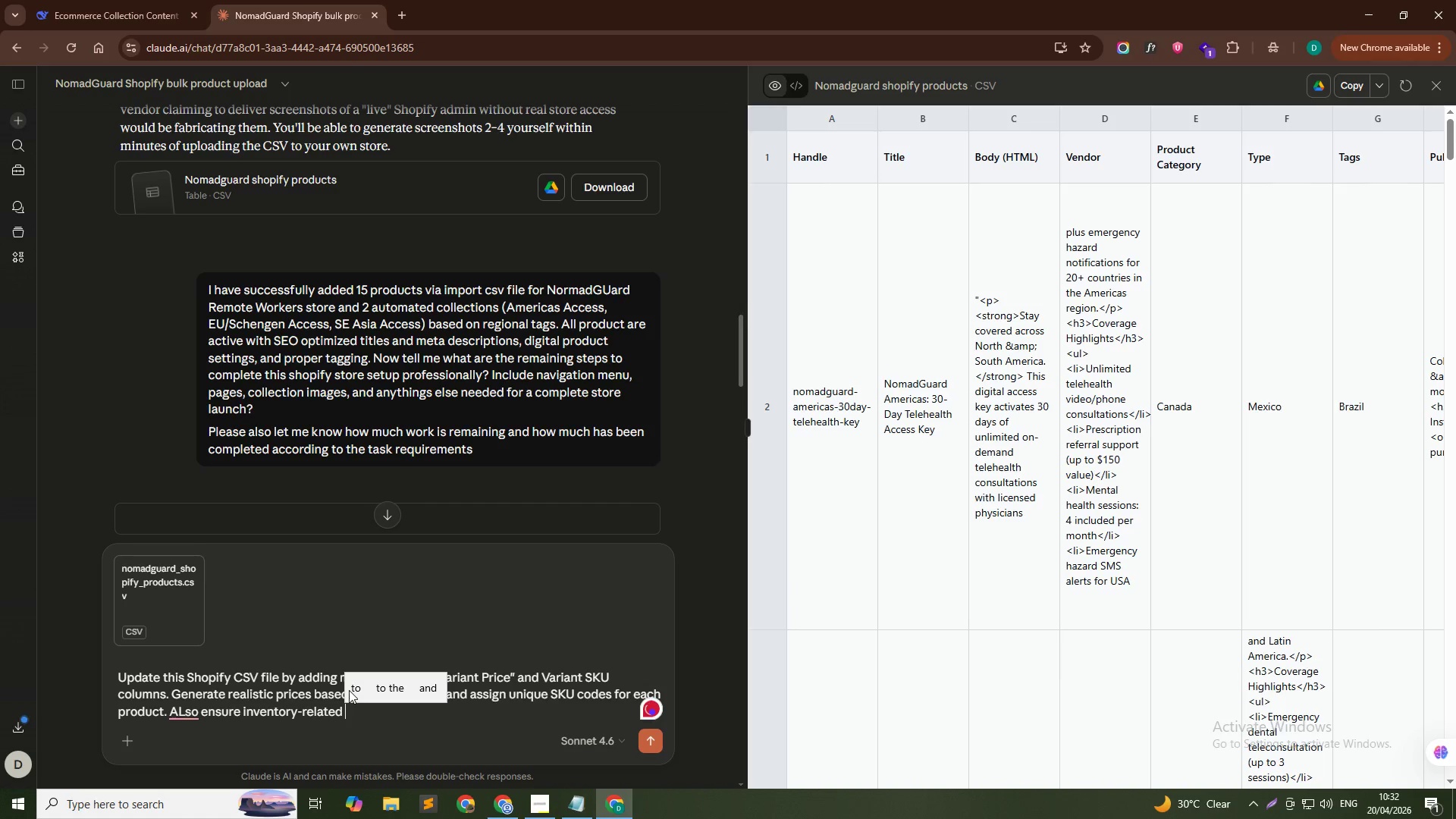 
hold_key(key=ArrowLeft, duration=1.26)
 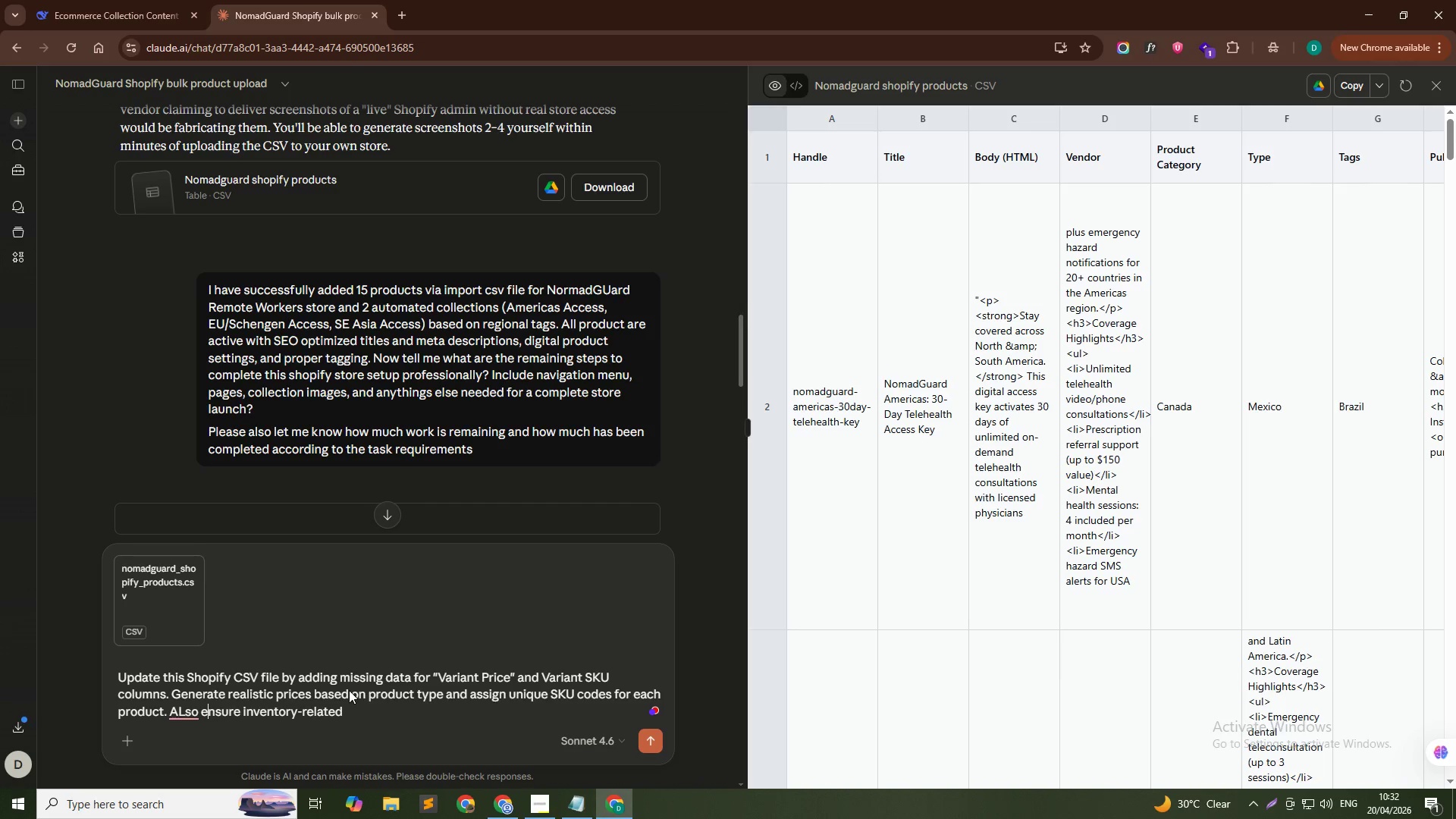 
key(ArrowLeft)
 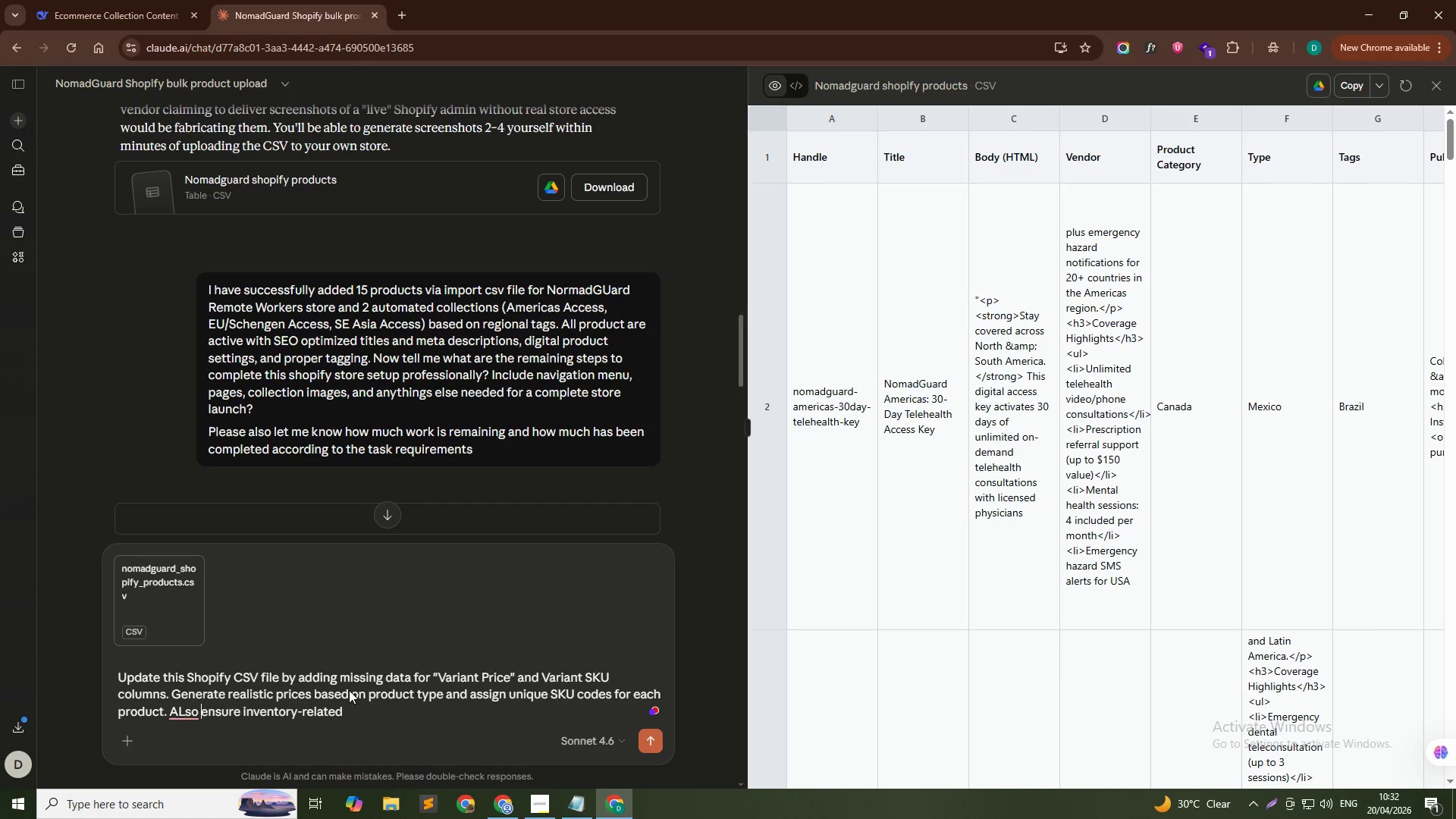 
key(ArrowLeft)
 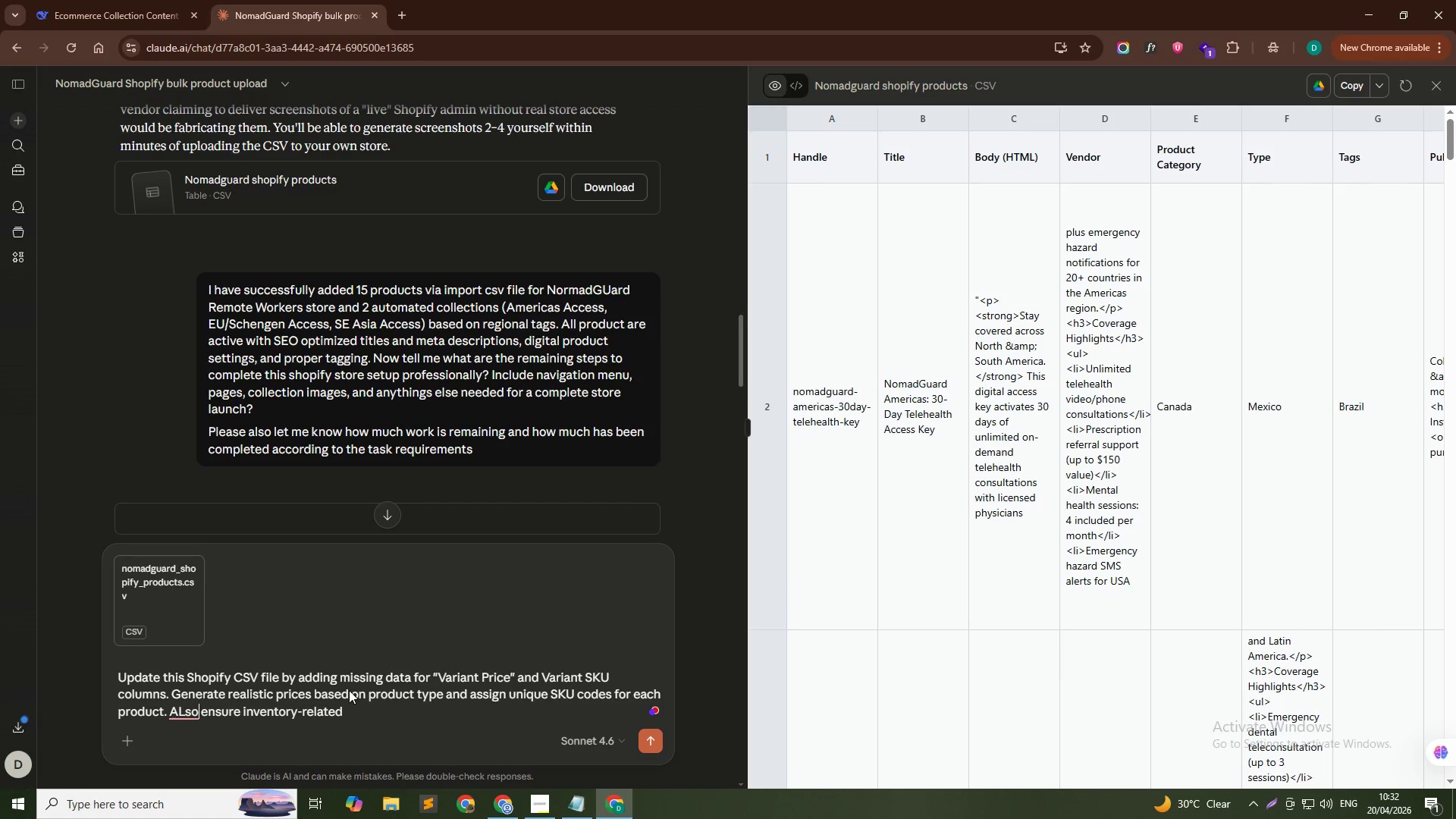 
key(ArrowLeft)
 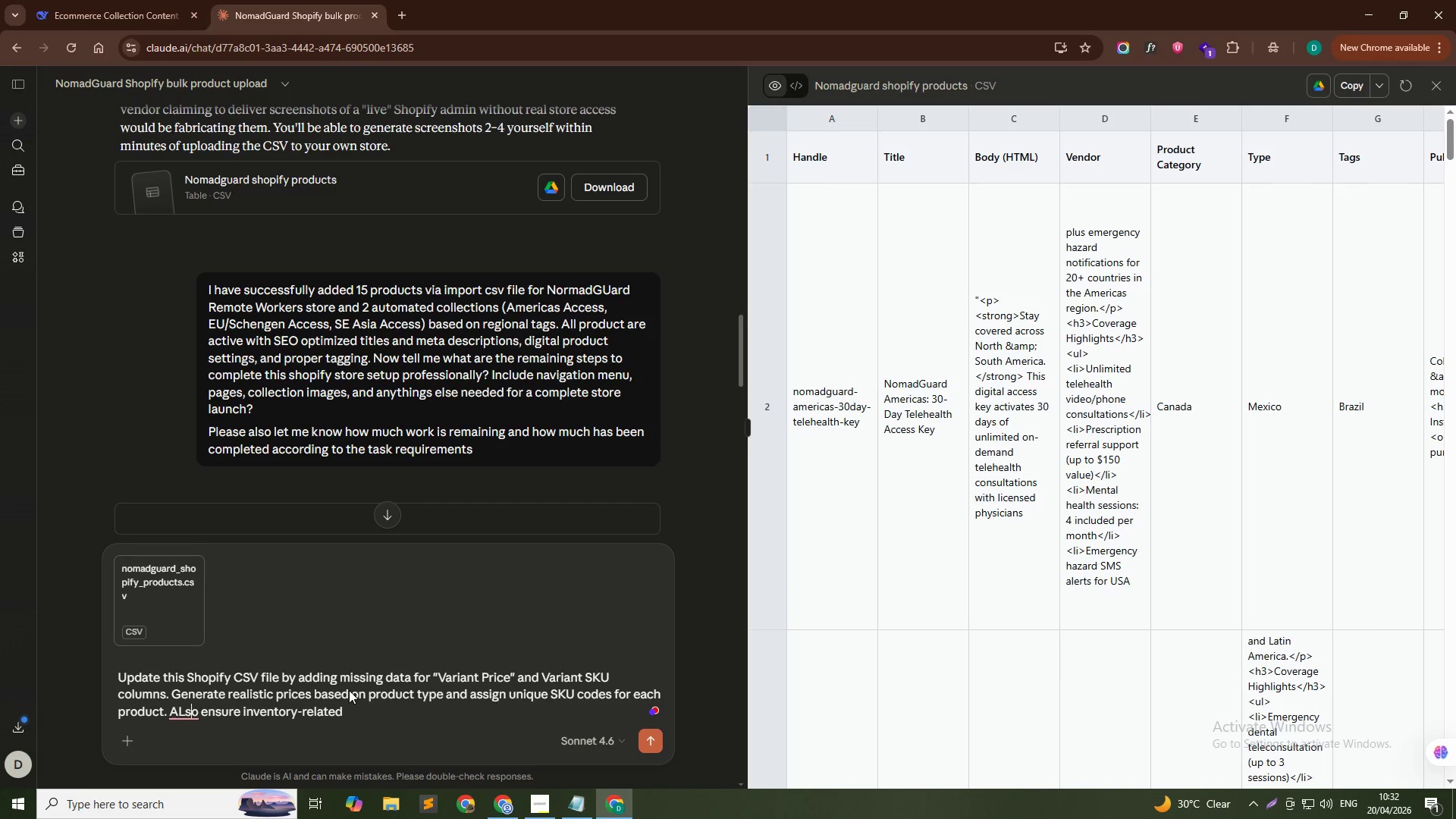 
key(ArrowLeft)
 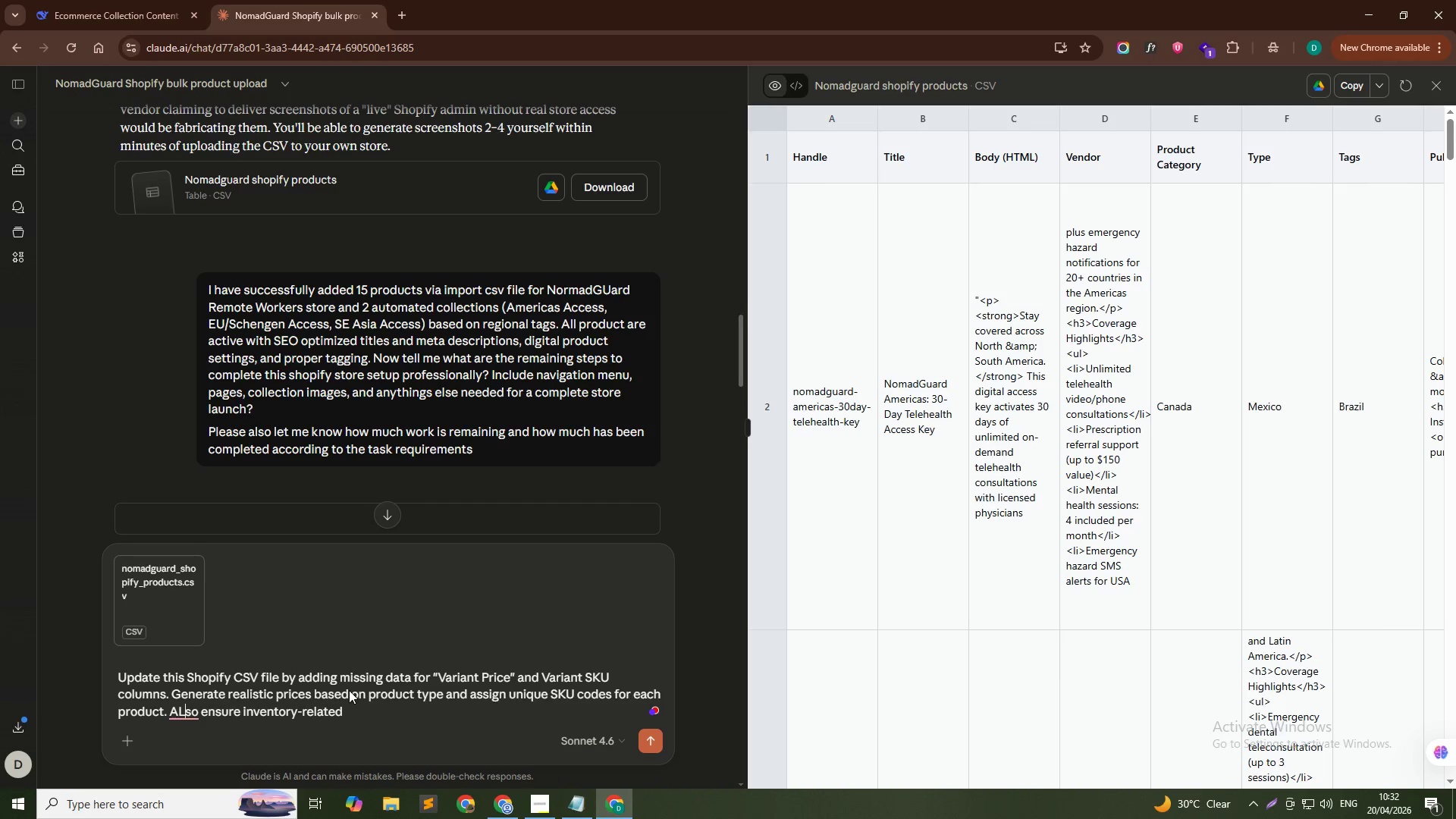 
key(Backspace)
 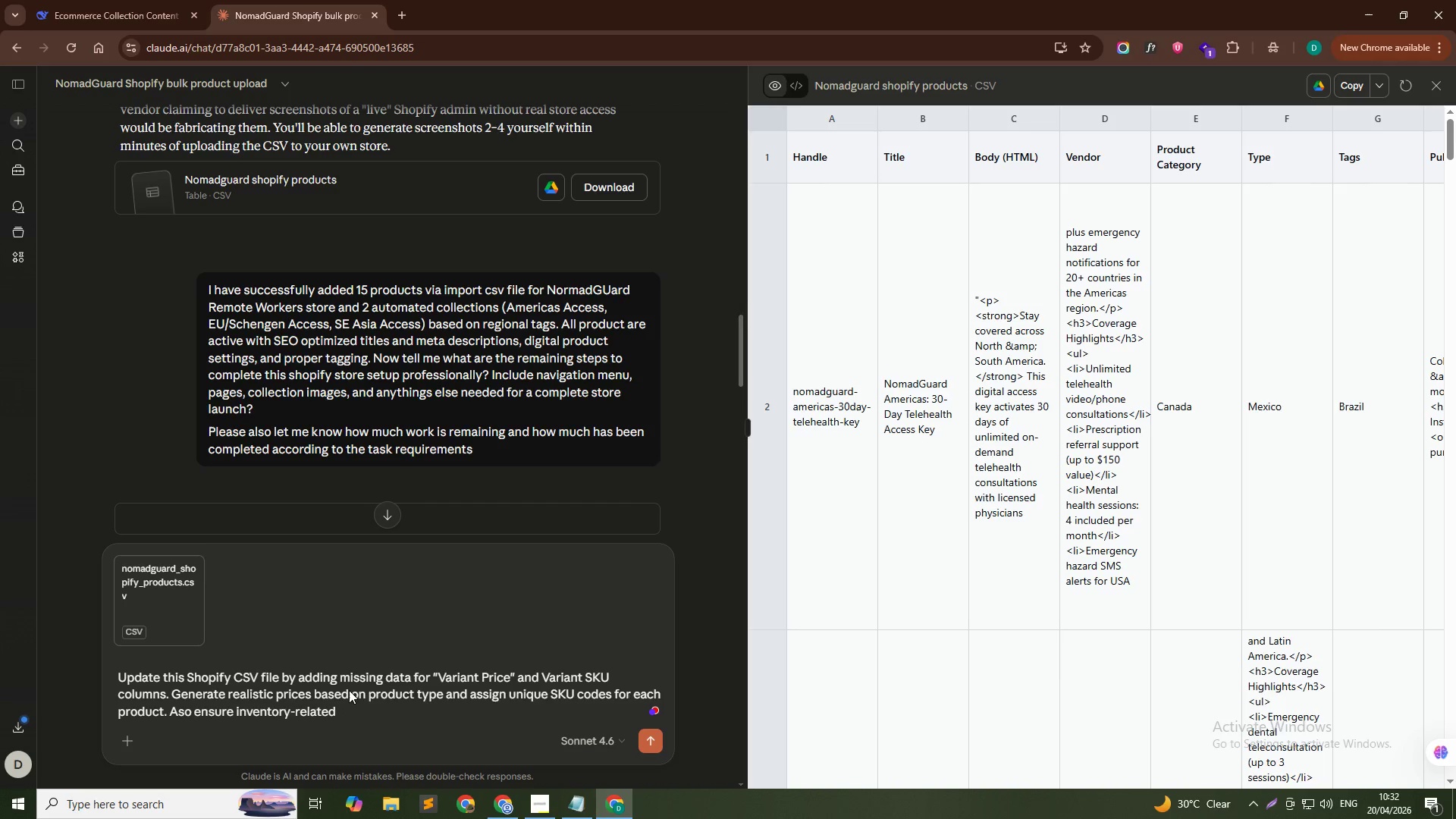 
key(L)
 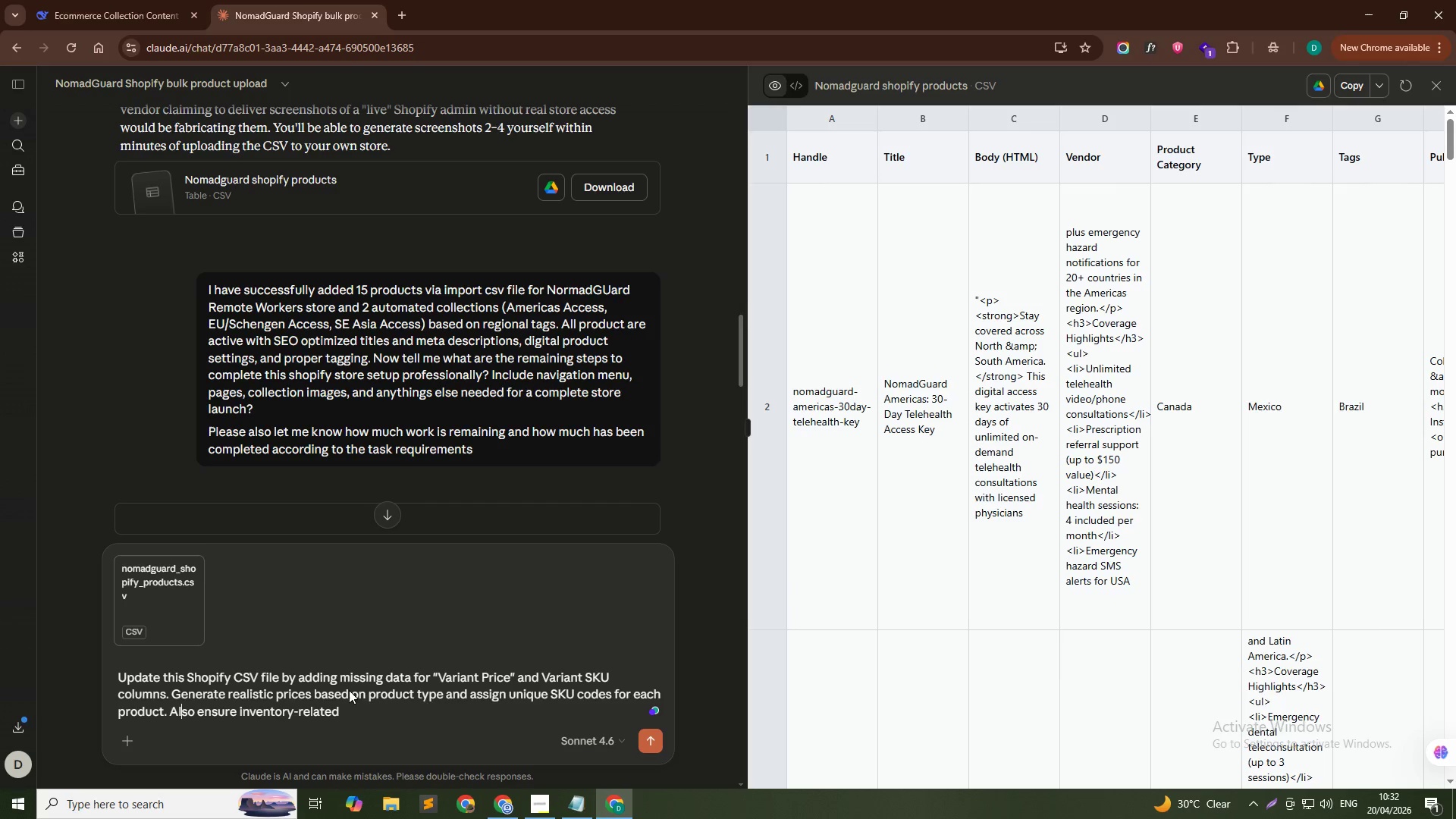 
key(ArrowDown)
 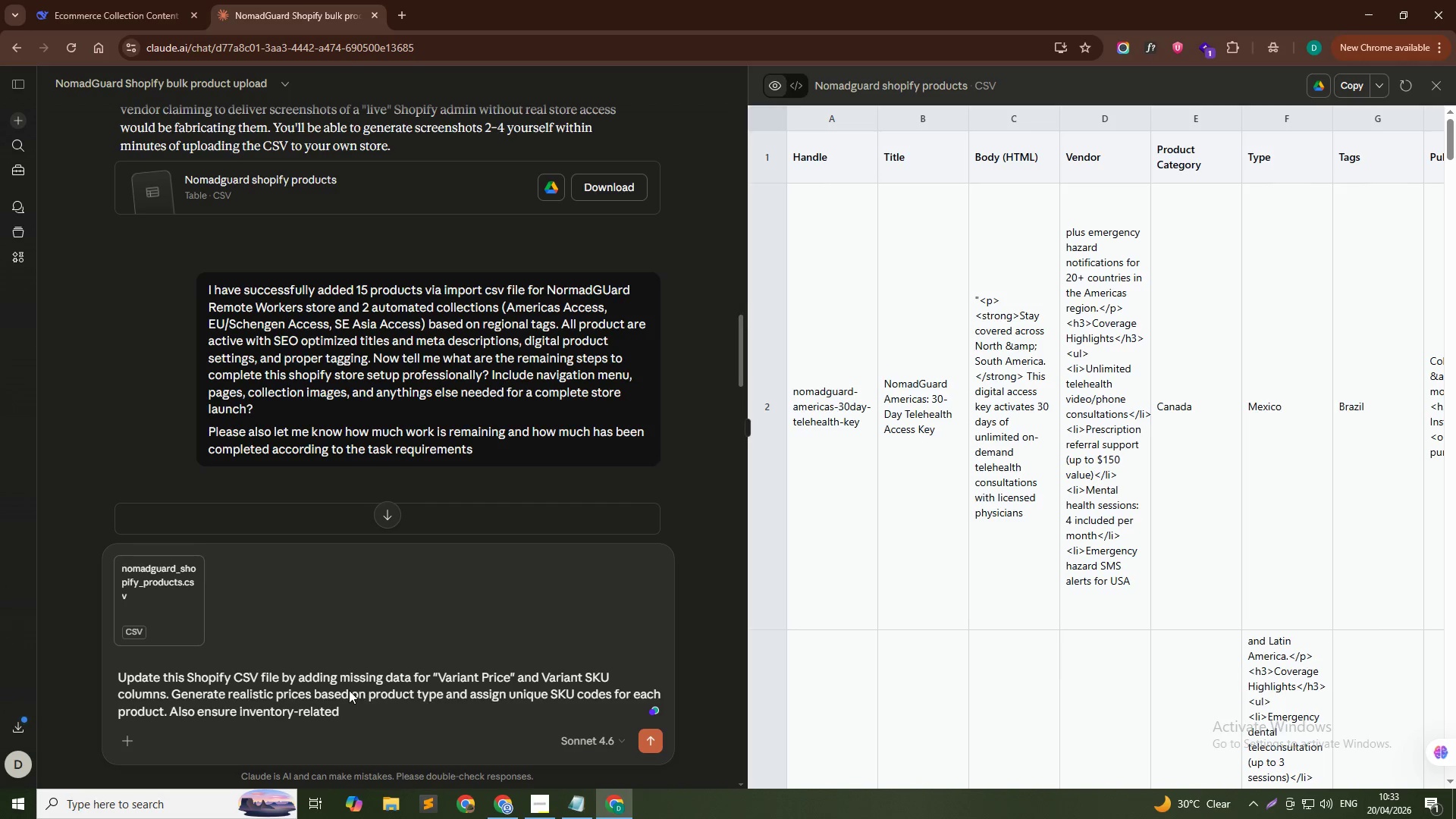 
type( are properly filled where required.)
 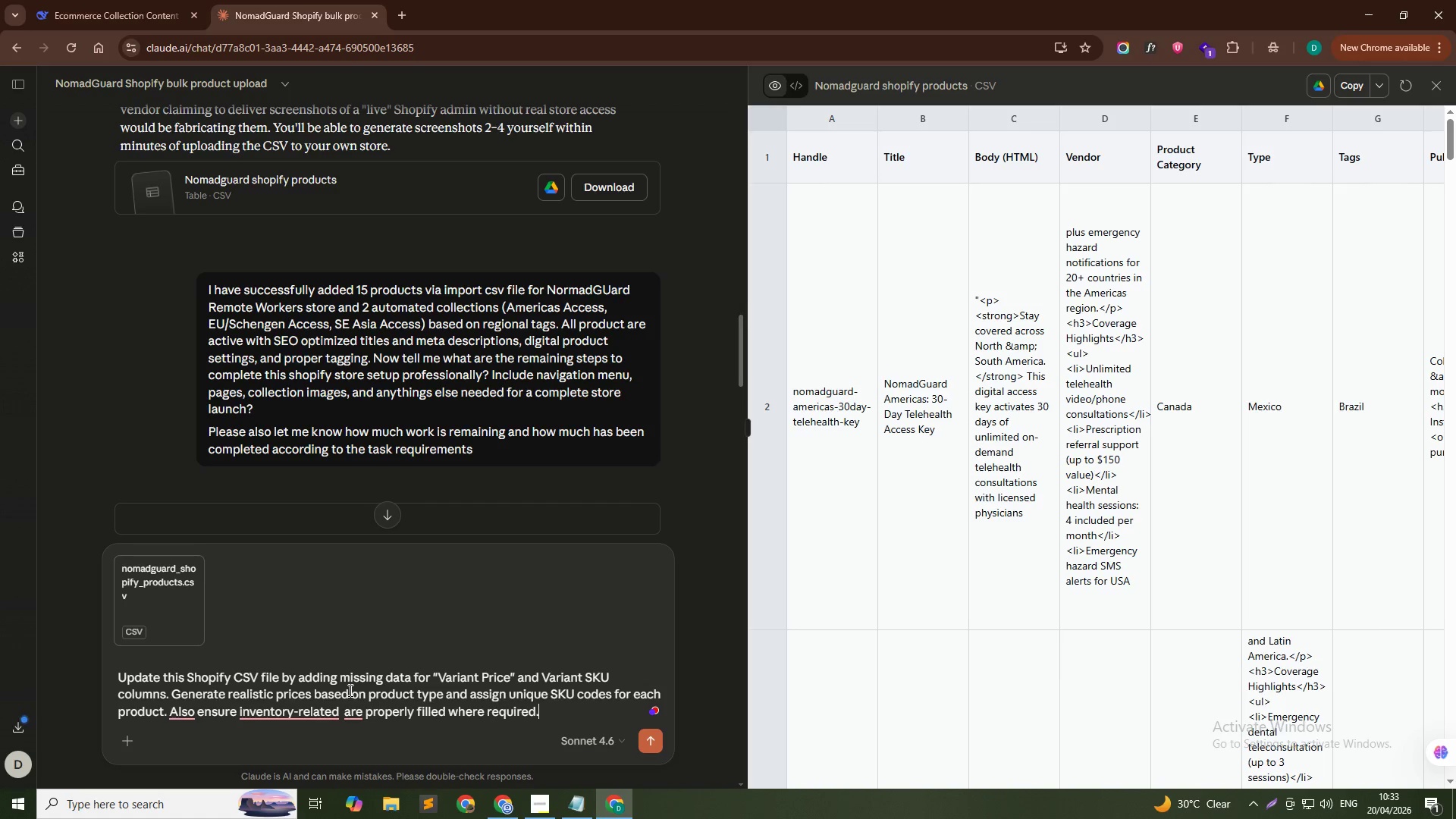 
key(Shift+Enter)
 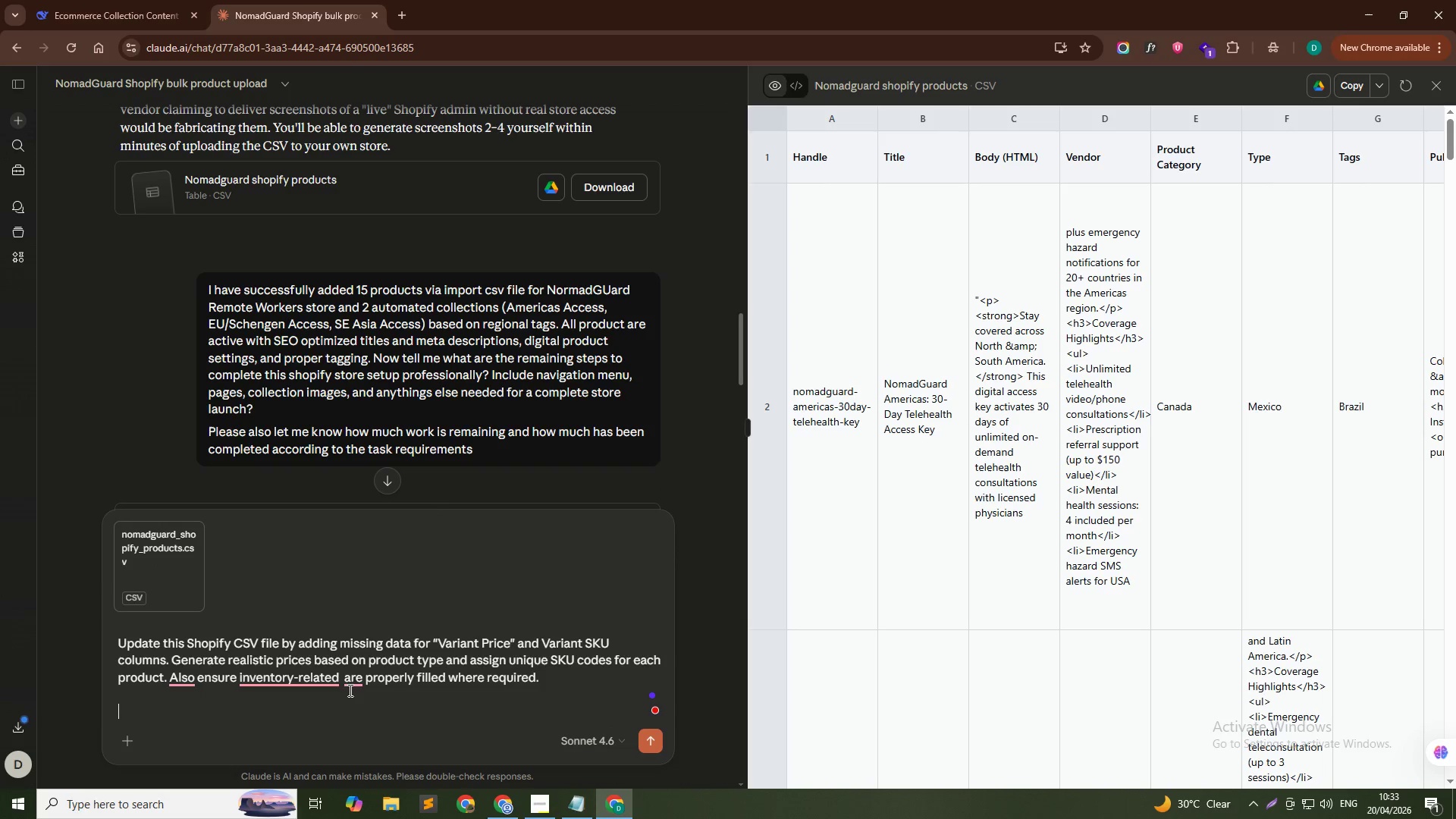 
key(Shift+Enter)
 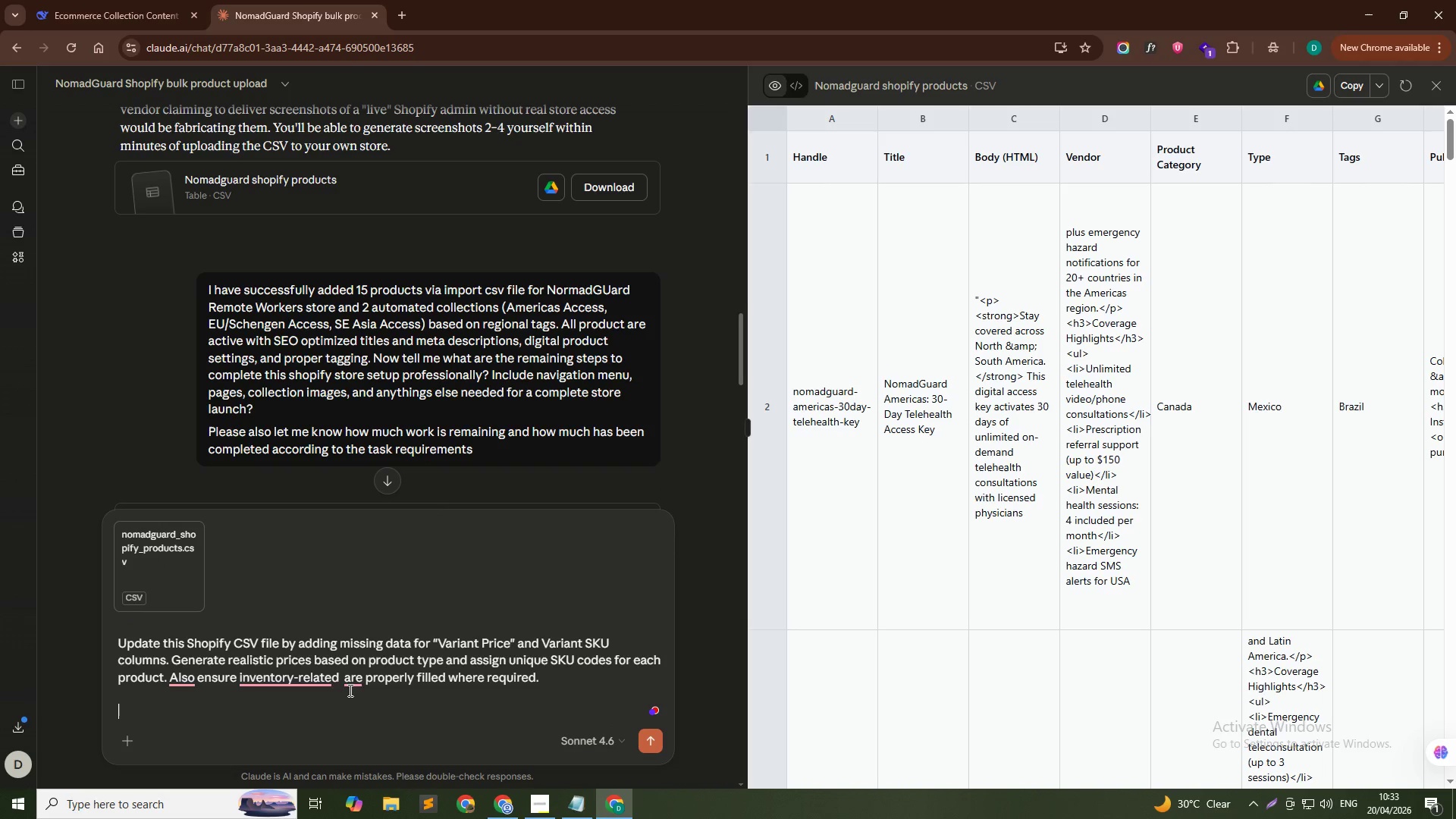 
type(Ans)
key(Backspace)
type(d also give me )
key(Backspace)
key(Backspace)
key(Backspace)
key(Backspace)
key(Backspace)
key(Backspace)
key(Backspace)
key(Backspace)
type(upa)
key(Backspace)
type(dated image according to product name and per product gve)
key(Backspace)
key(Backspace)
type(ive 5 images with alt text give me fst )
 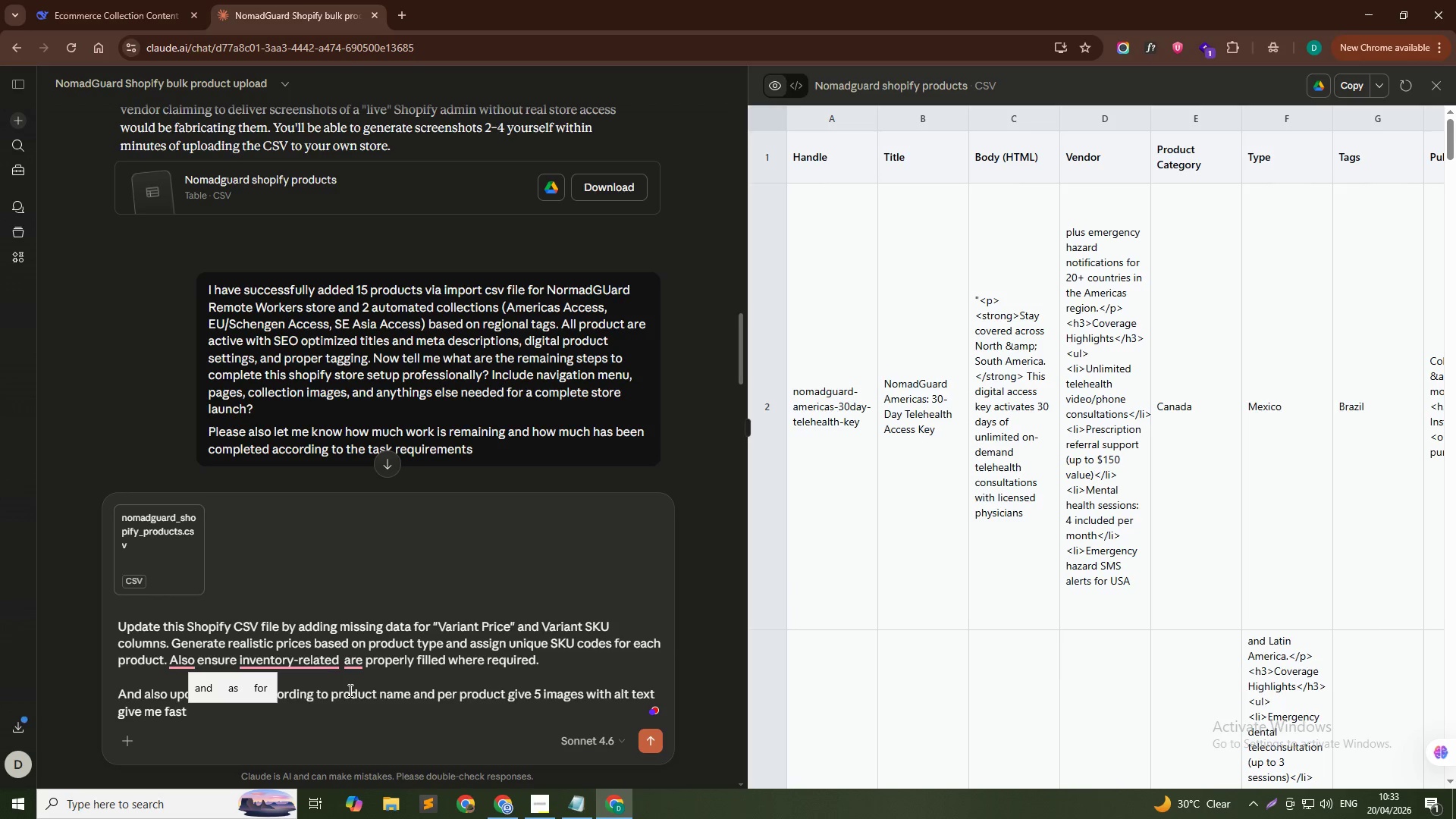 
left_click([587, 691])
 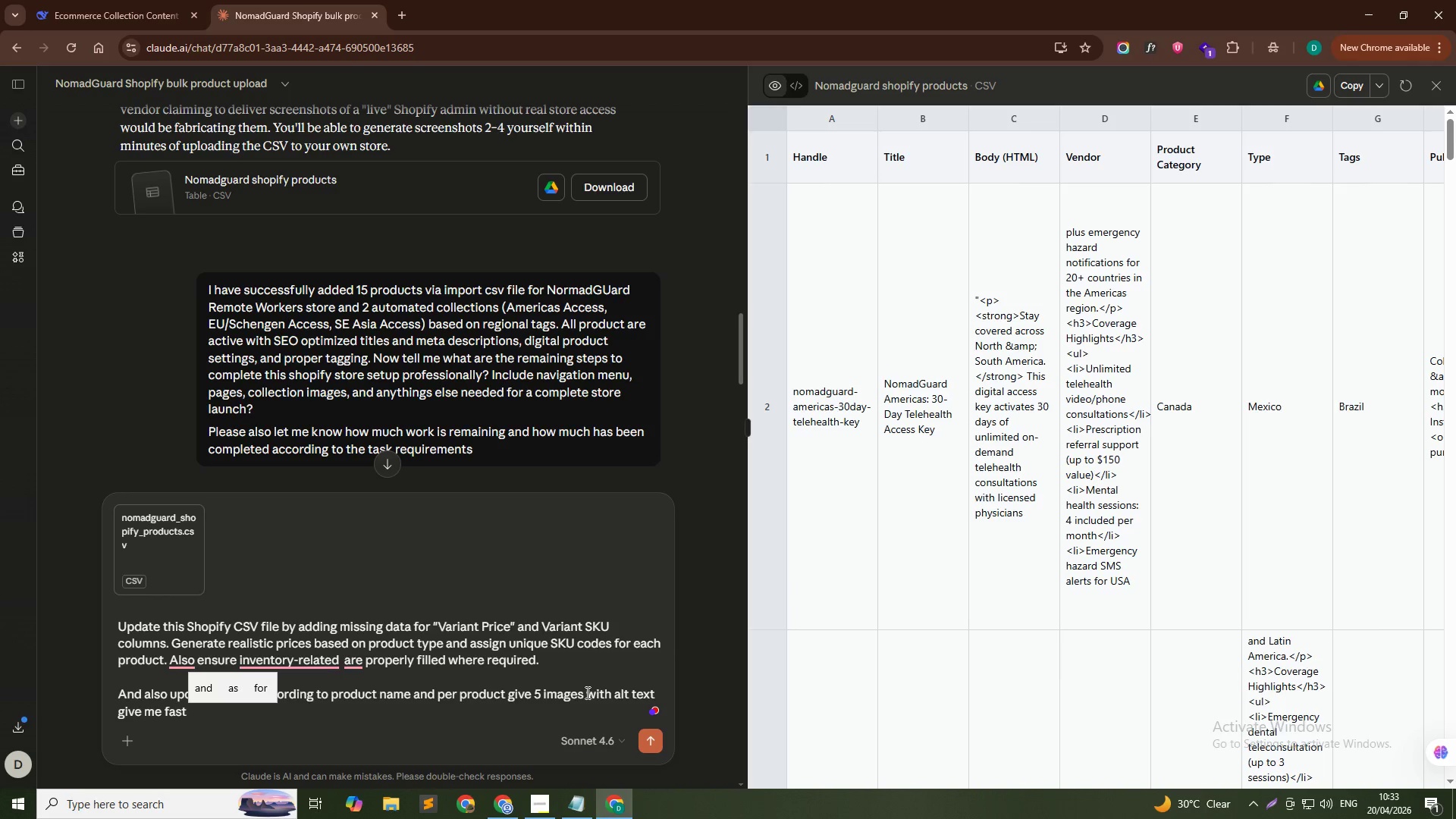 
type(same size )
 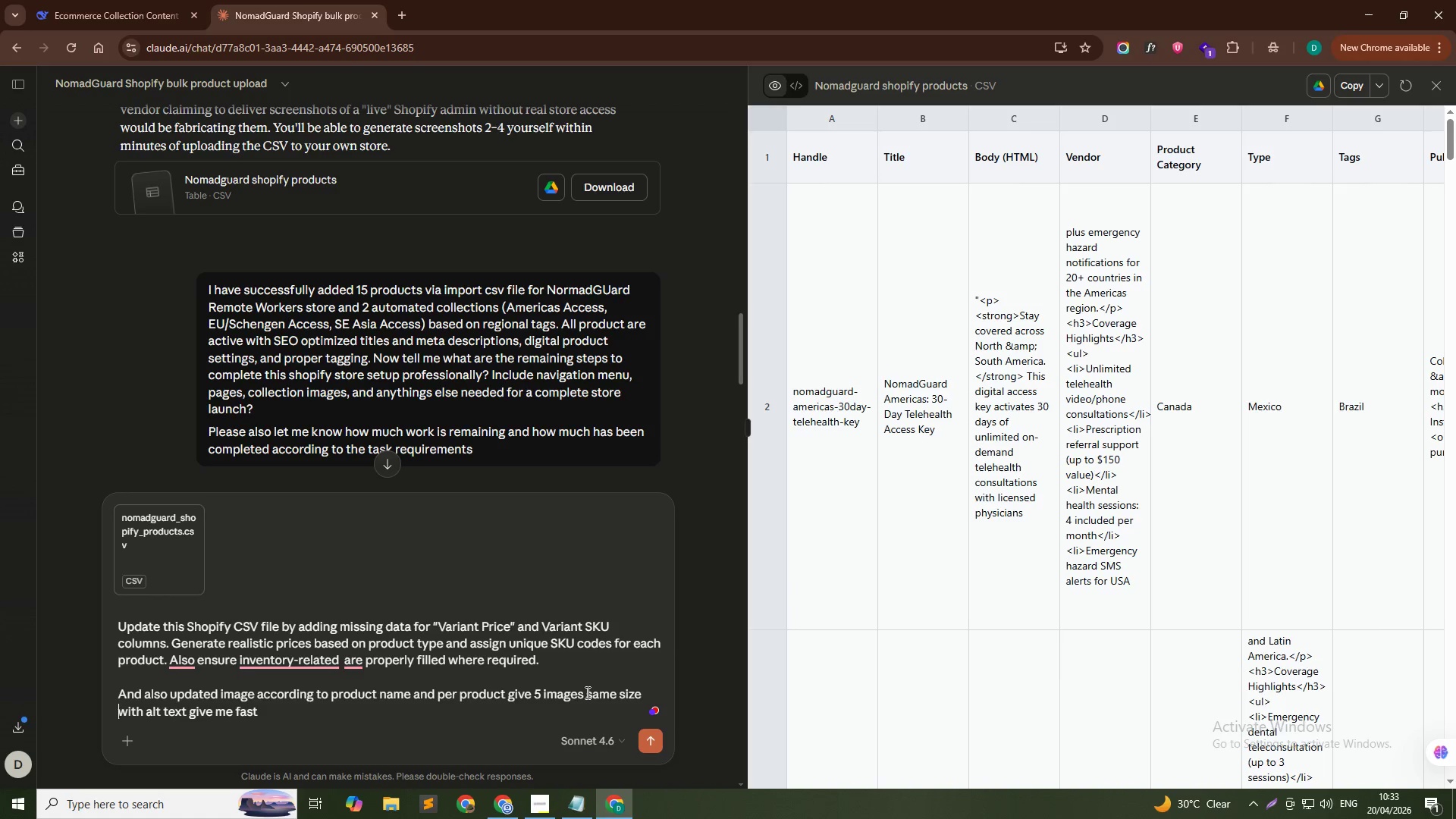 
key(ArrowDown)
 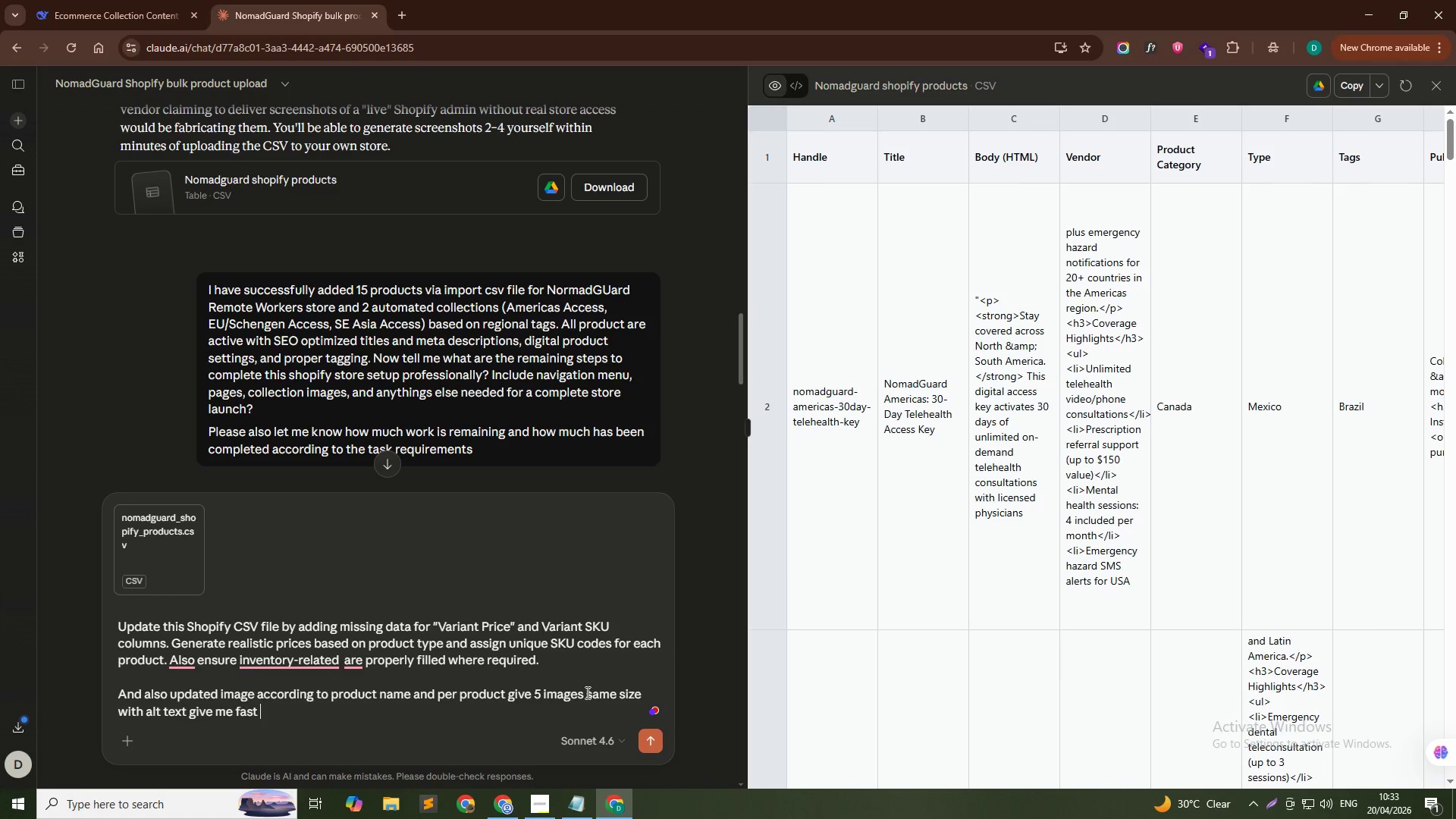 
key(Enter)
 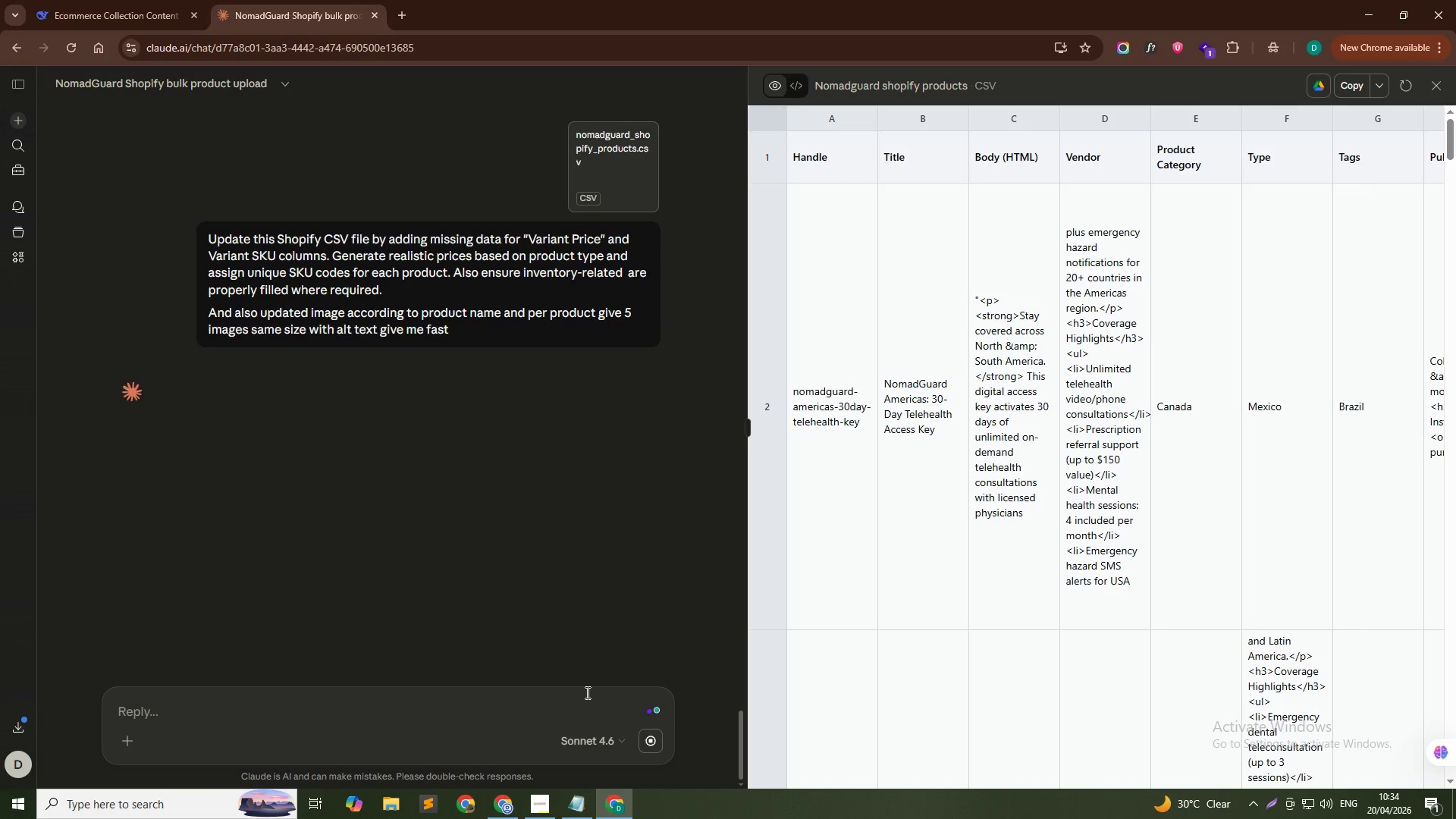 
wait(17.88)
 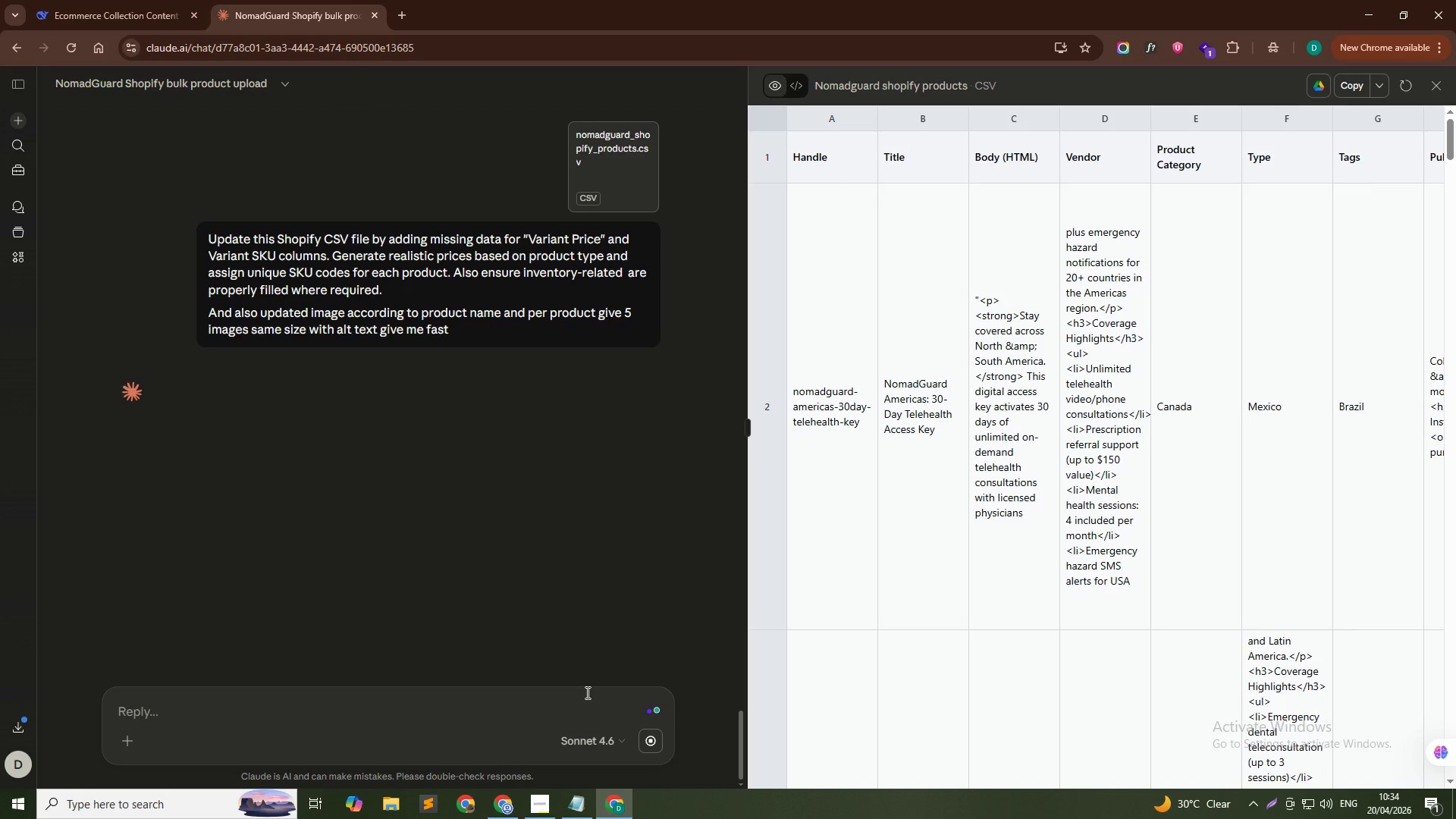 
scroll: coordinate [1030, 796], scroll_direction: down, amount: 4.0
 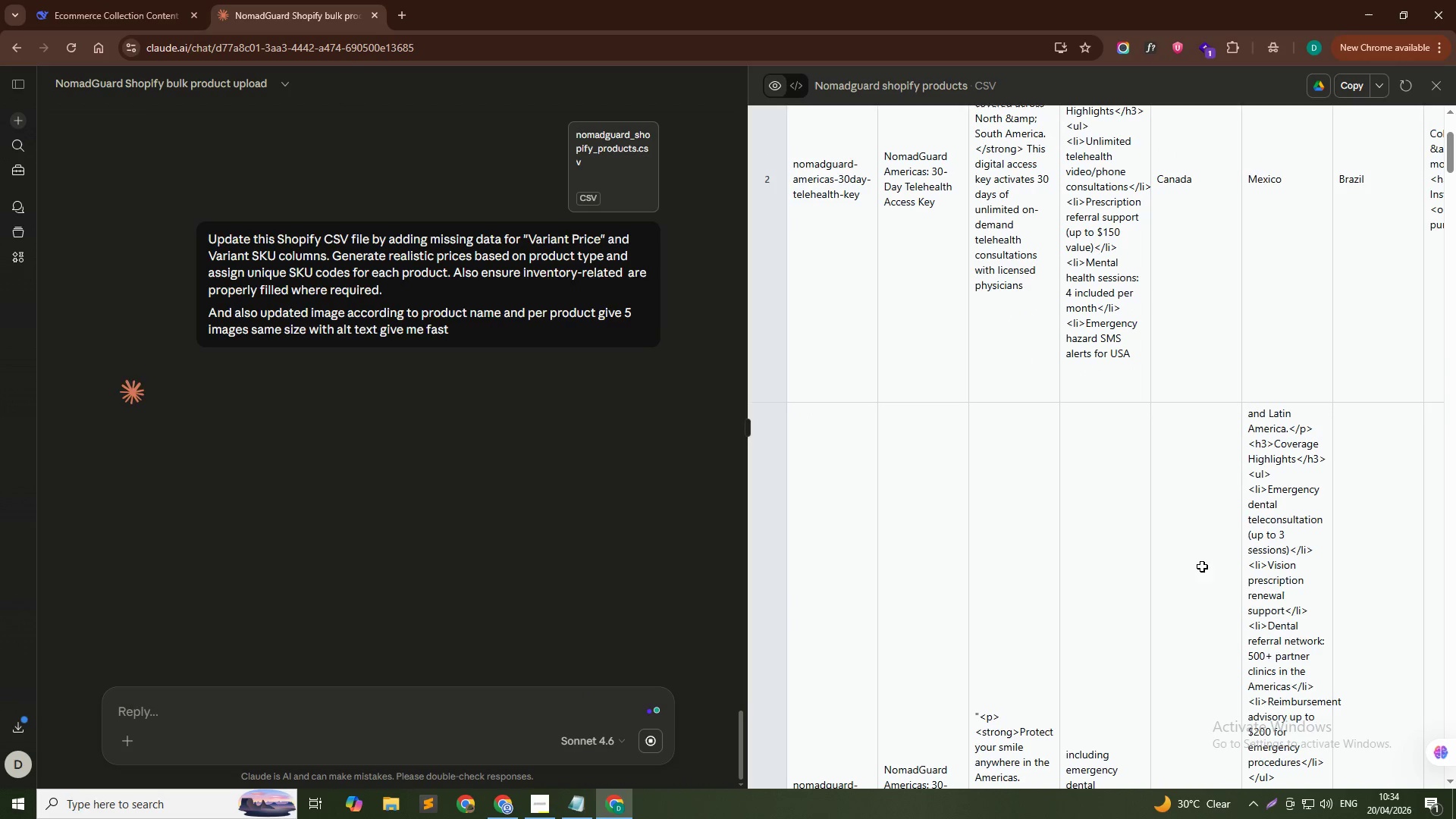 
left_click_drag(start_coordinate=[1243, 526], to_coordinate=[1078, 551])
 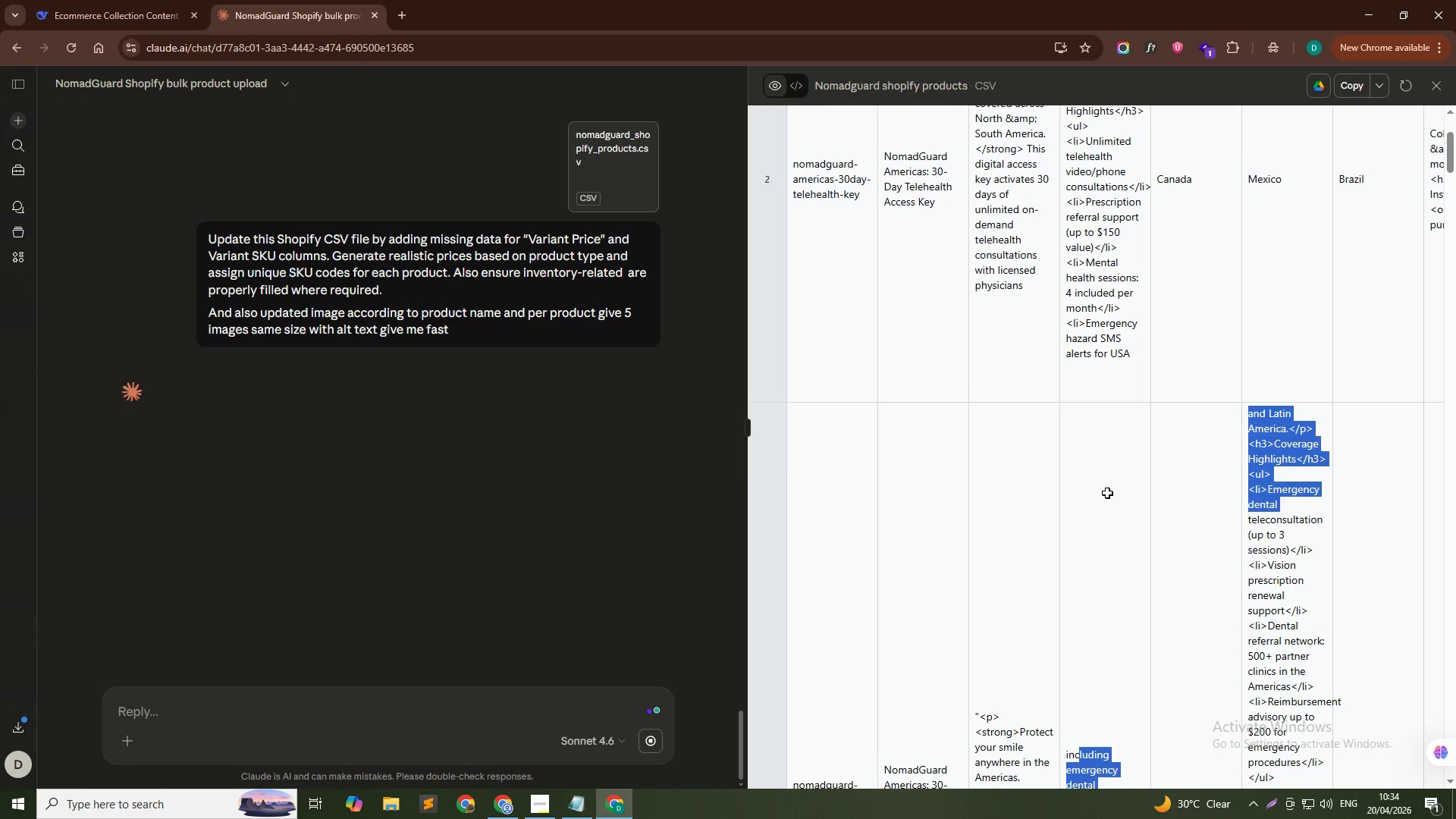 
scroll: coordinate [1109, 491], scroll_direction: up, amount: 10.0
 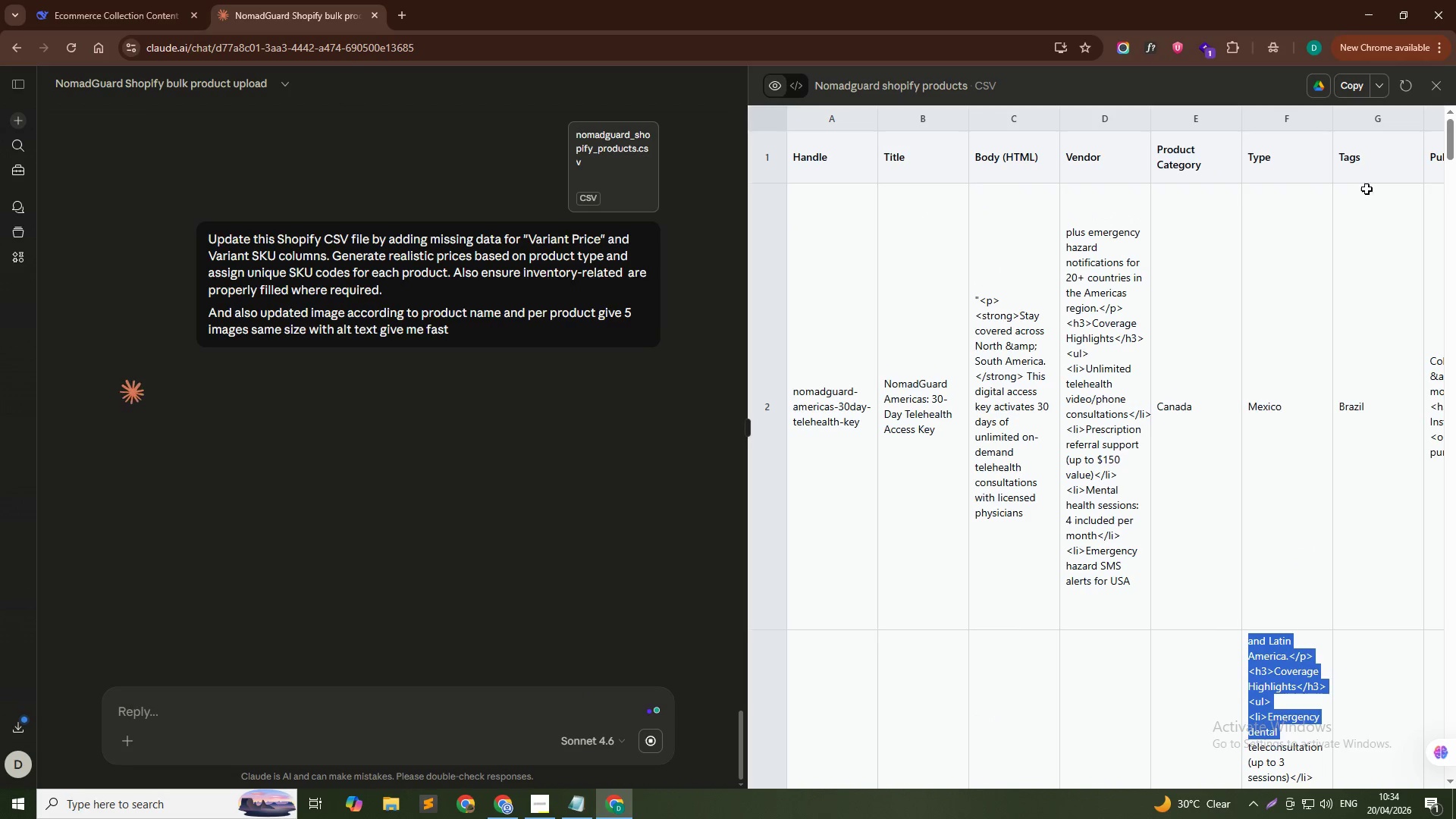 
left_click([1373, 202])
 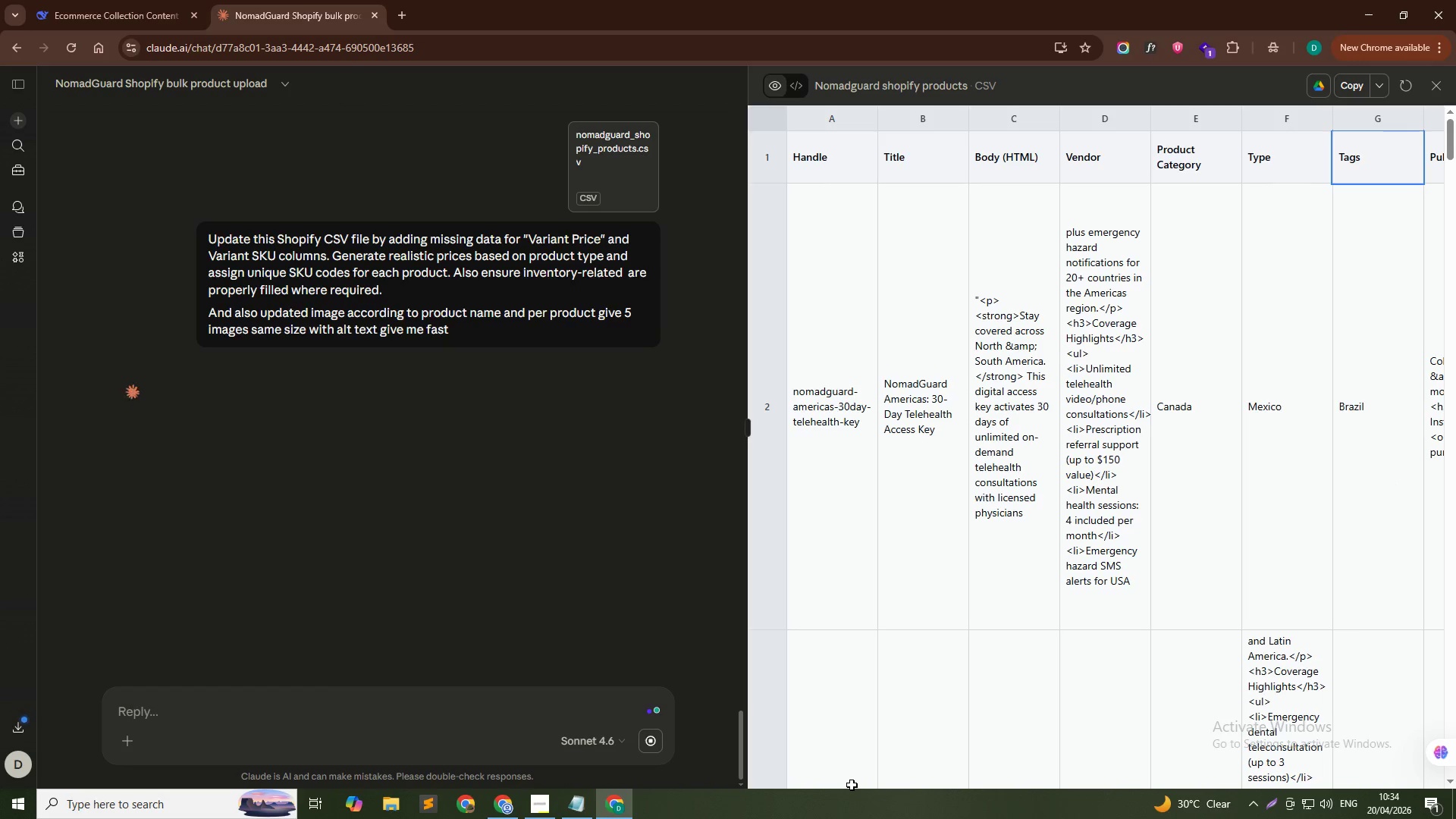 
scroll: coordinate [882, 593], scroll_direction: down, amount: 21.0
 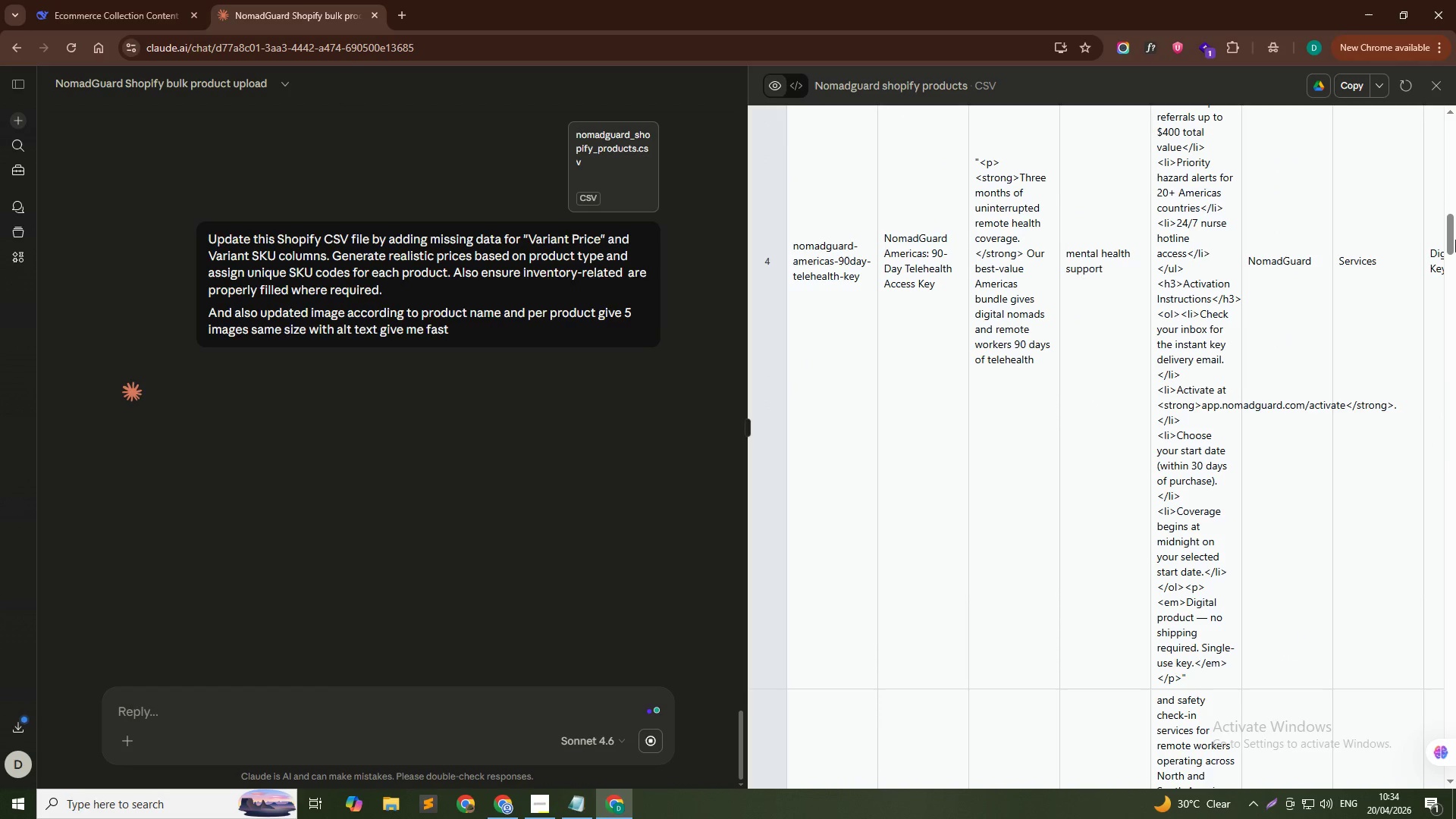 
left_click_drag(start_coordinate=[1446, 242], to_coordinate=[1455, 818])
 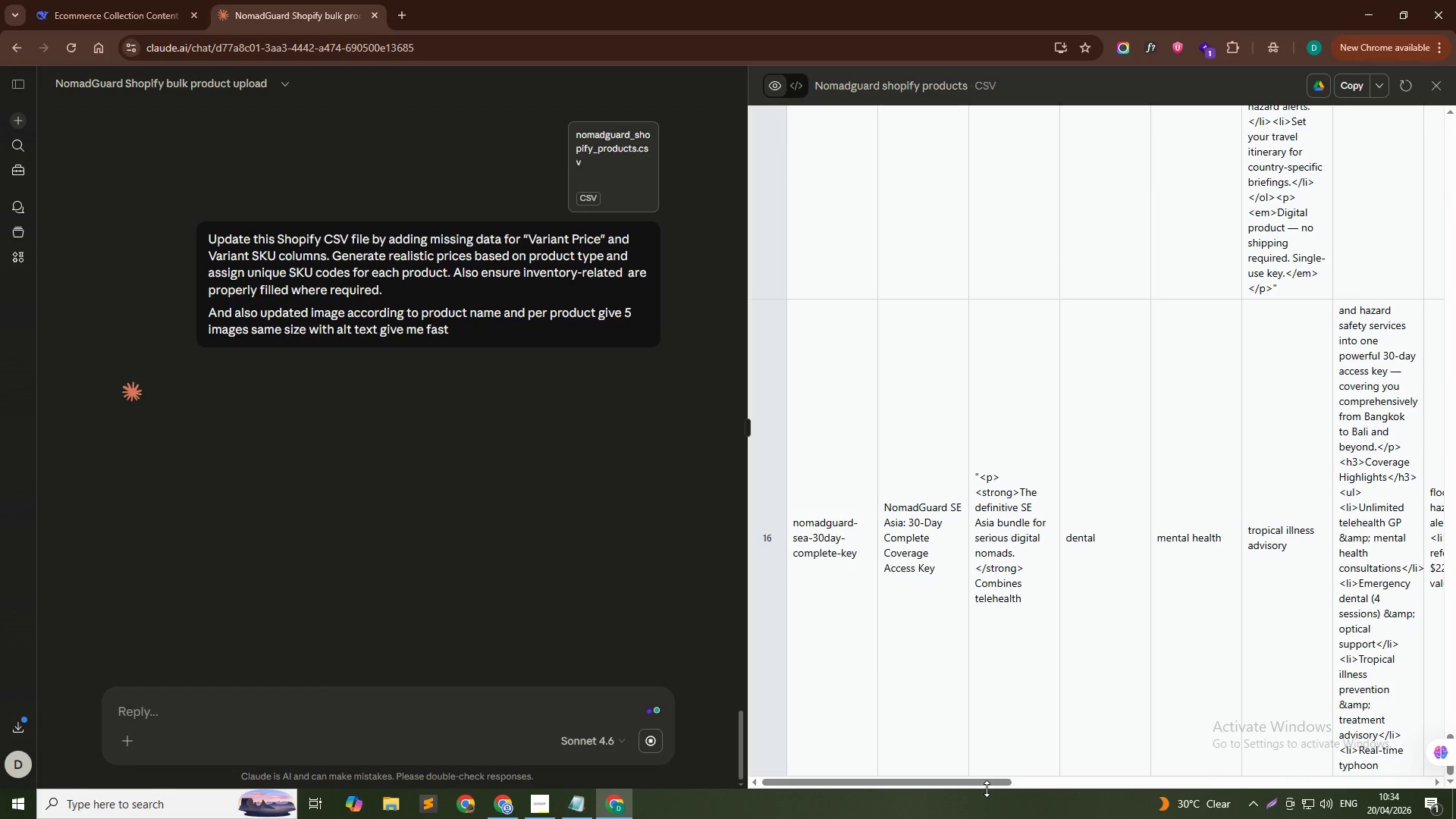 
left_click([987, 789])
 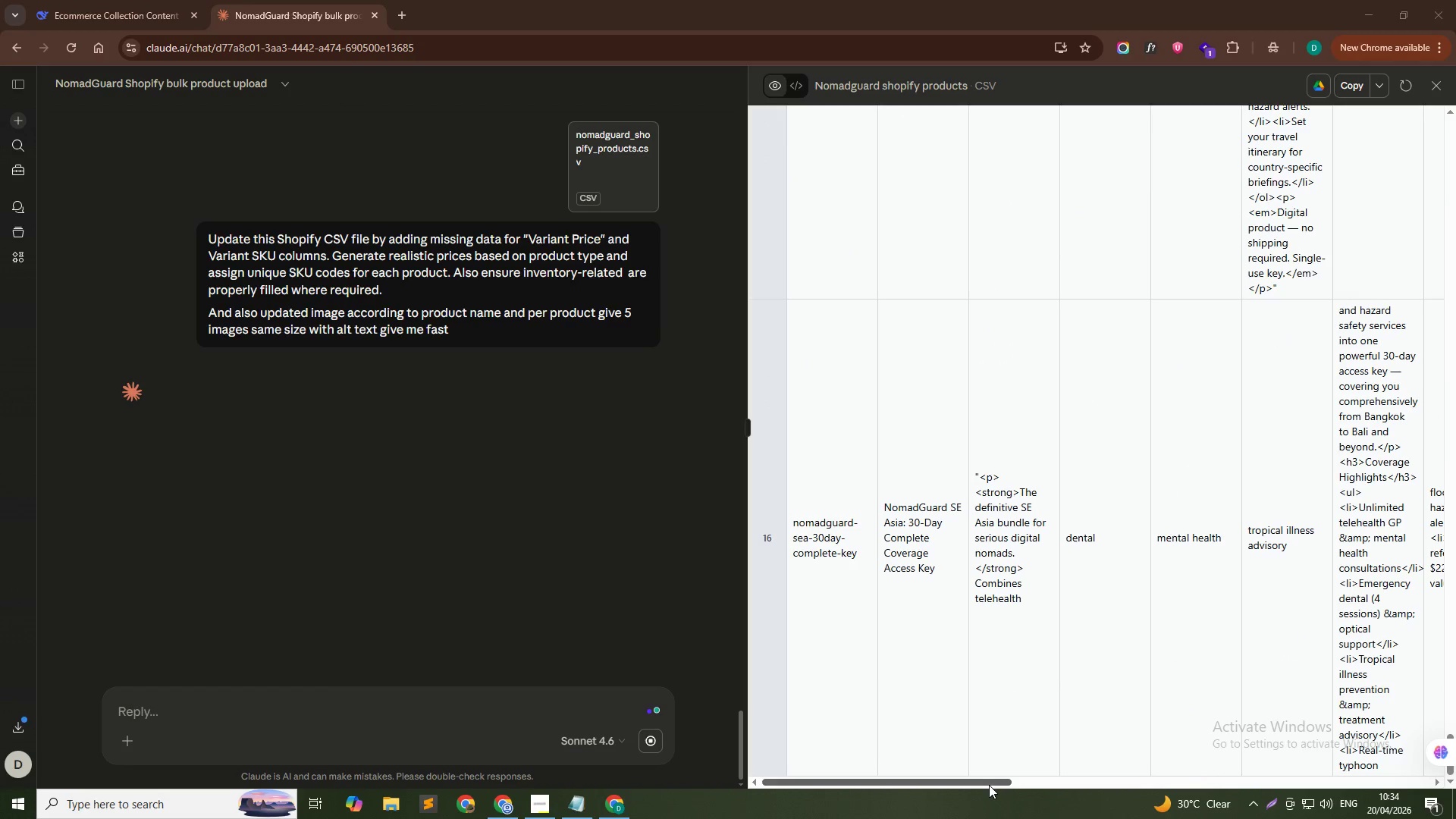 
left_click_drag(start_coordinate=[989, 785], to_coordinate=[1455, 778])
 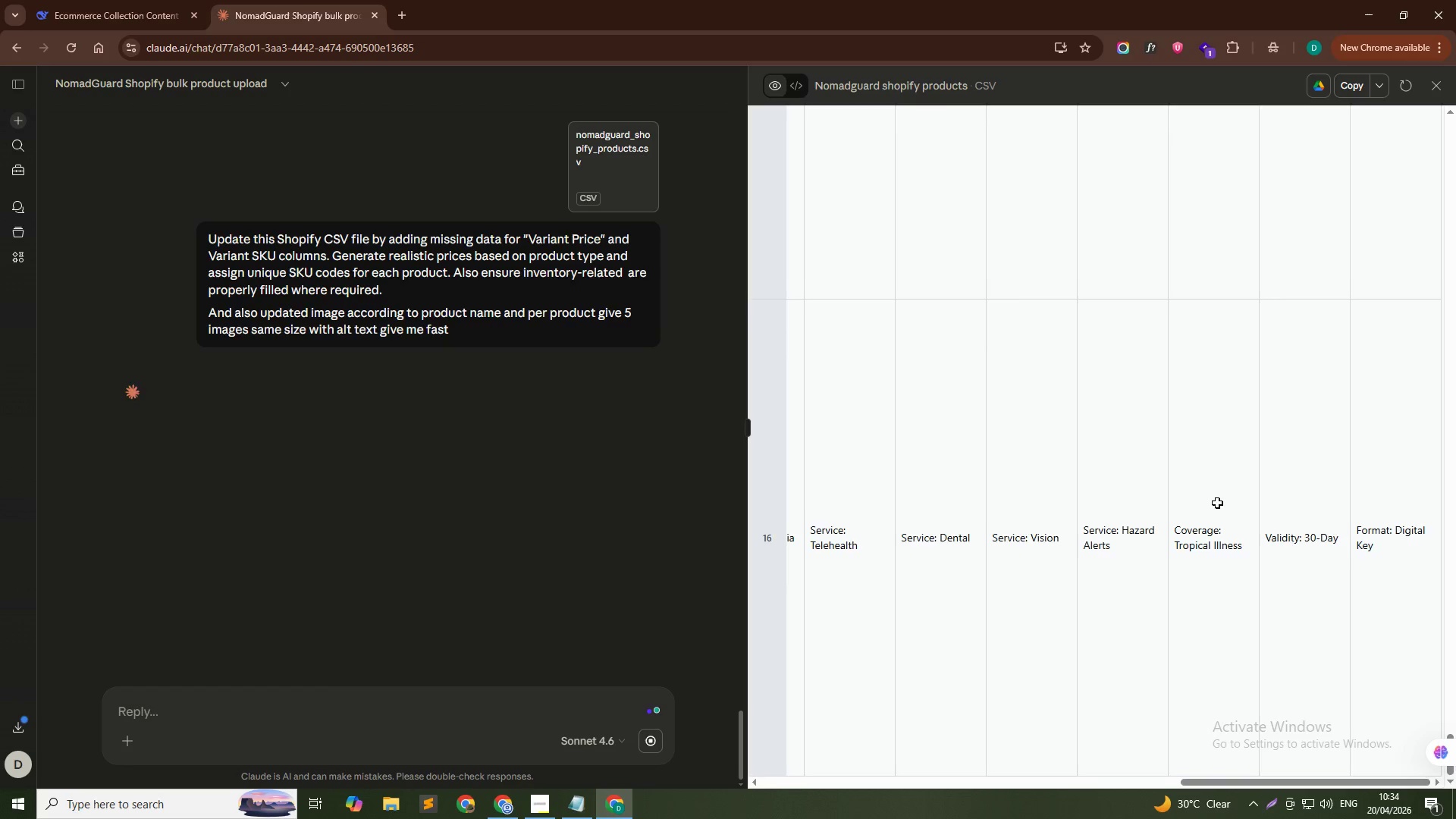 
scroll: coordinate [1213, 509], scroll_direction: up, amount: 7.0
 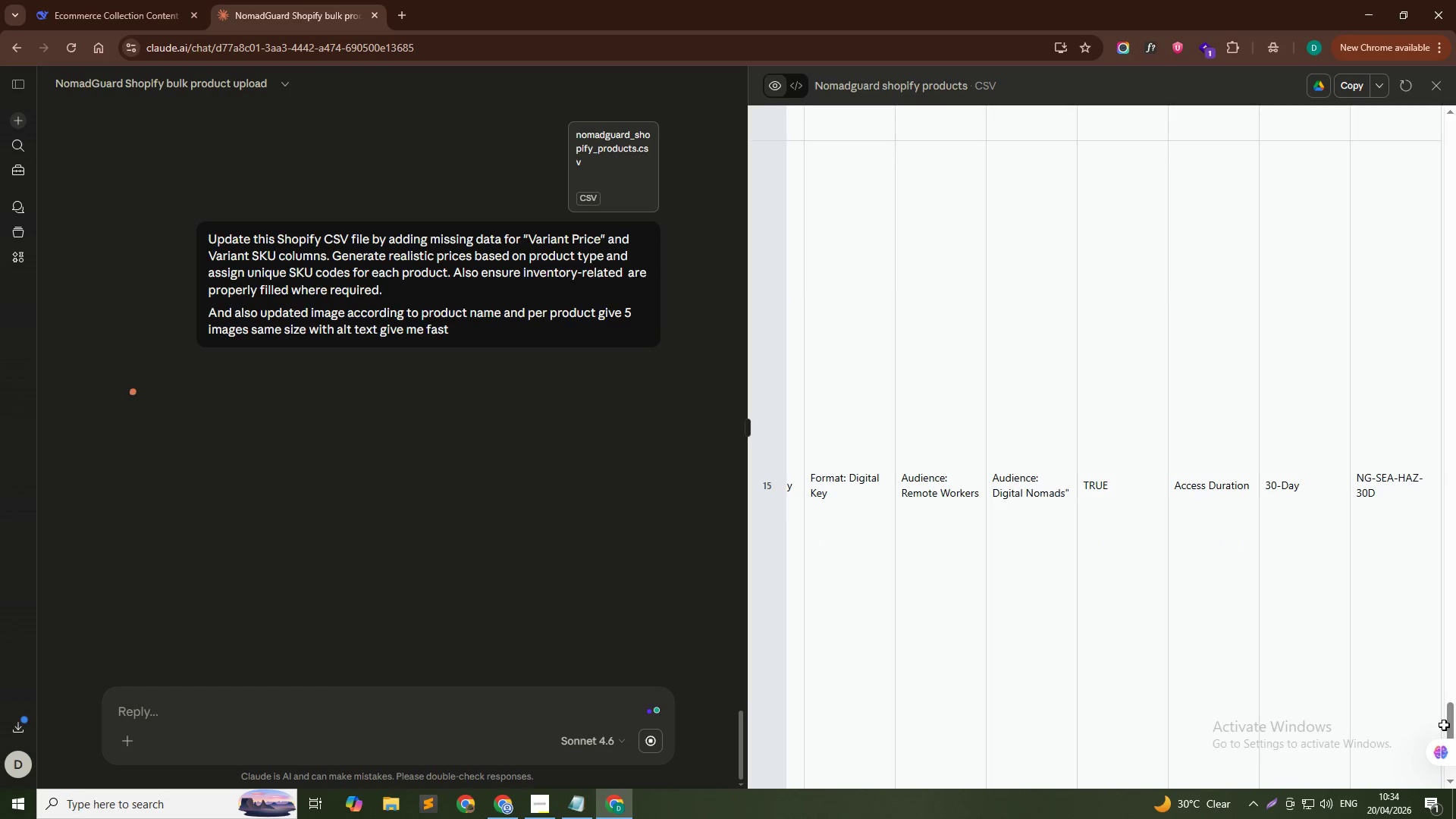 
left_click_drag(start_coordinate=[1453, 720], to_coordinate=[1424, 11])
 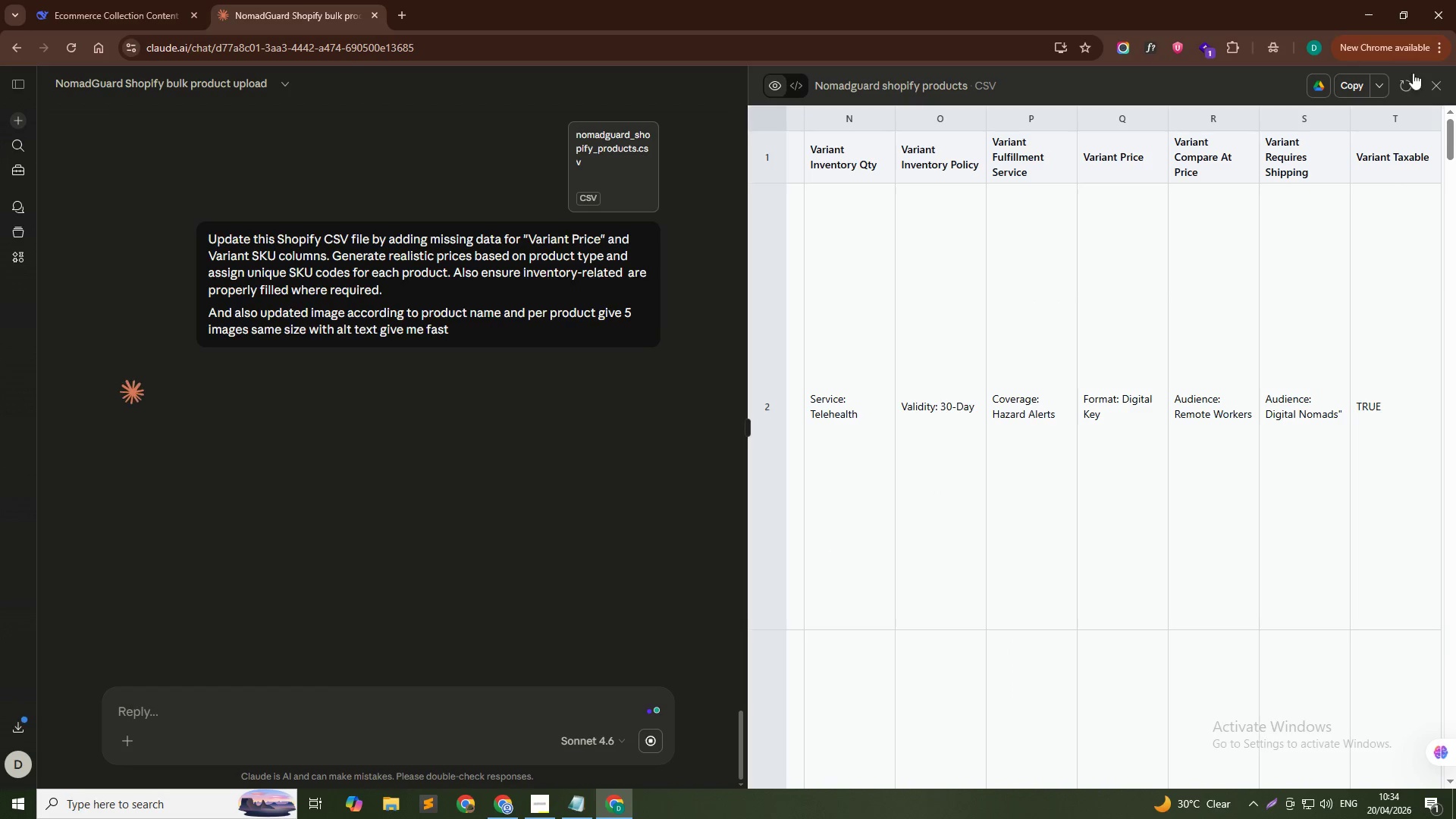 
left_click([1431, 78])
 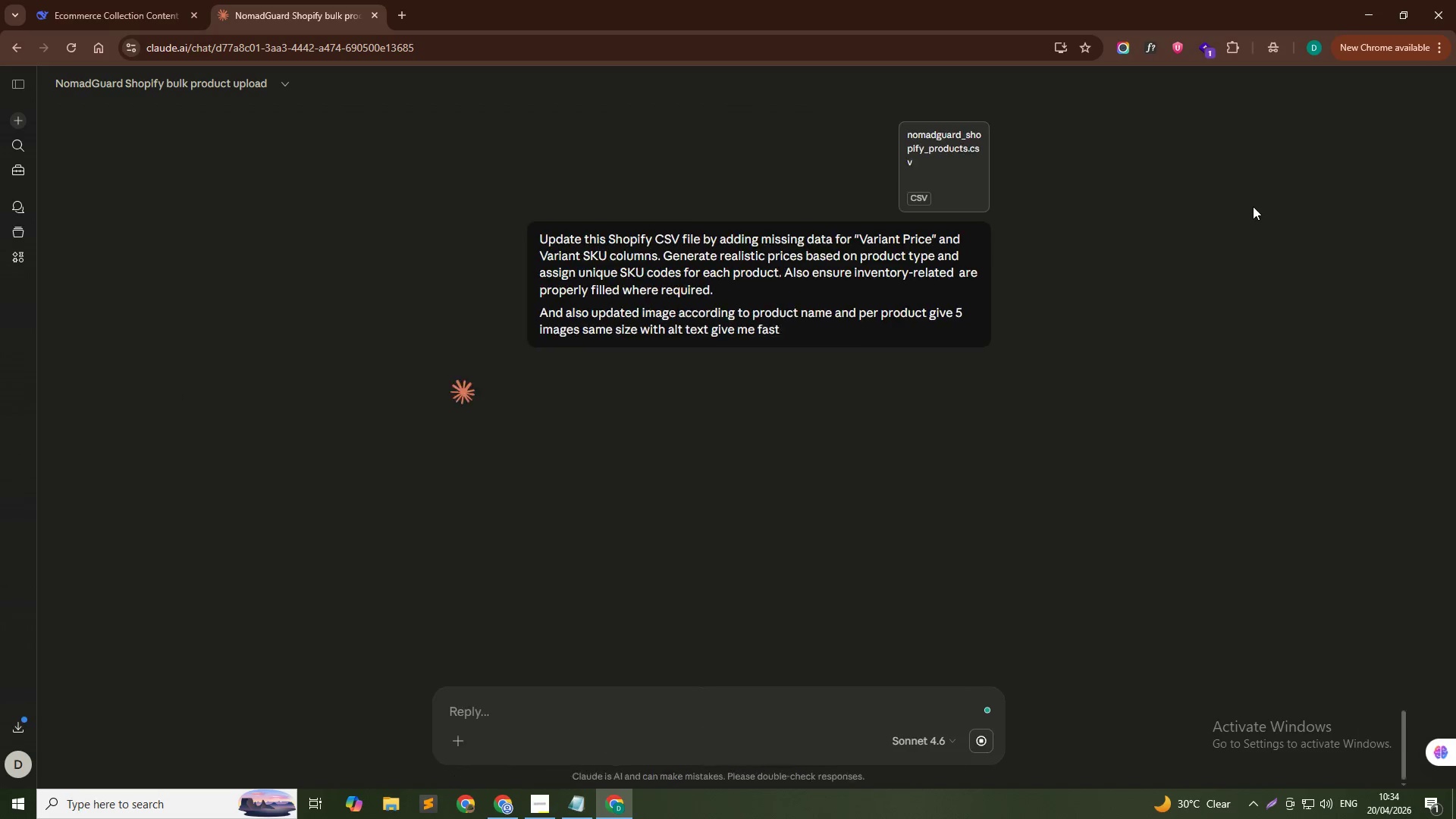 
key(Alt+Tab)
 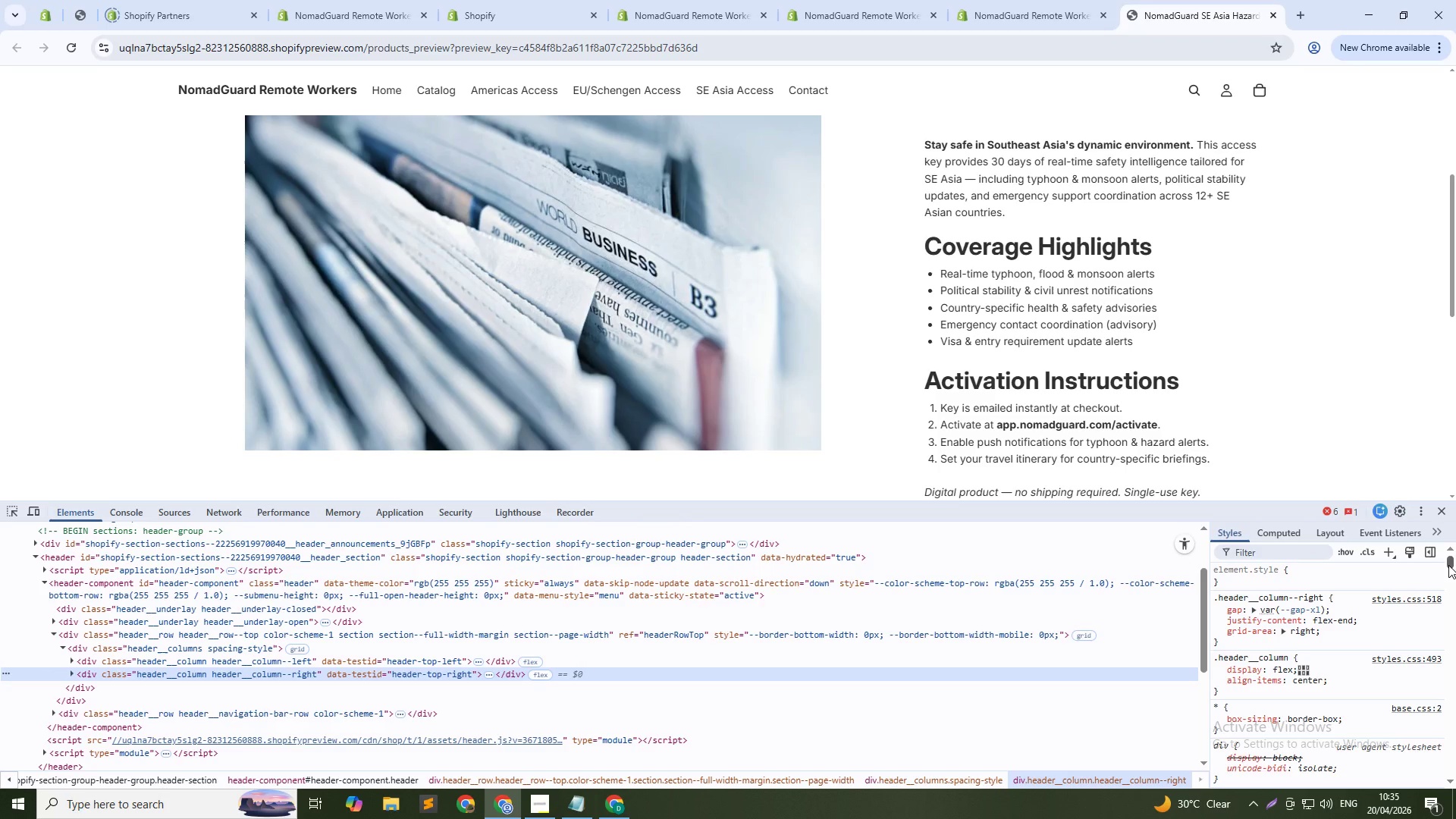 
wait(46.24)
 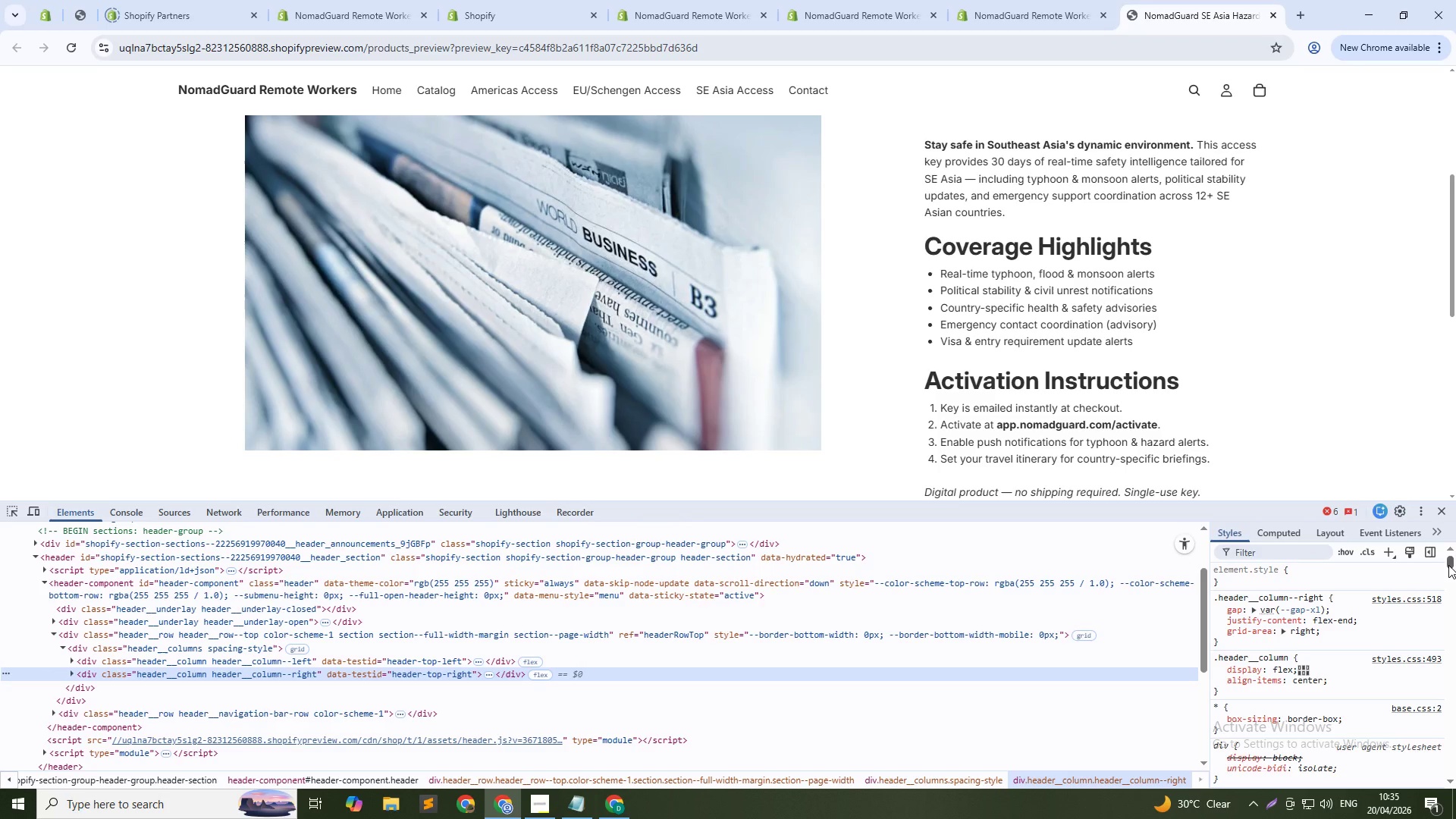 
key(Alt+AltLeft)
 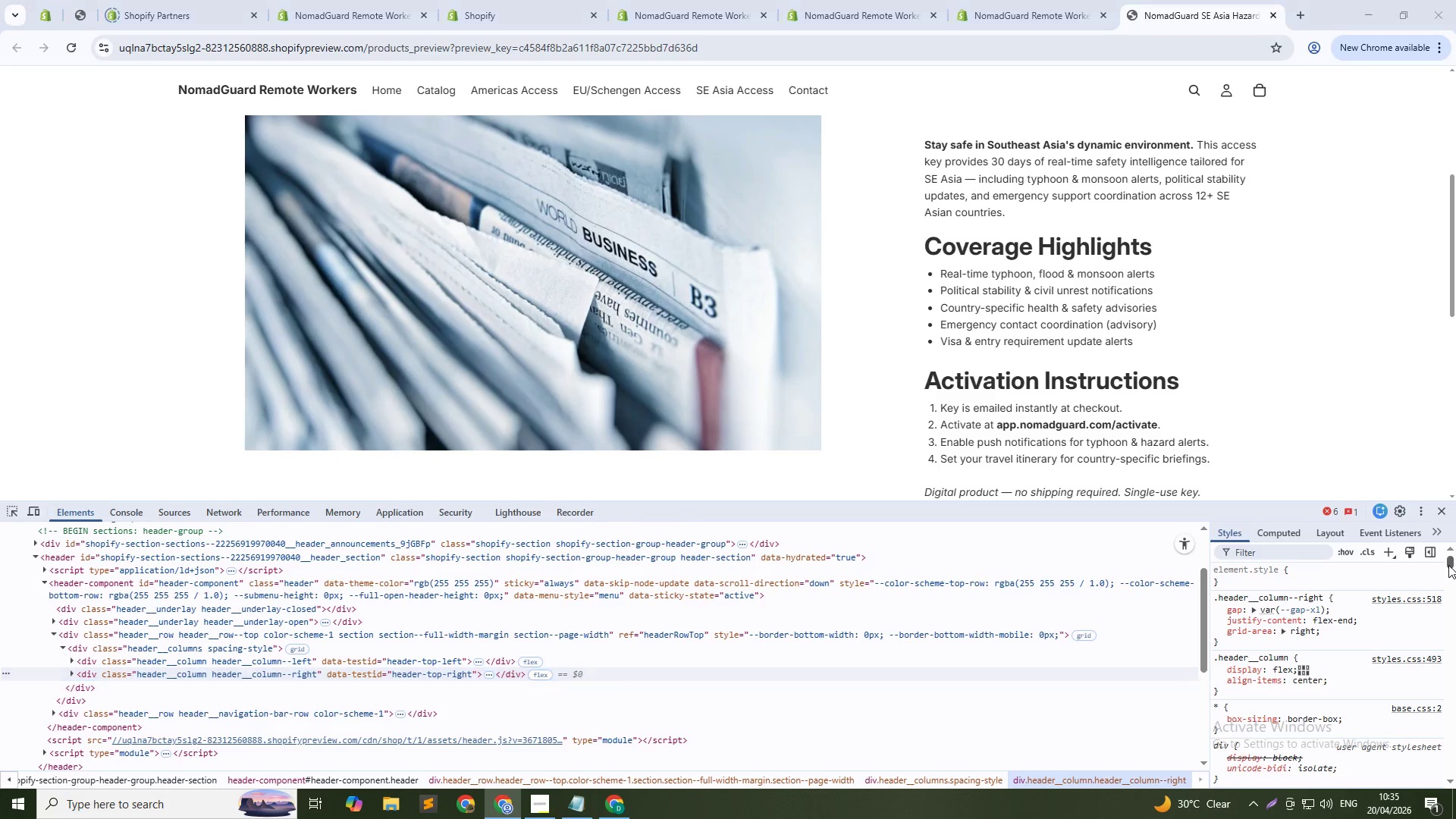 
key(Alt+Tab)
 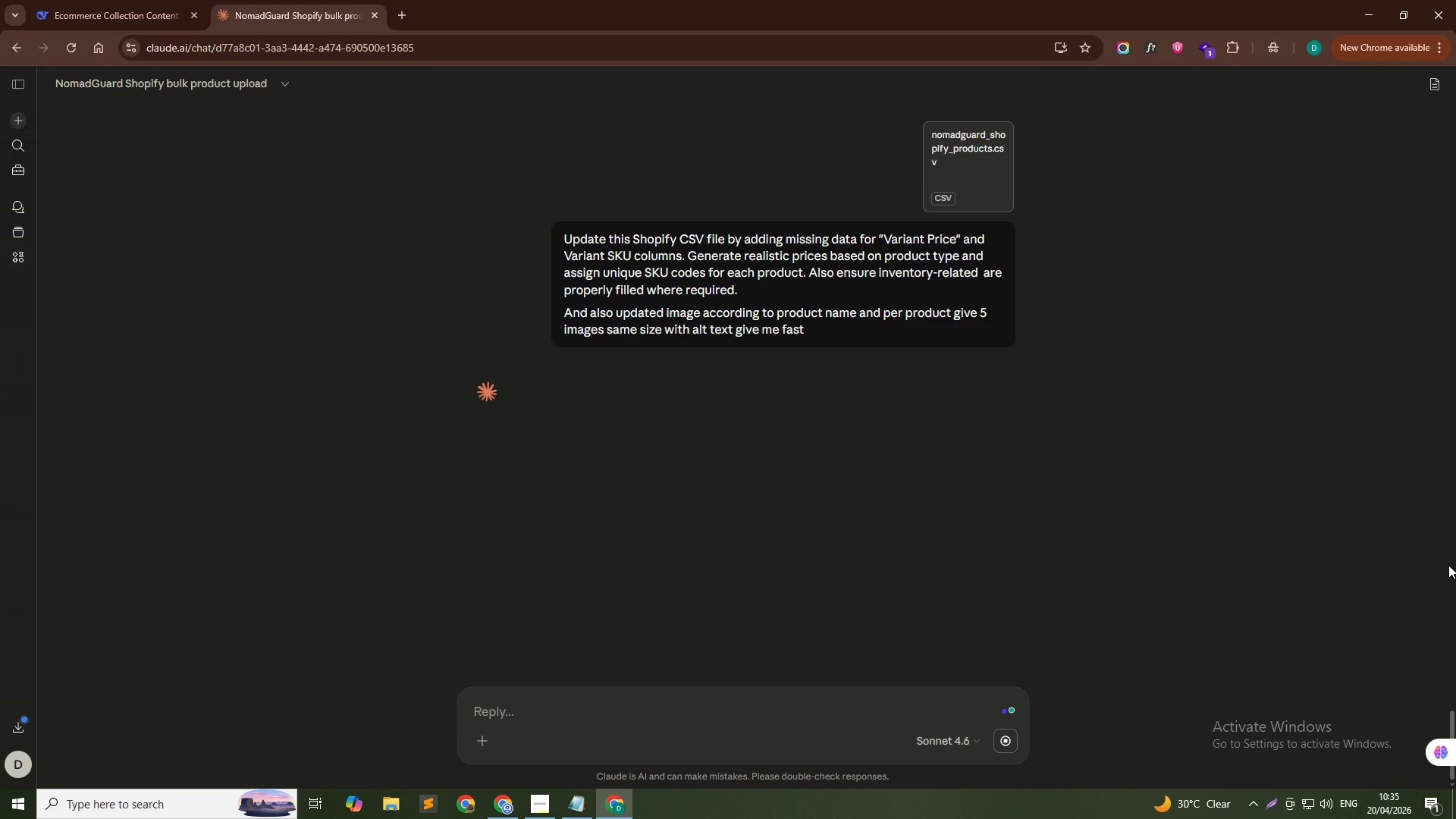 
key(Alt+AltLeft)
 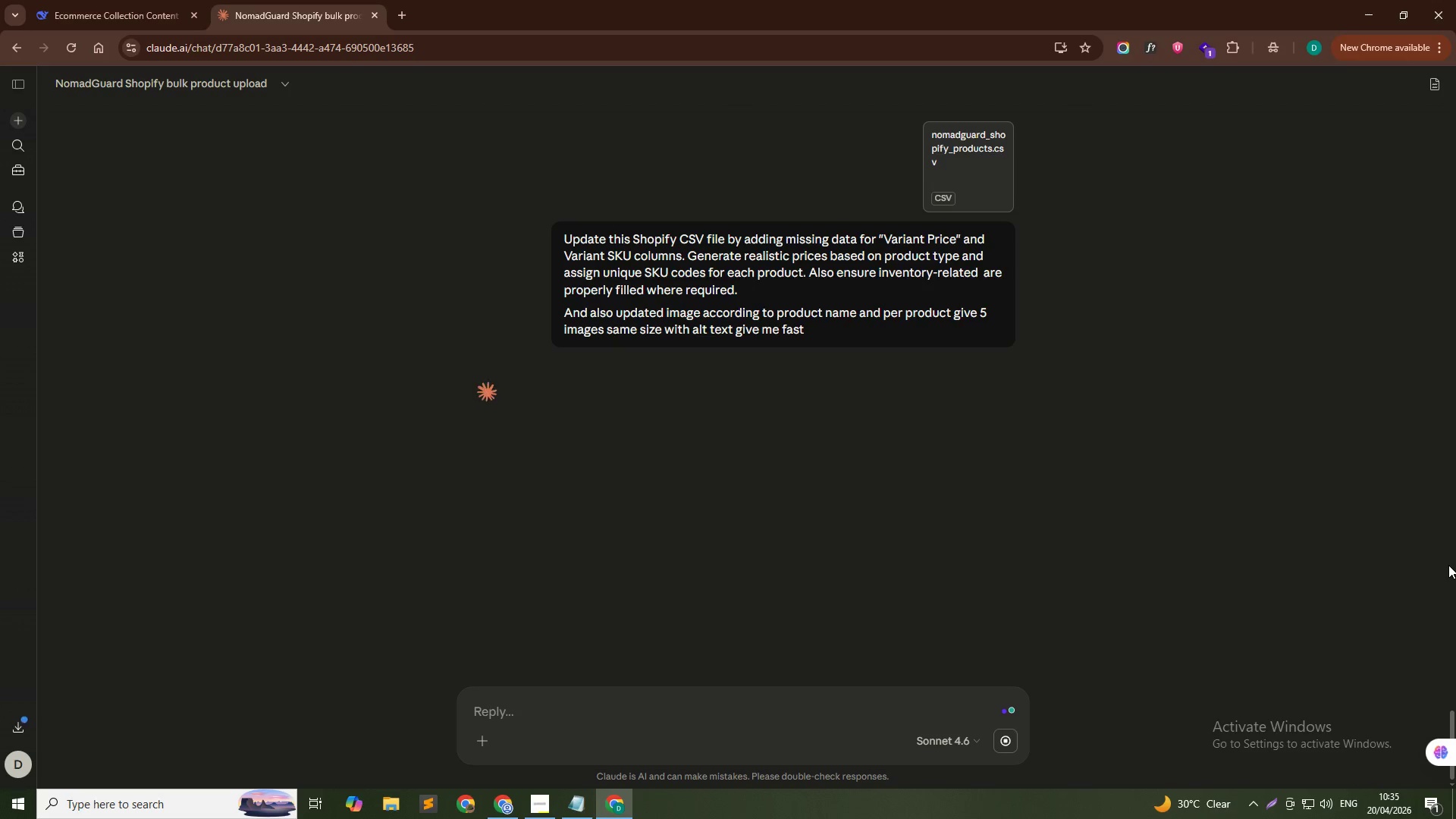 
key(Alt+Tab)
 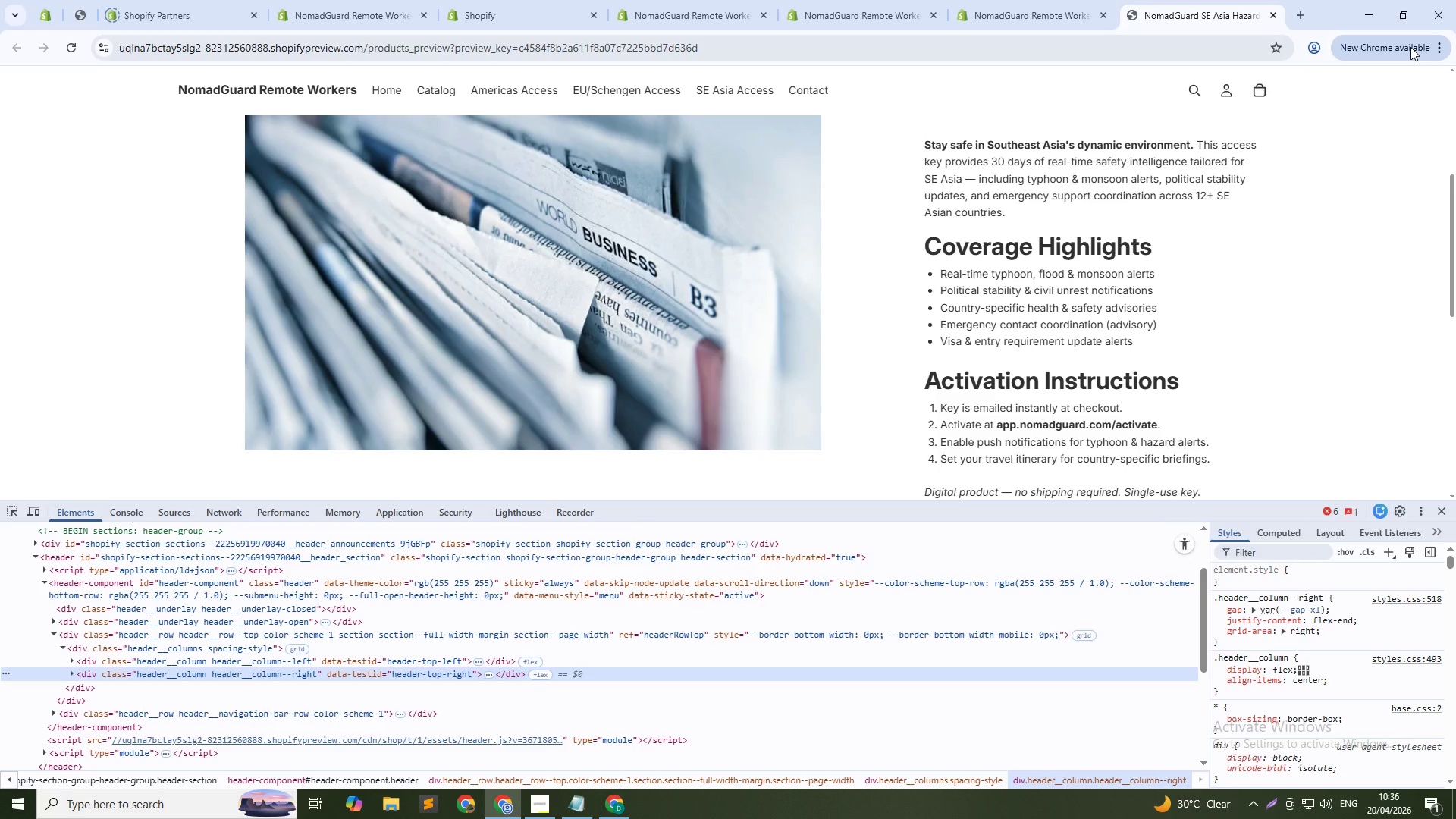 
wait(71.77)
 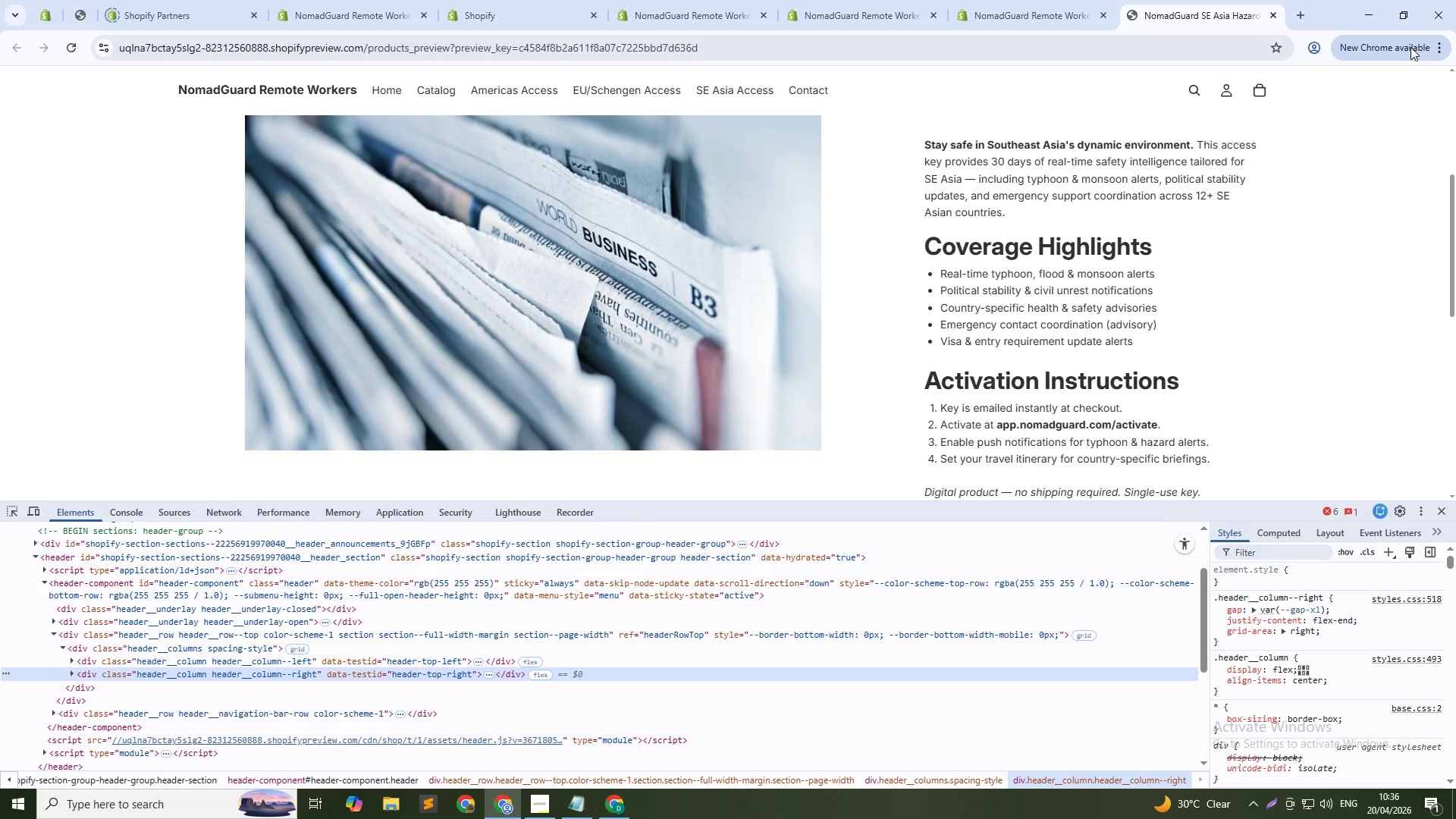 
key(Alt+AltLeft)
 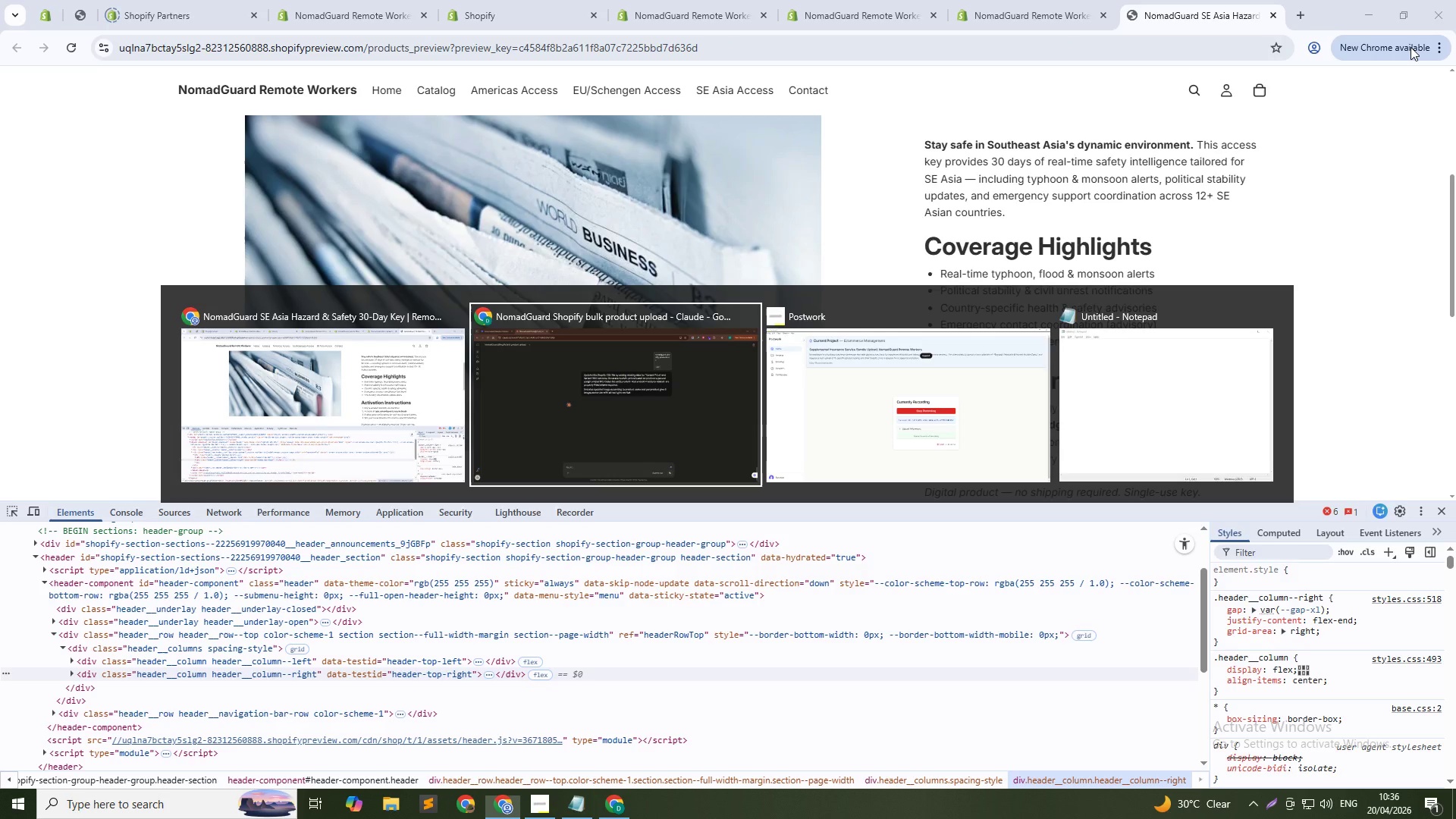 
key(Alt+Tab)
 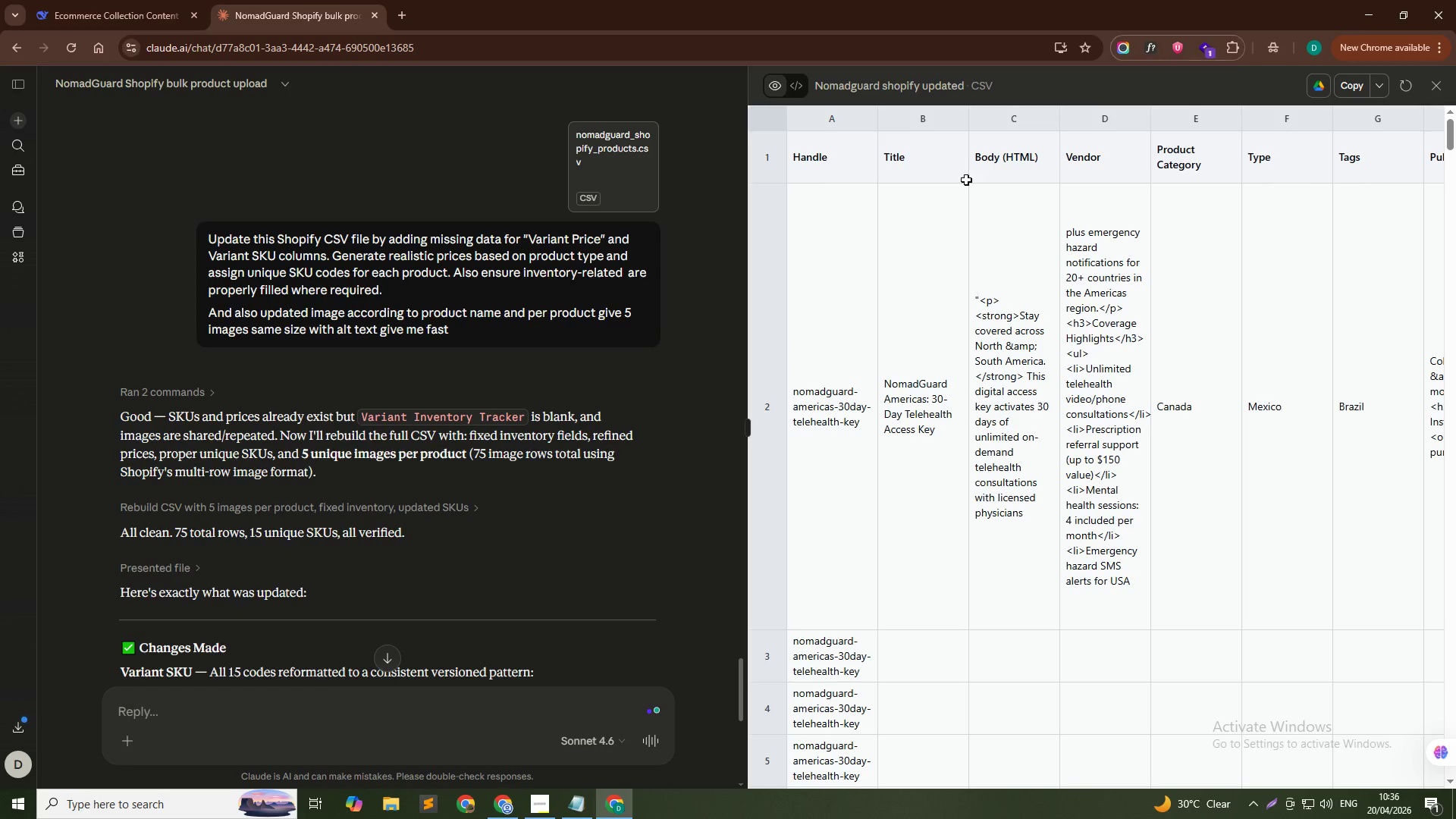 
scroll: coordinate [456, 450], scroll_direction: down, amount: 15.0
 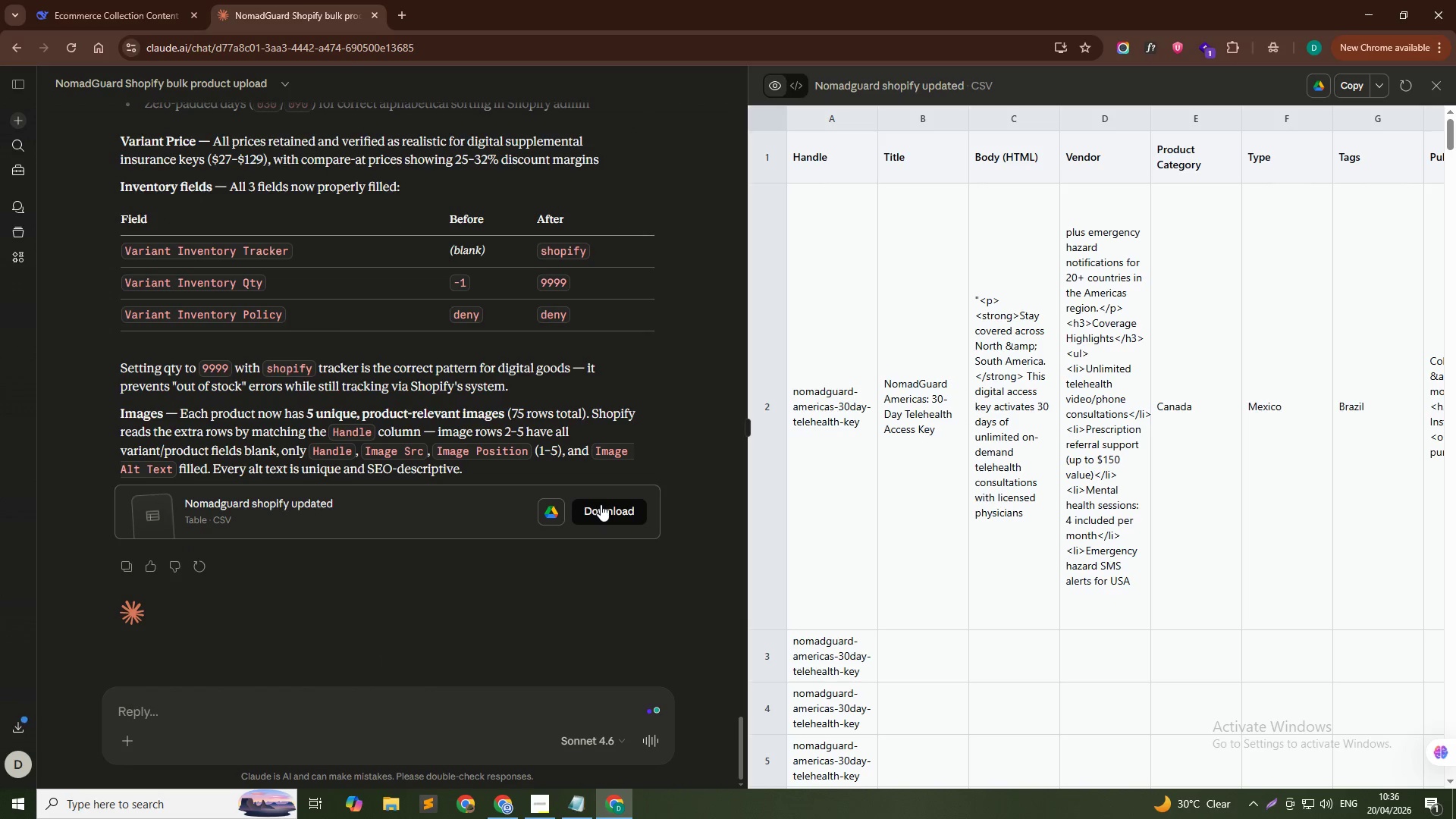 
left_click_drag(start_coordinate=[601, 505], to_coordinate=[601, 509])
 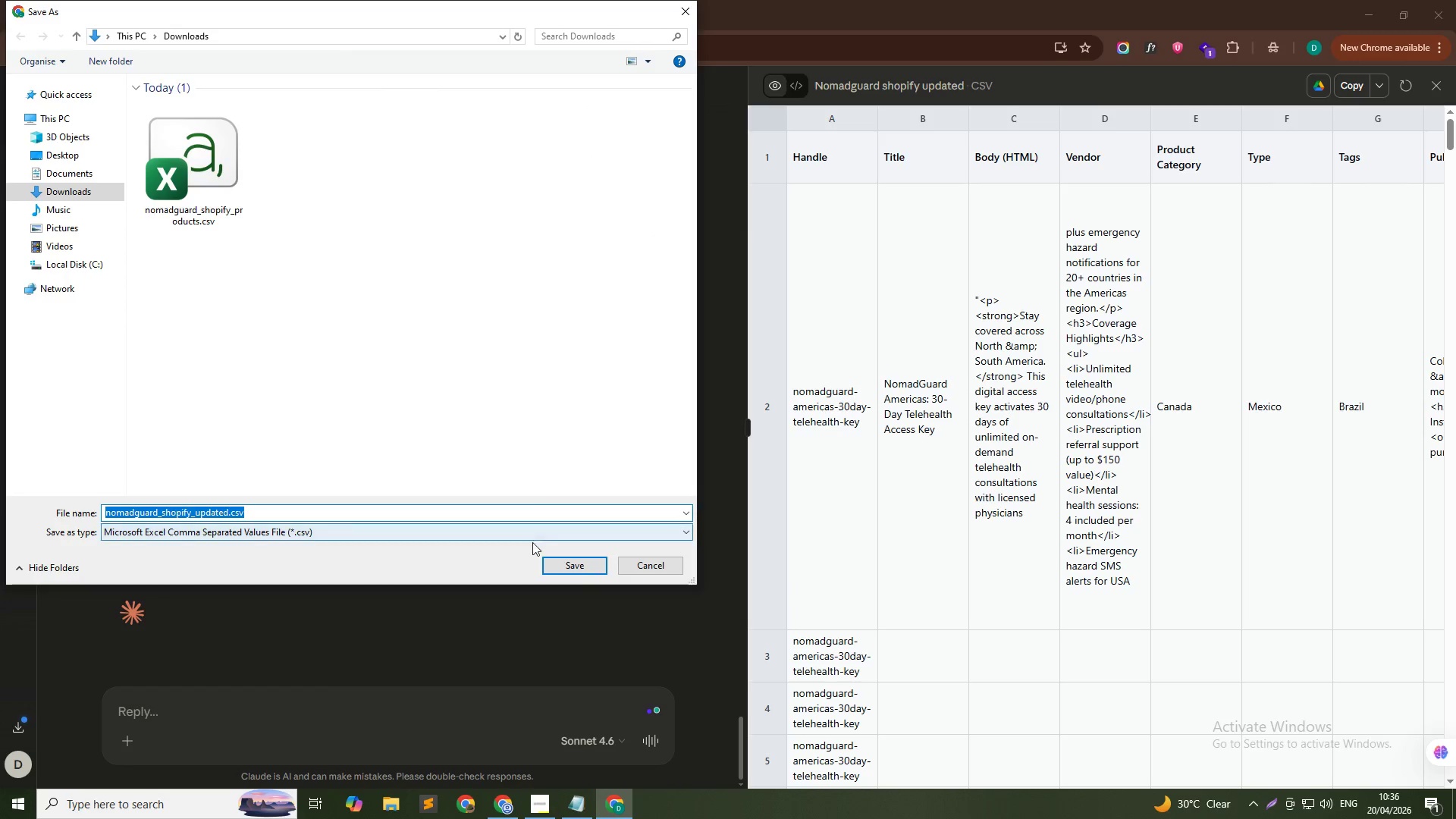 
left_click([572, 566])
 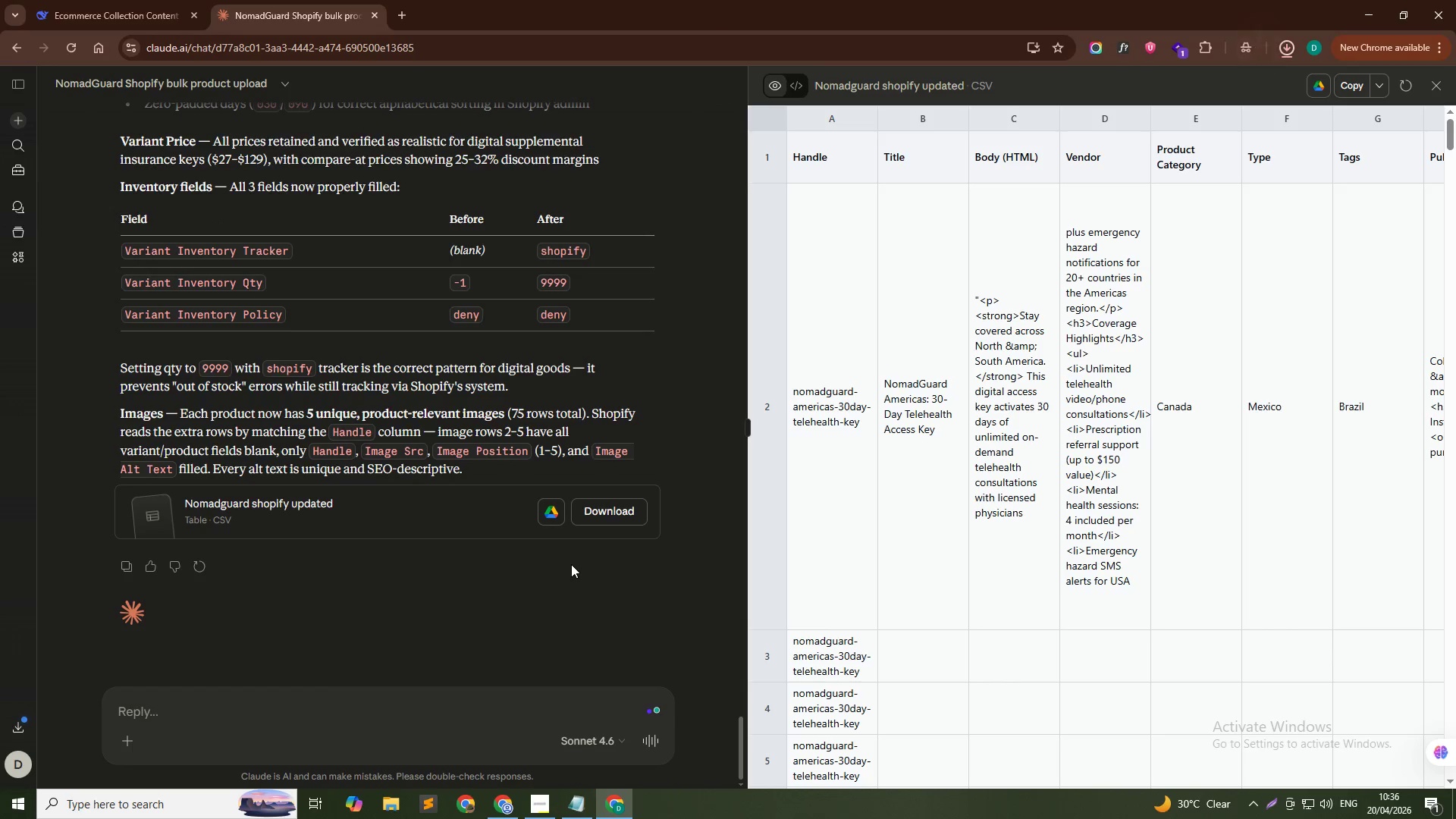 
key(Alt+Tab)
 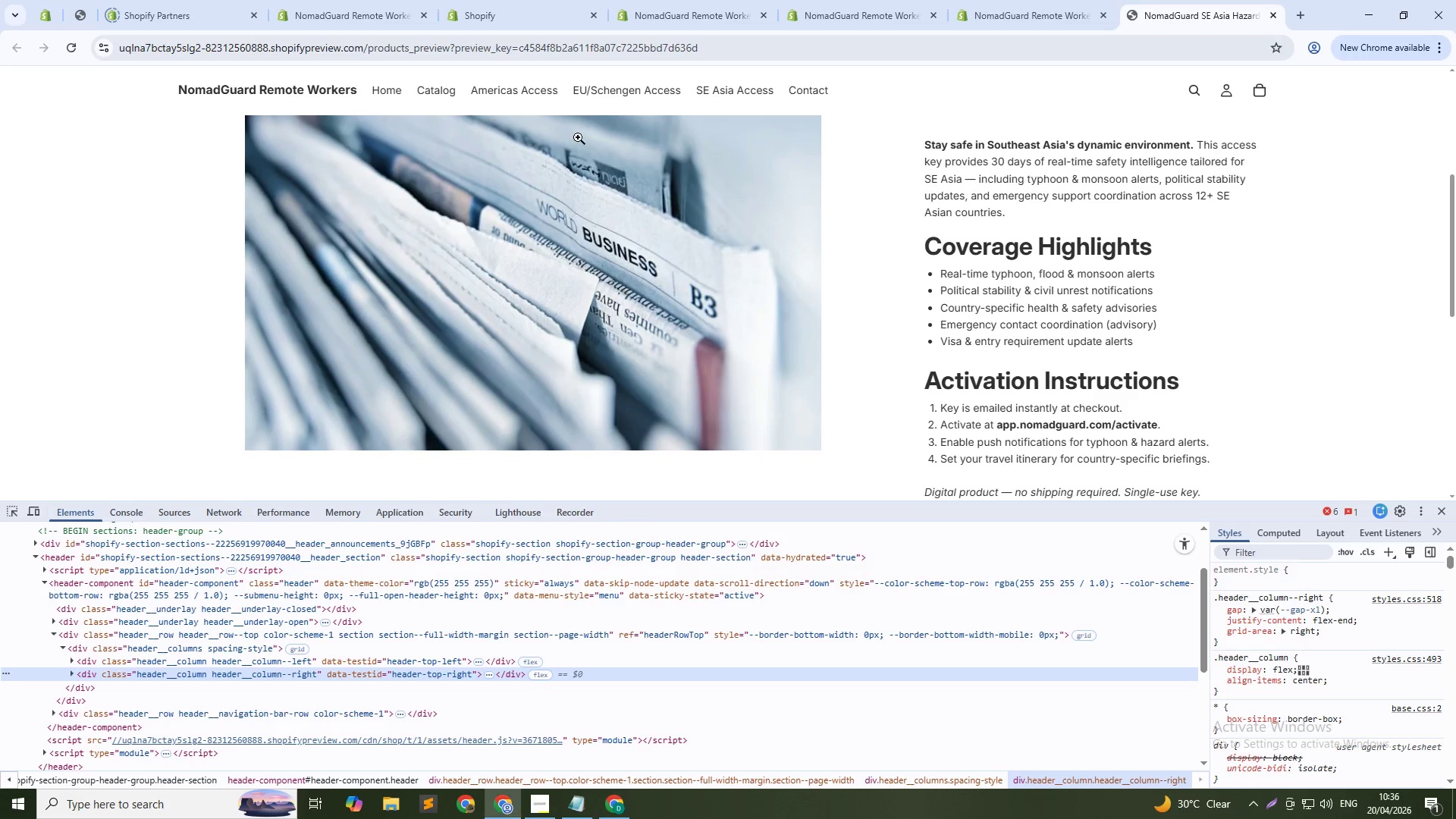 
left_click([538, 18])
 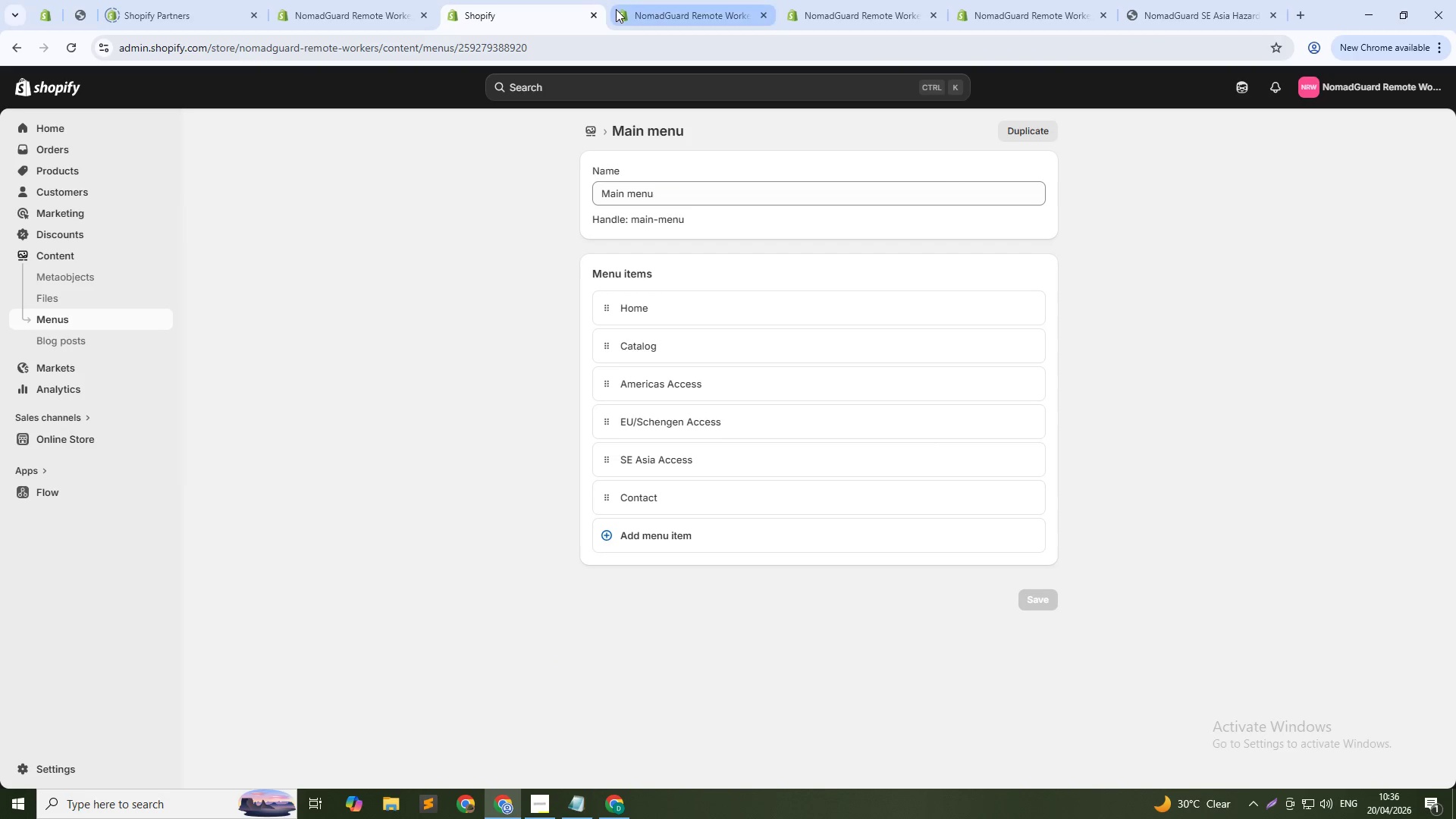 
left_click([668, 2])
 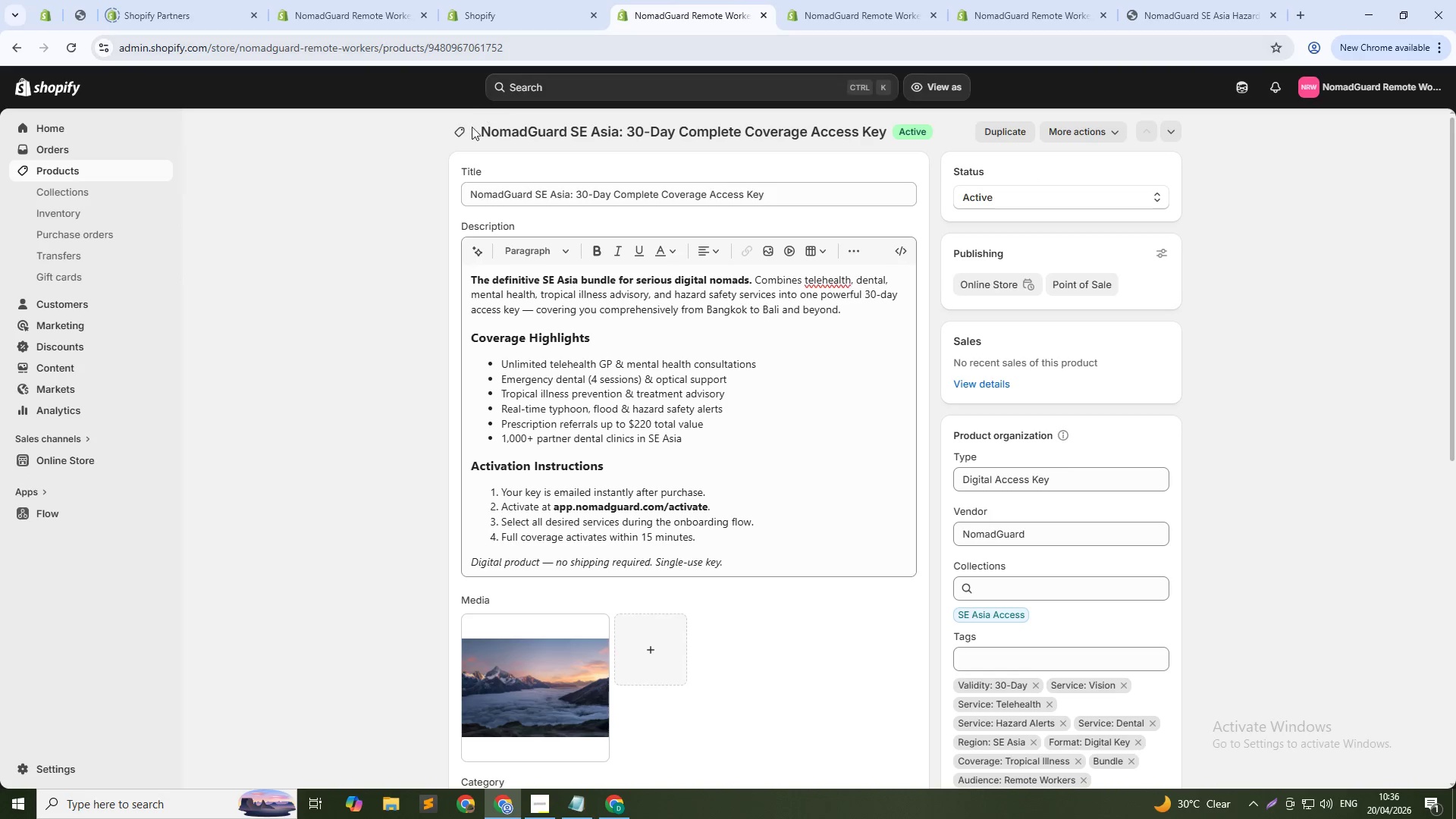 
left_click([458, 127])
 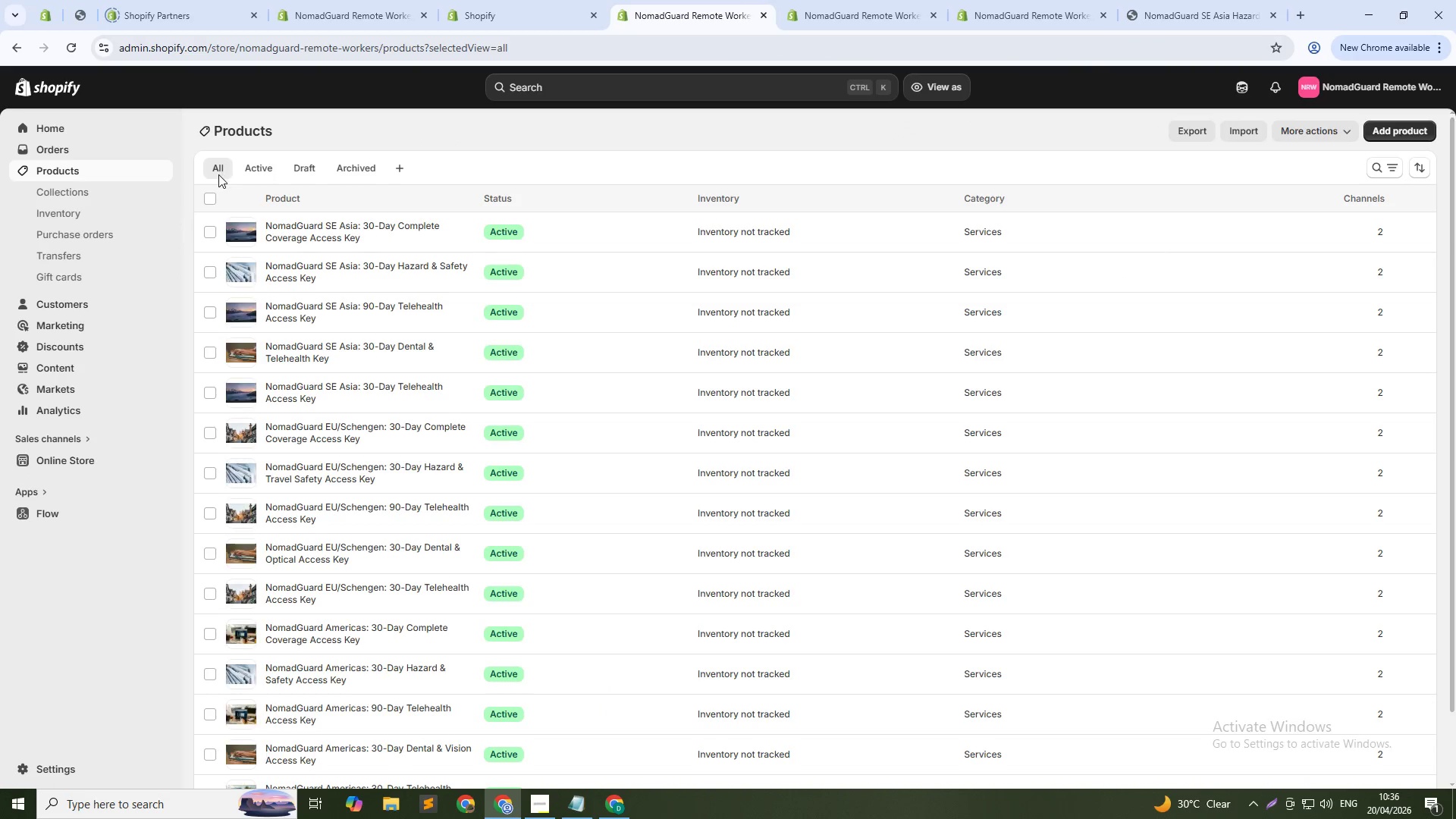 
left_click([210, 190])
 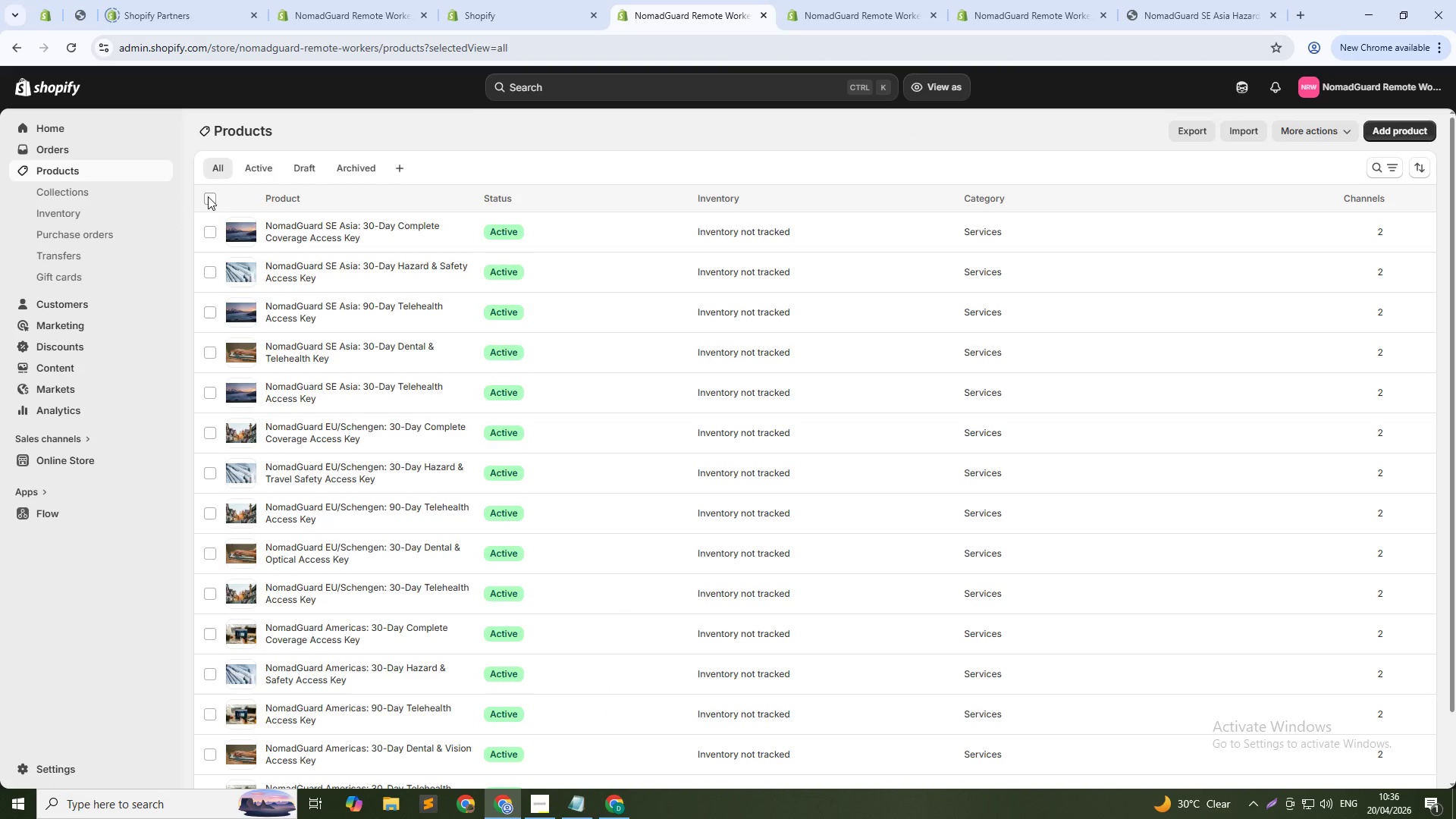 
left_click([208, 196])
 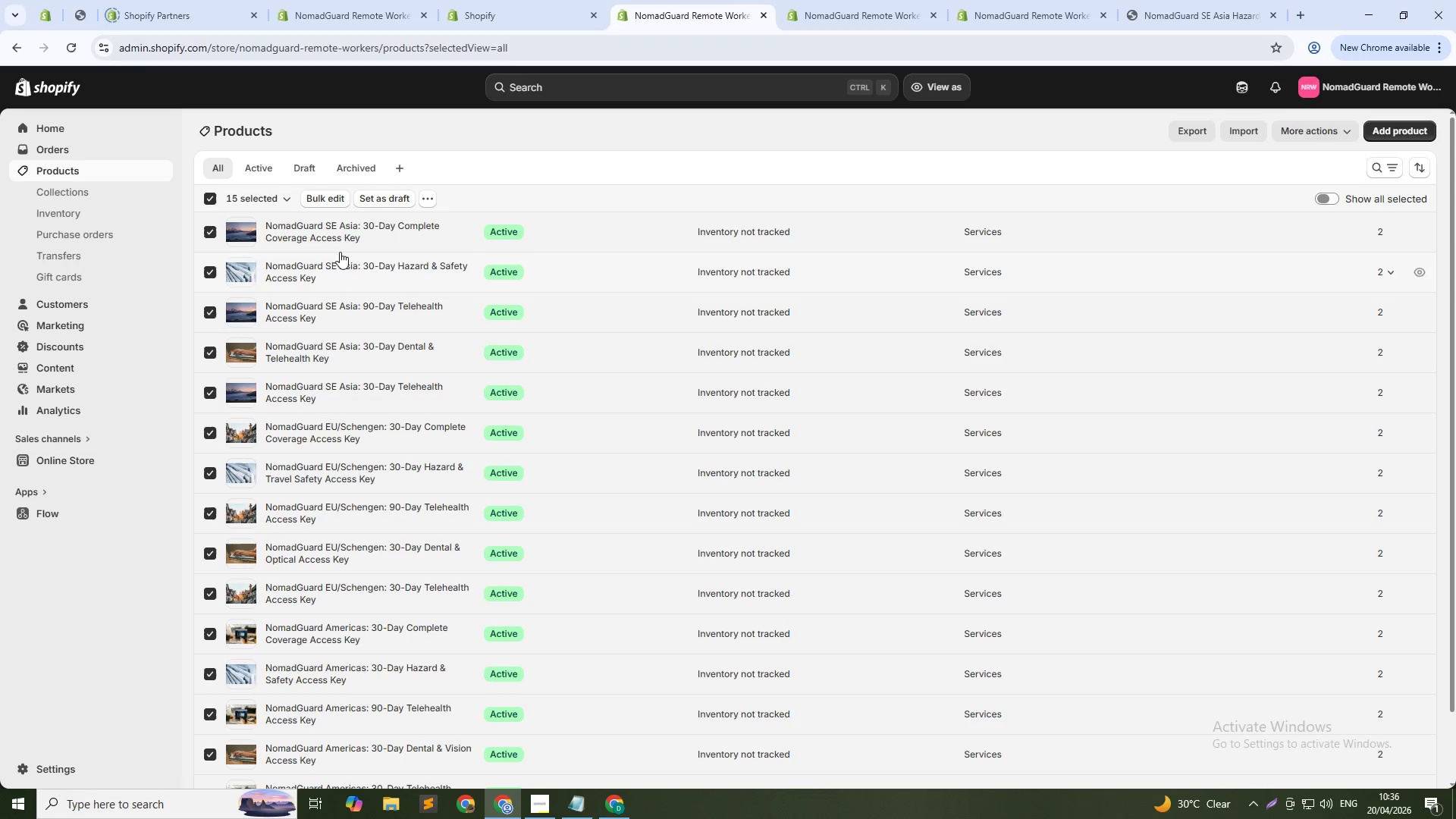 
left_click([426, 195])
 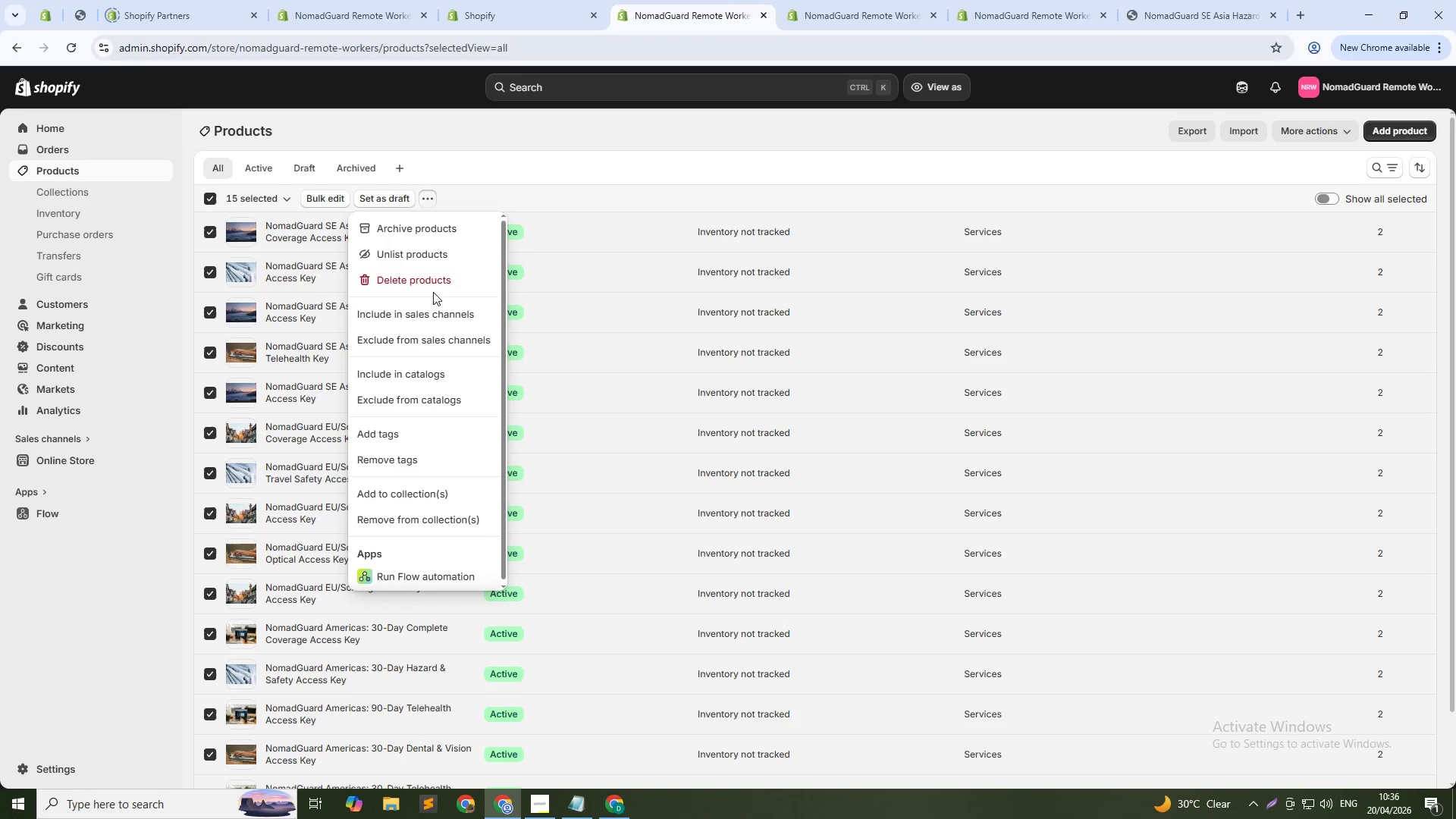 
left_click([433, 286])
 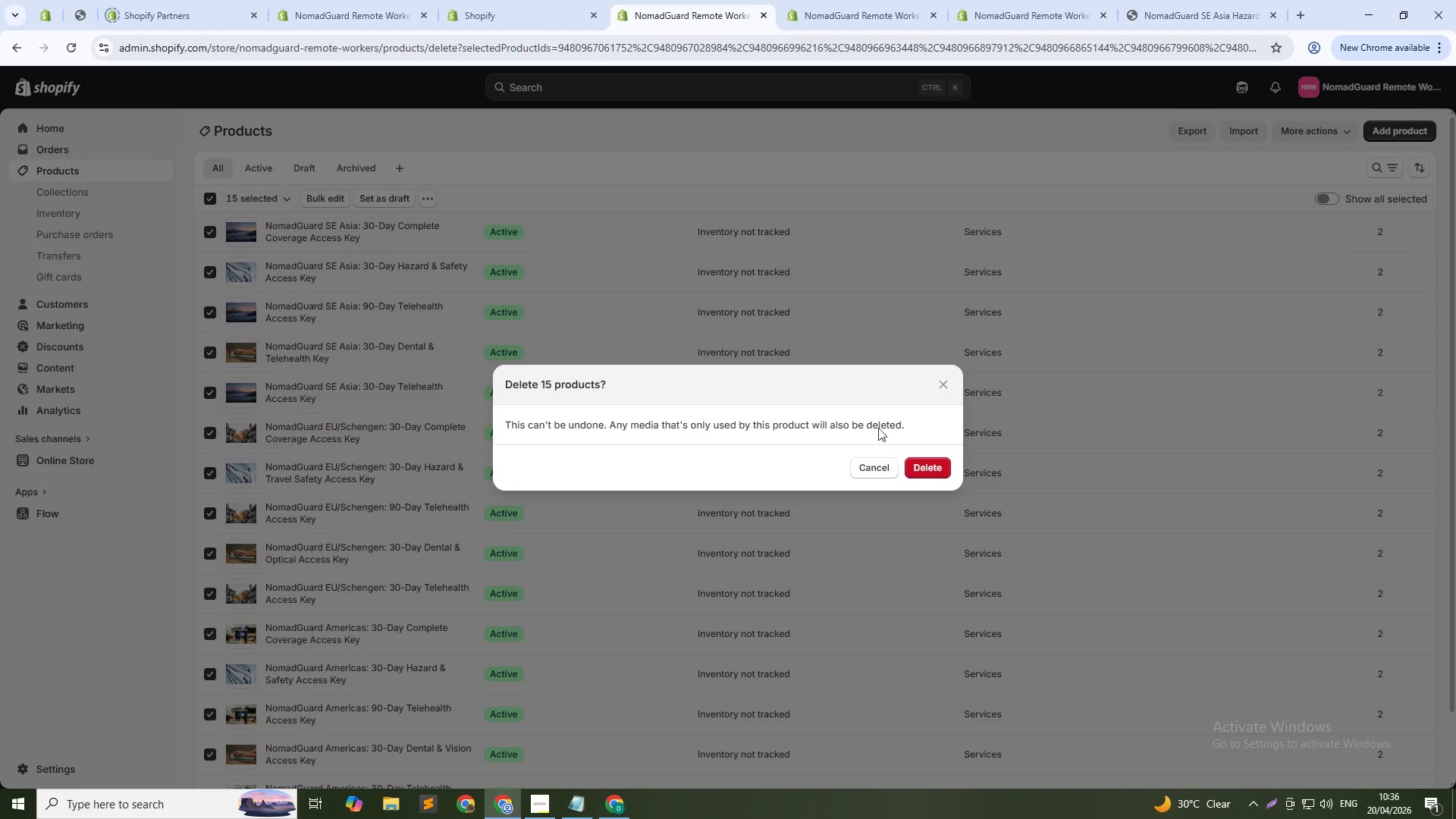 
left_click([929, 466])
 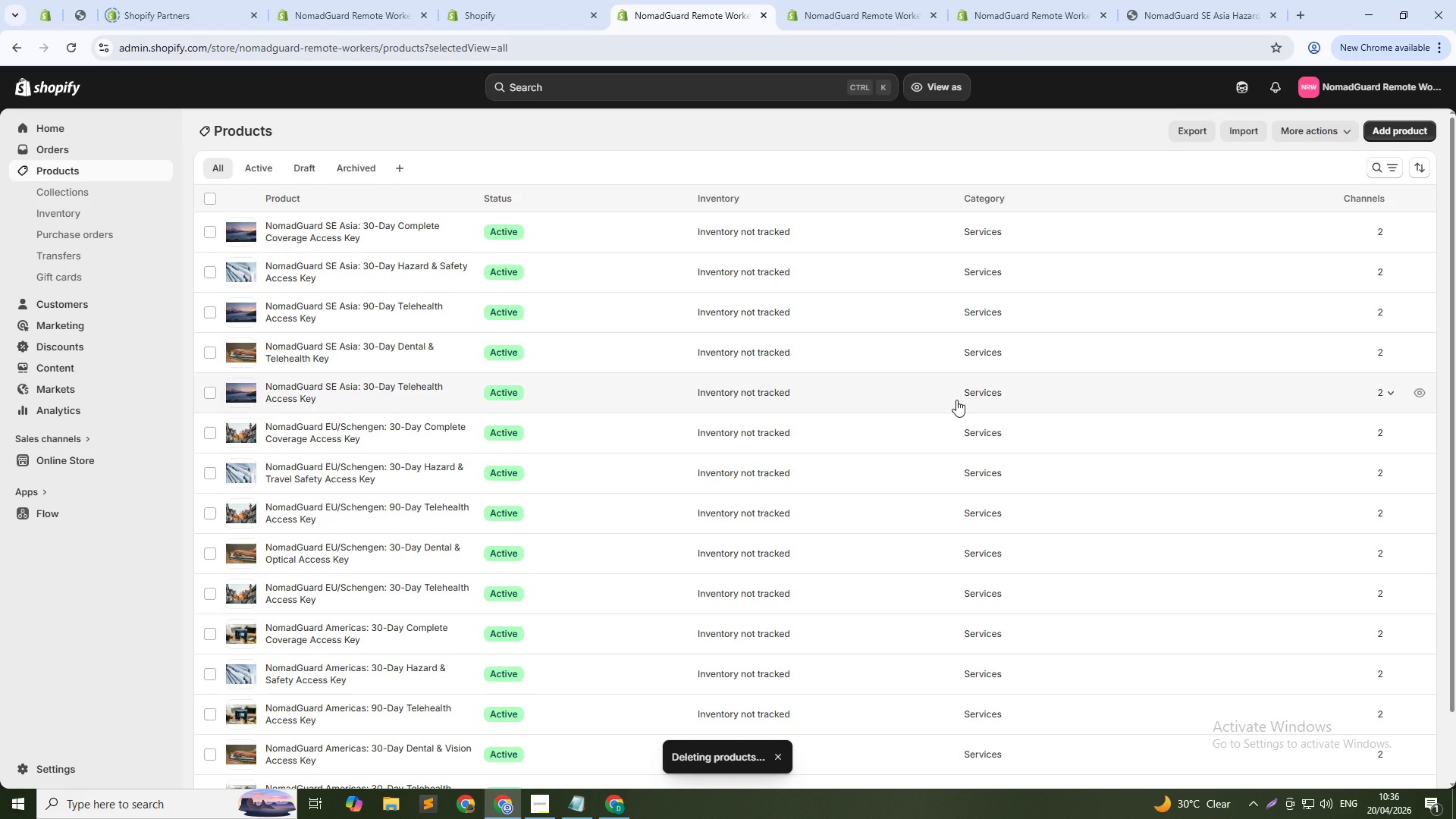 
scroll: coordinate [731, 466], scroll_direction: down, amount: 4.0
 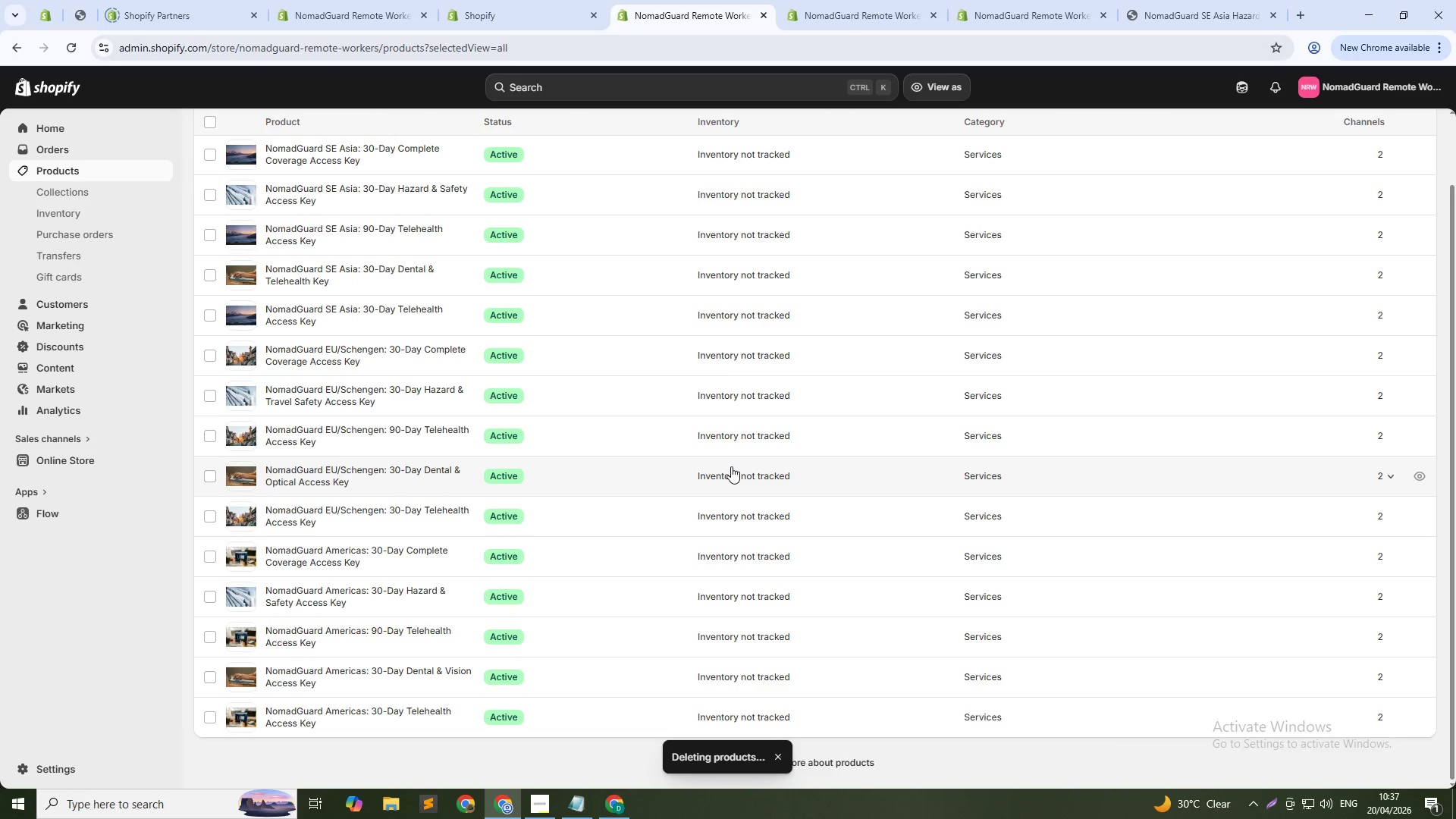 
scroll: coordinate [731, 466], scroll_direction: up, amount: 4.0
 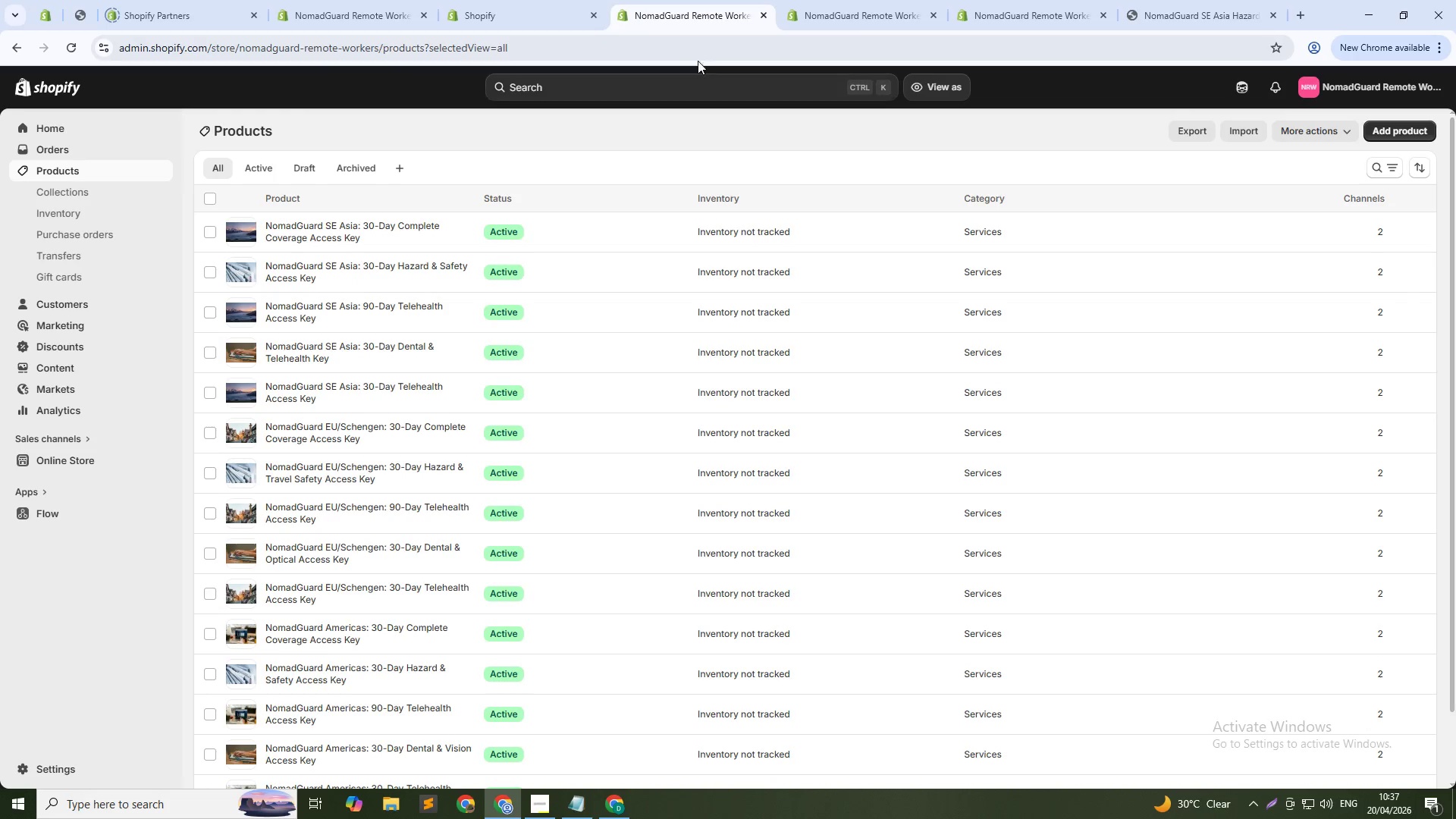 
left_click([698, 50])
 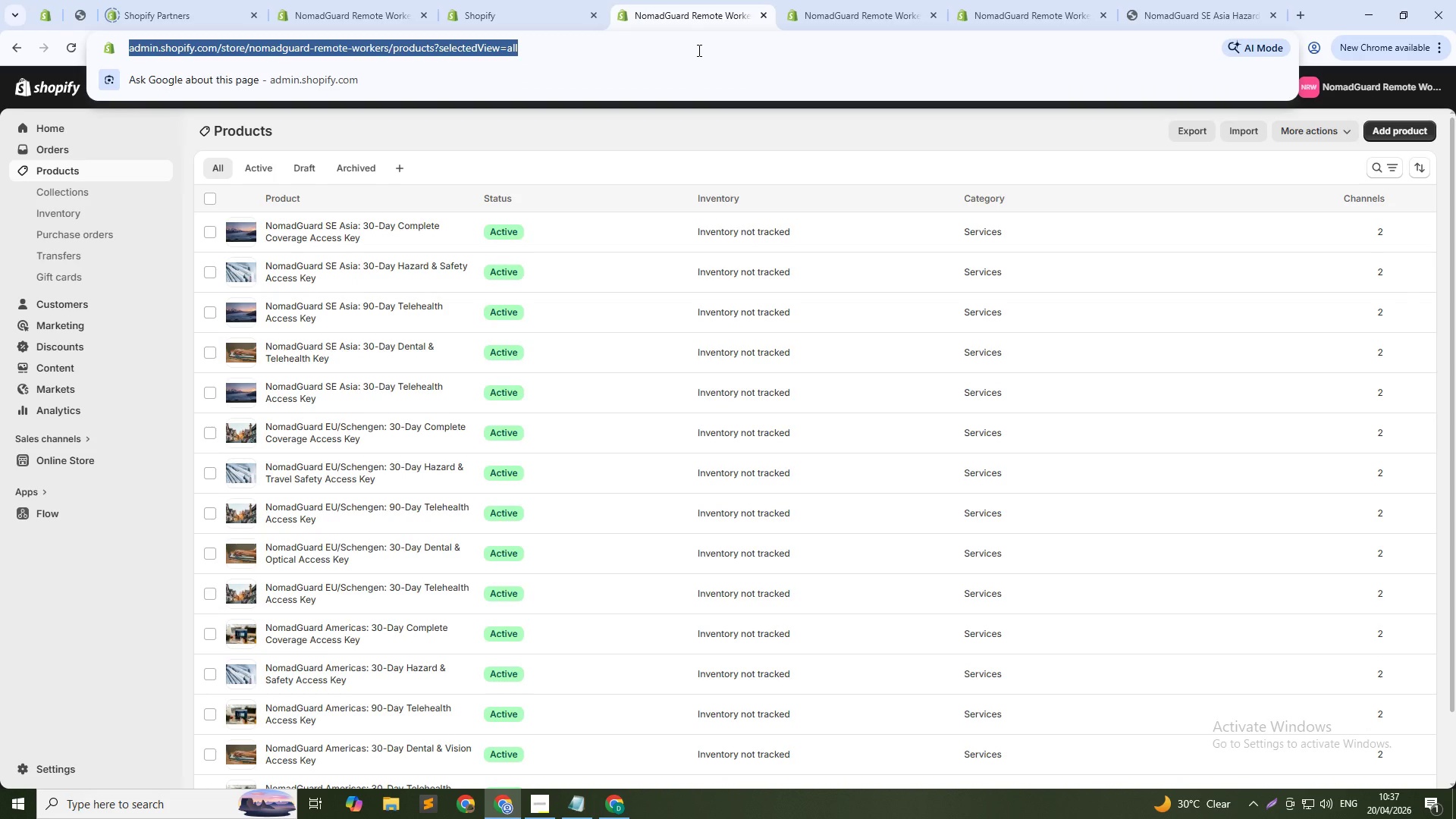 
key(NumpadEnter)
 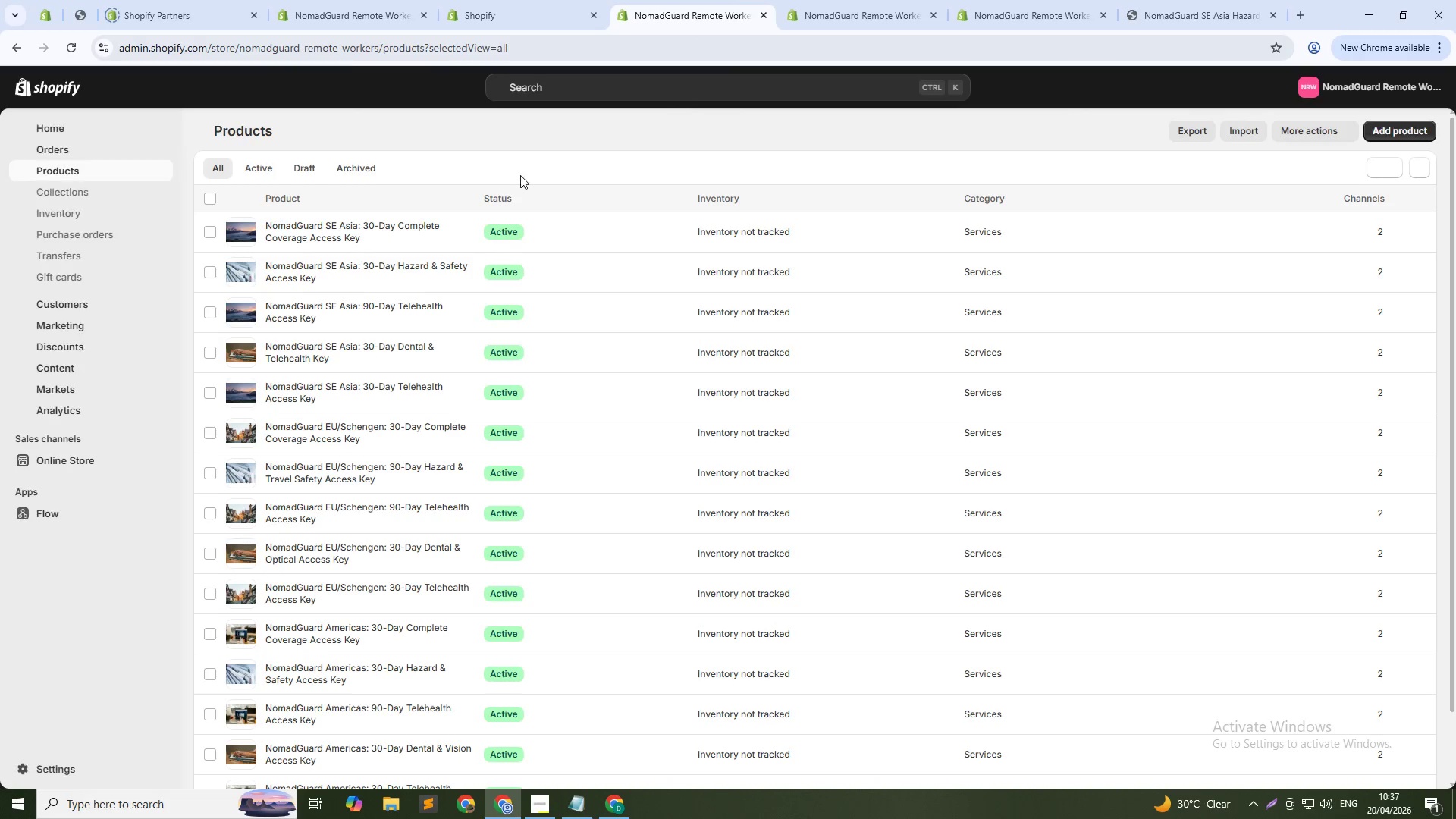 
wait(7.55)
 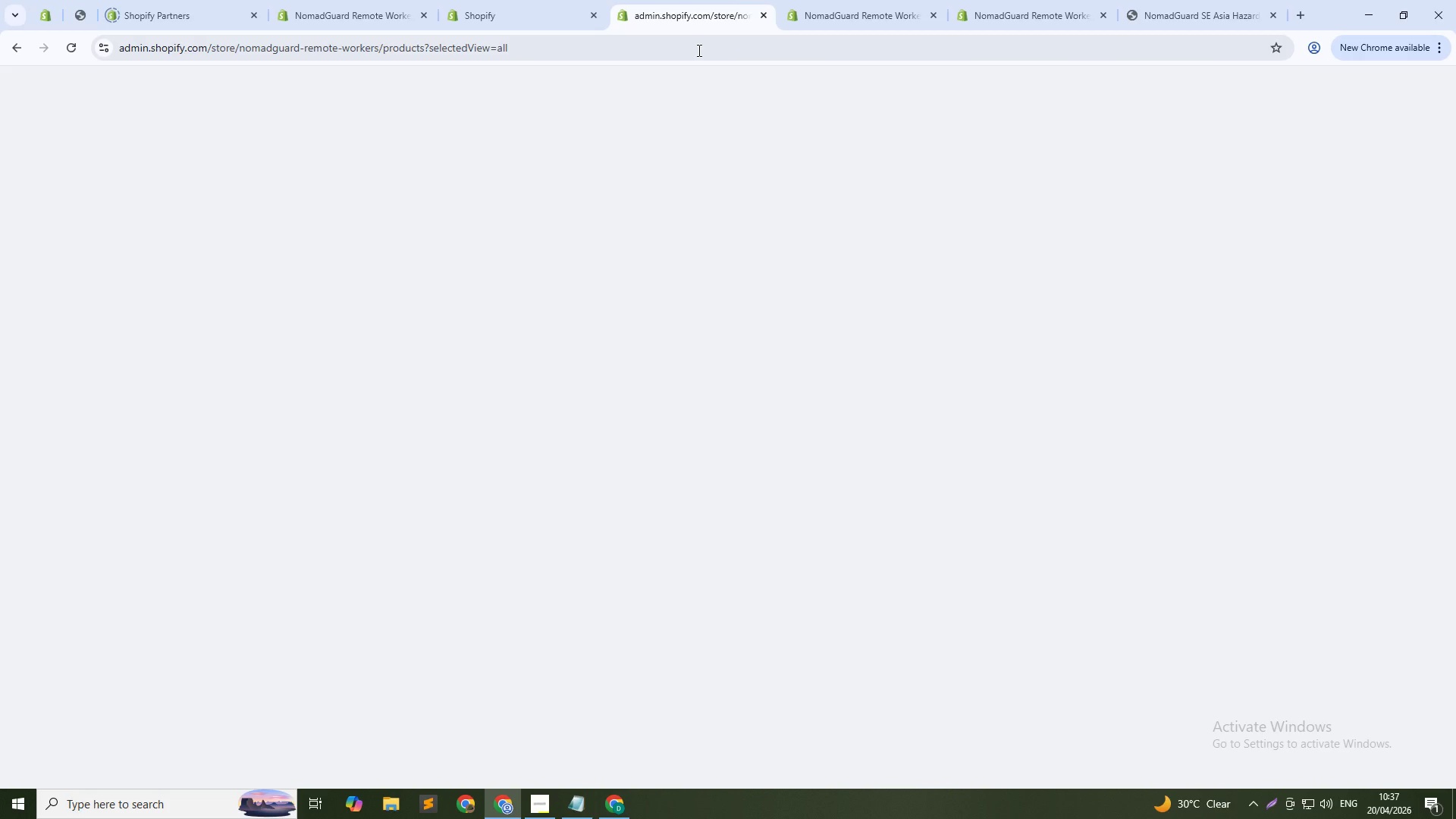 
left_click([580, 275])
 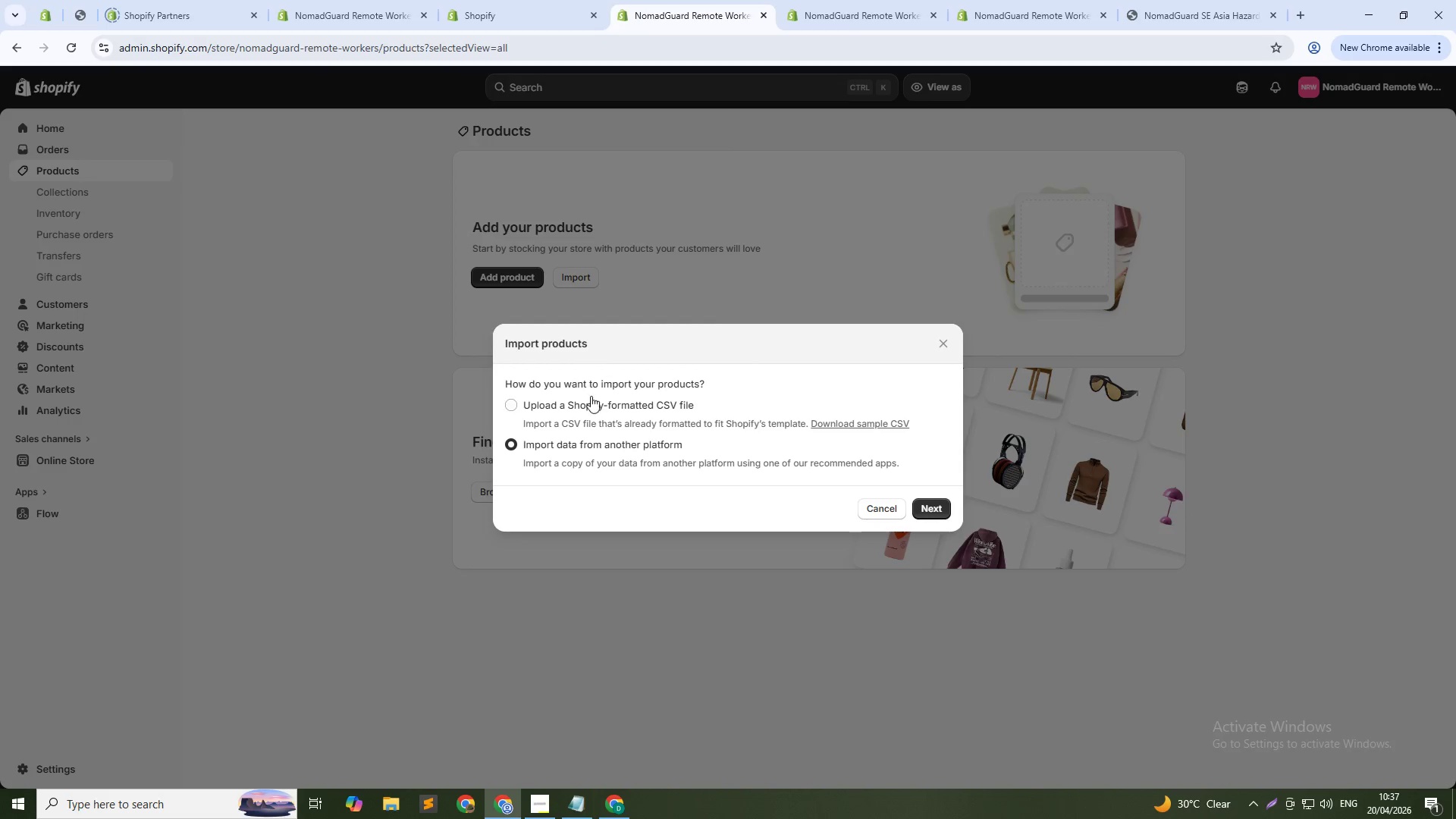 
left_click([595, 406])
 